 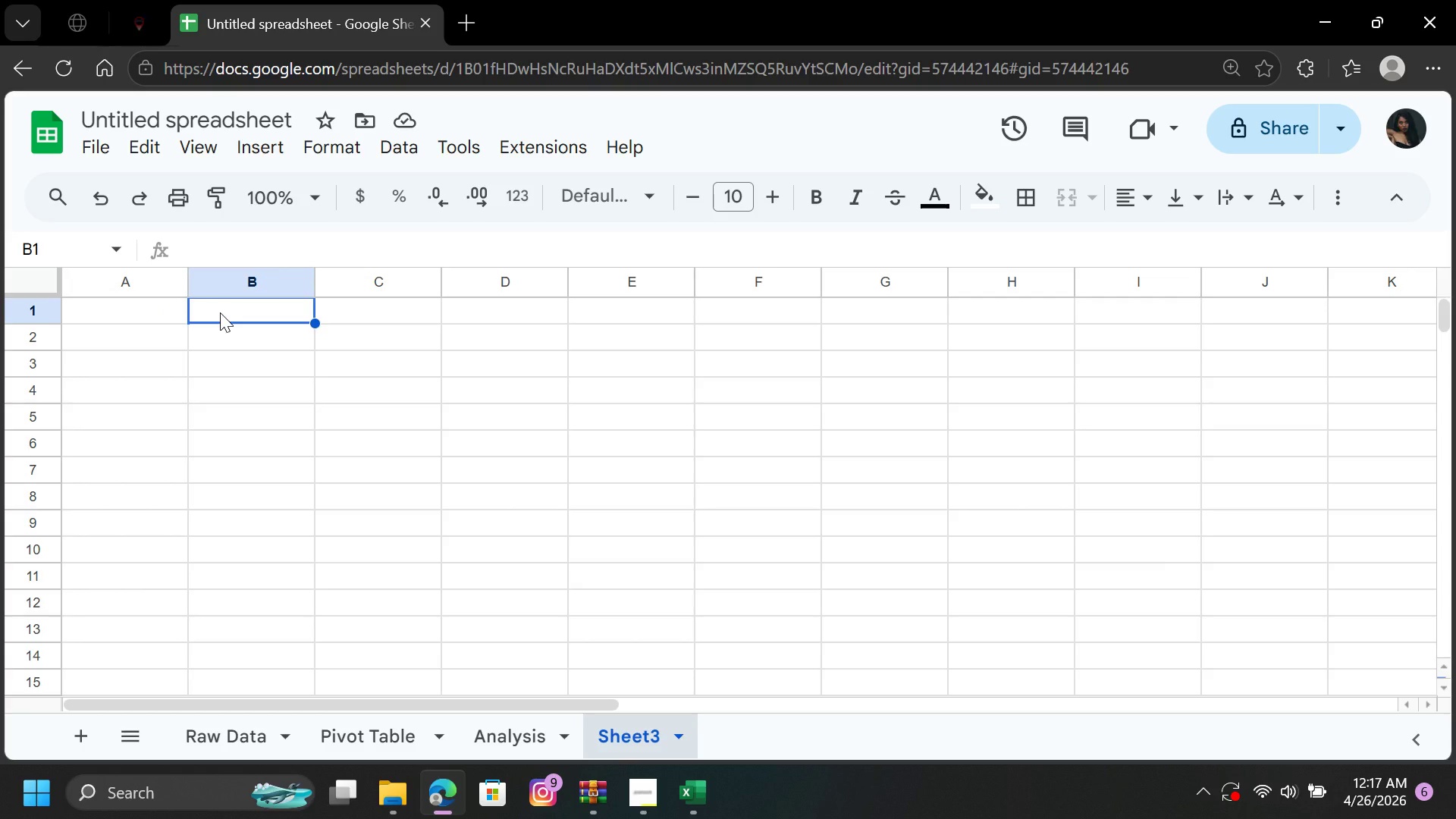 
left_click([217, 388])
 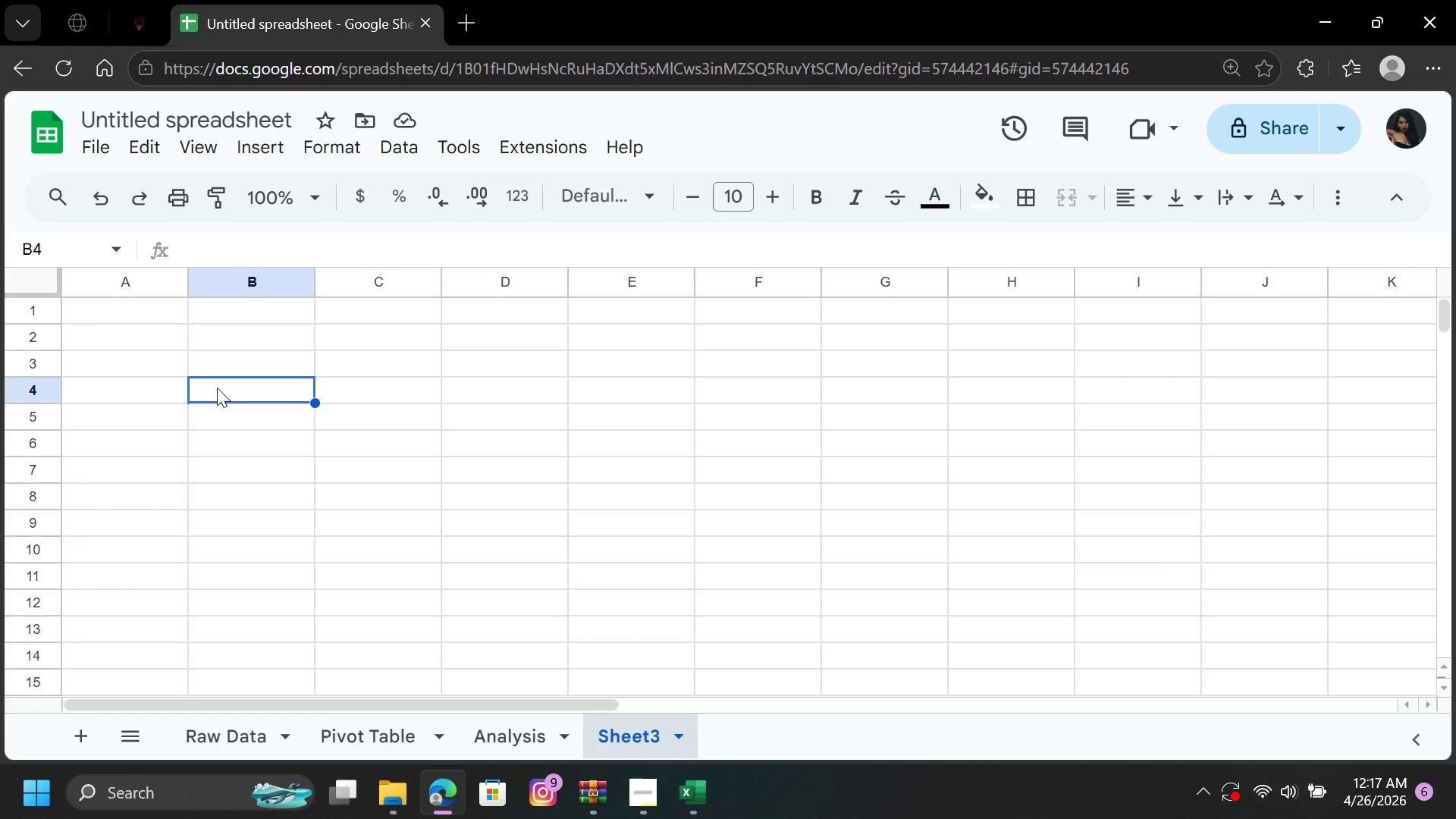 
wait(11.5)
 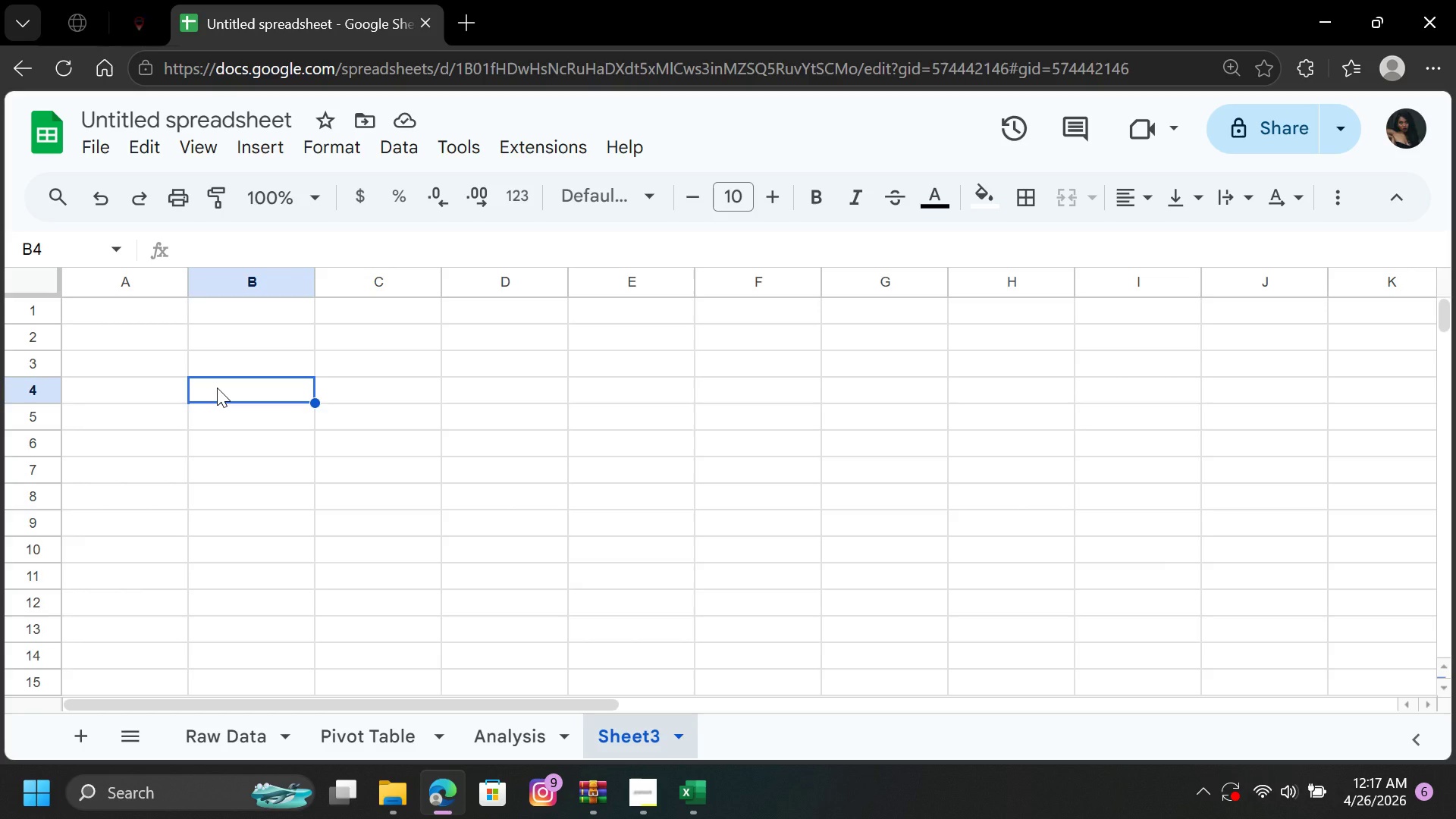 
type(Snap)
 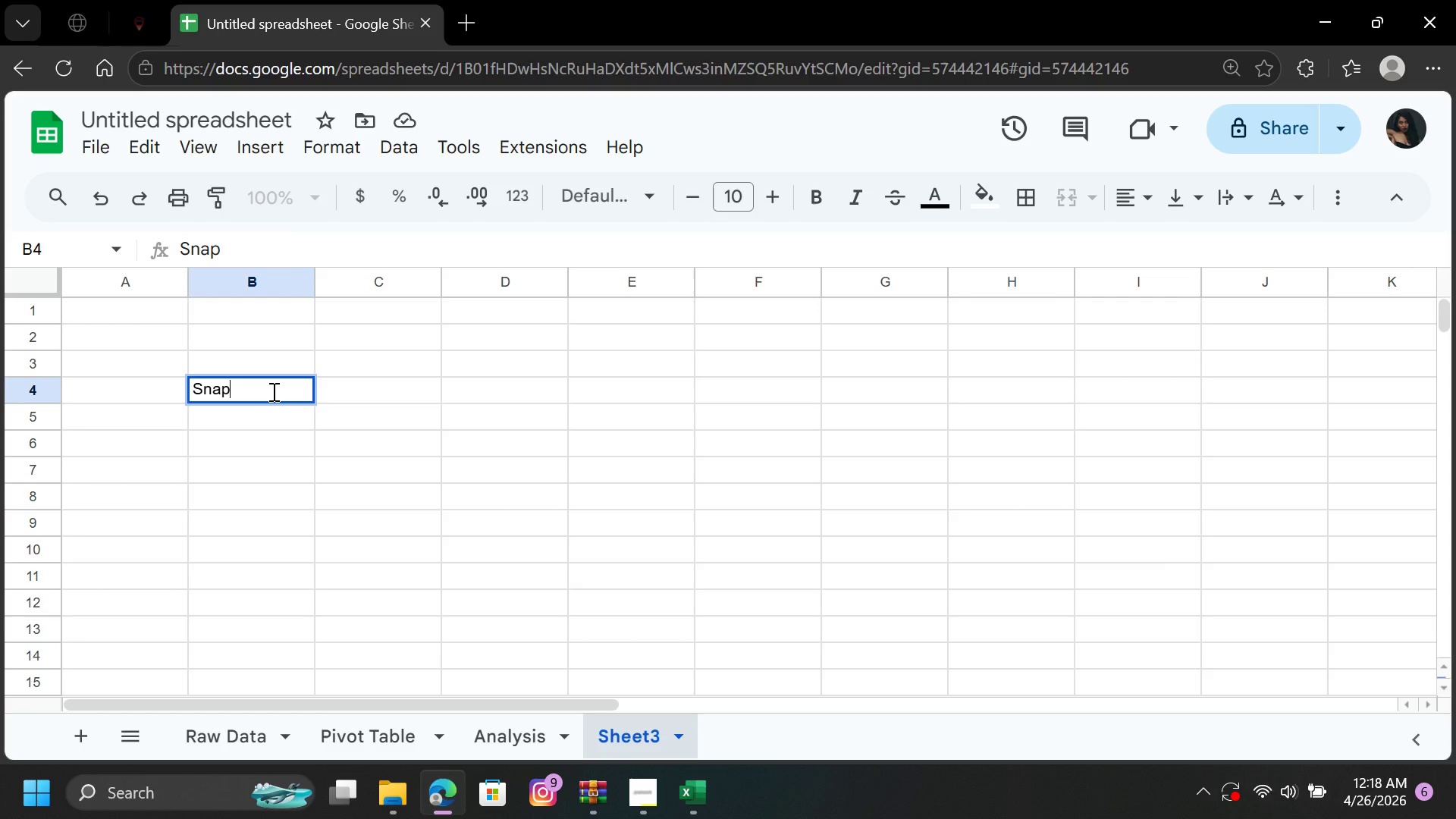 
type(shot)
 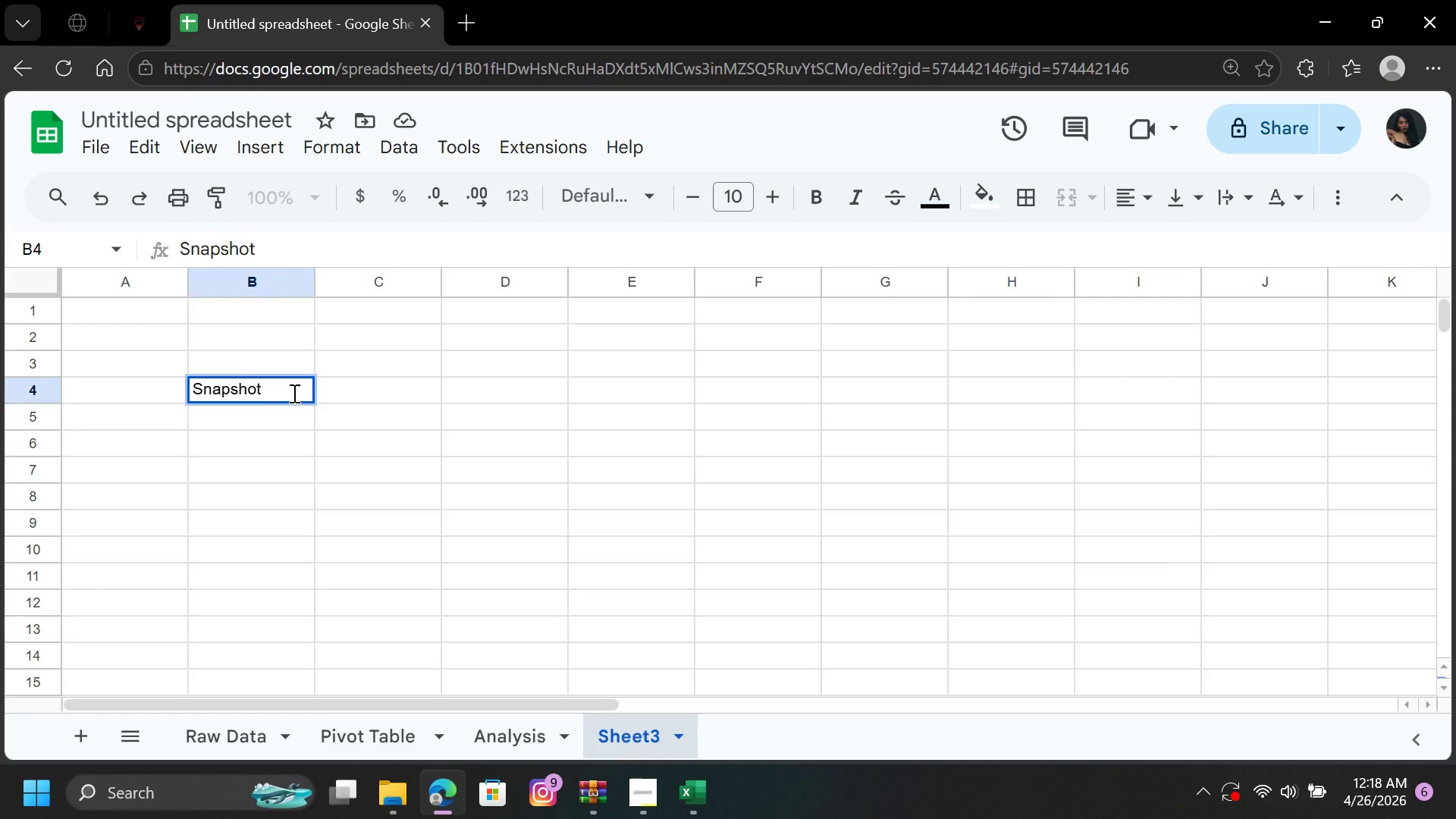 
key(Space)
 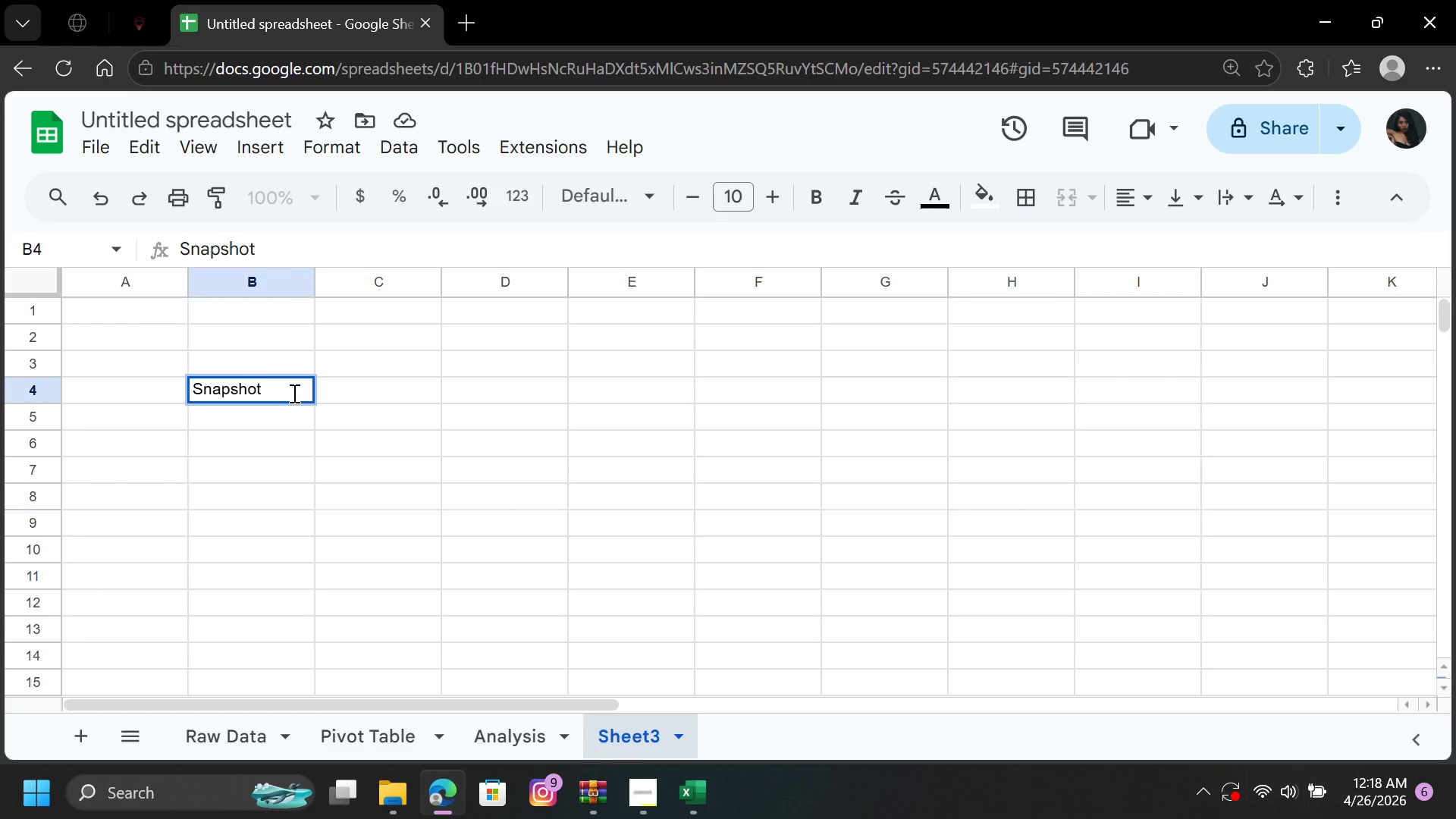 
wait(6.81)
 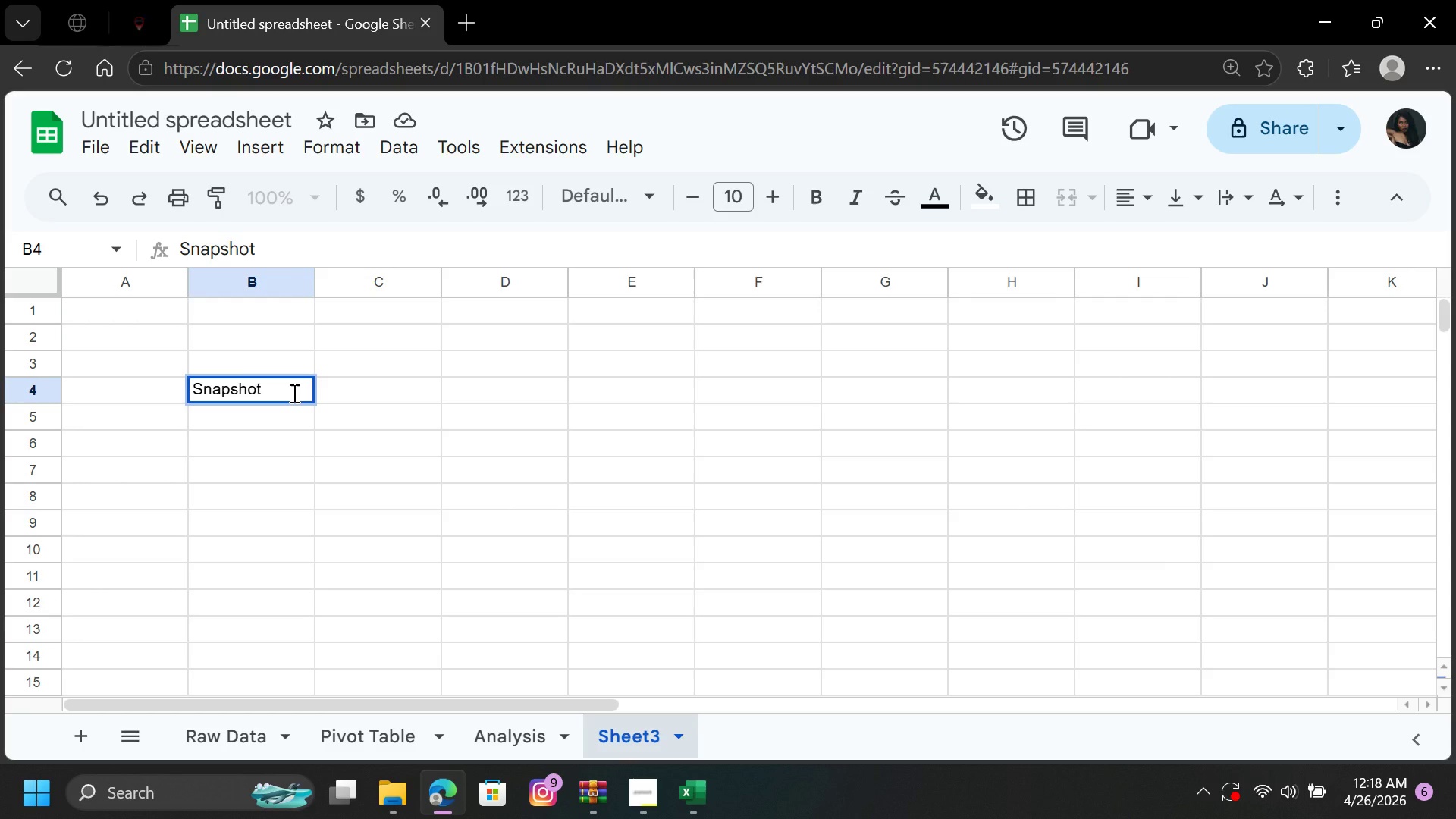 
type(Matrics)
 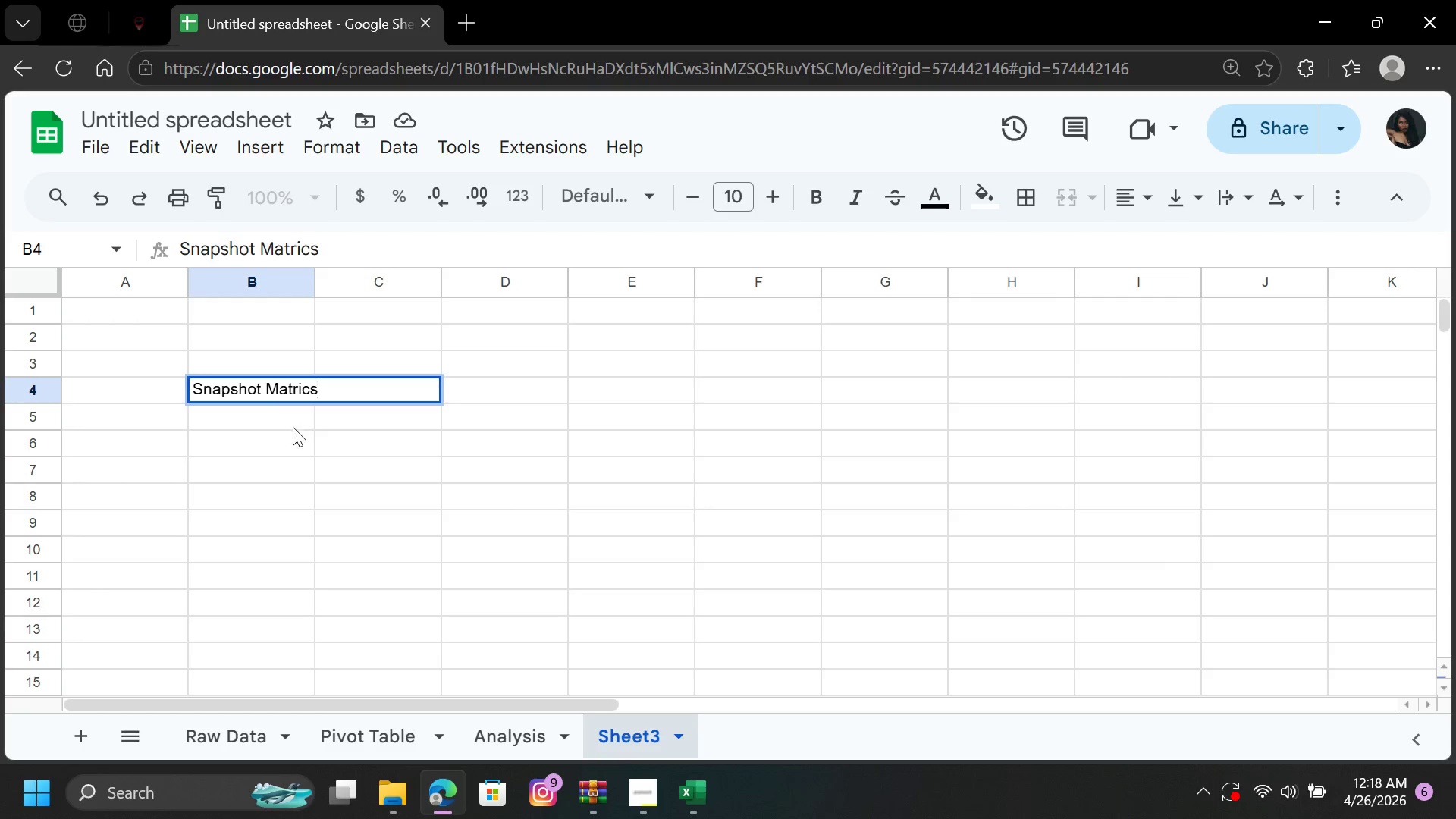 
left_click([293, 431])
 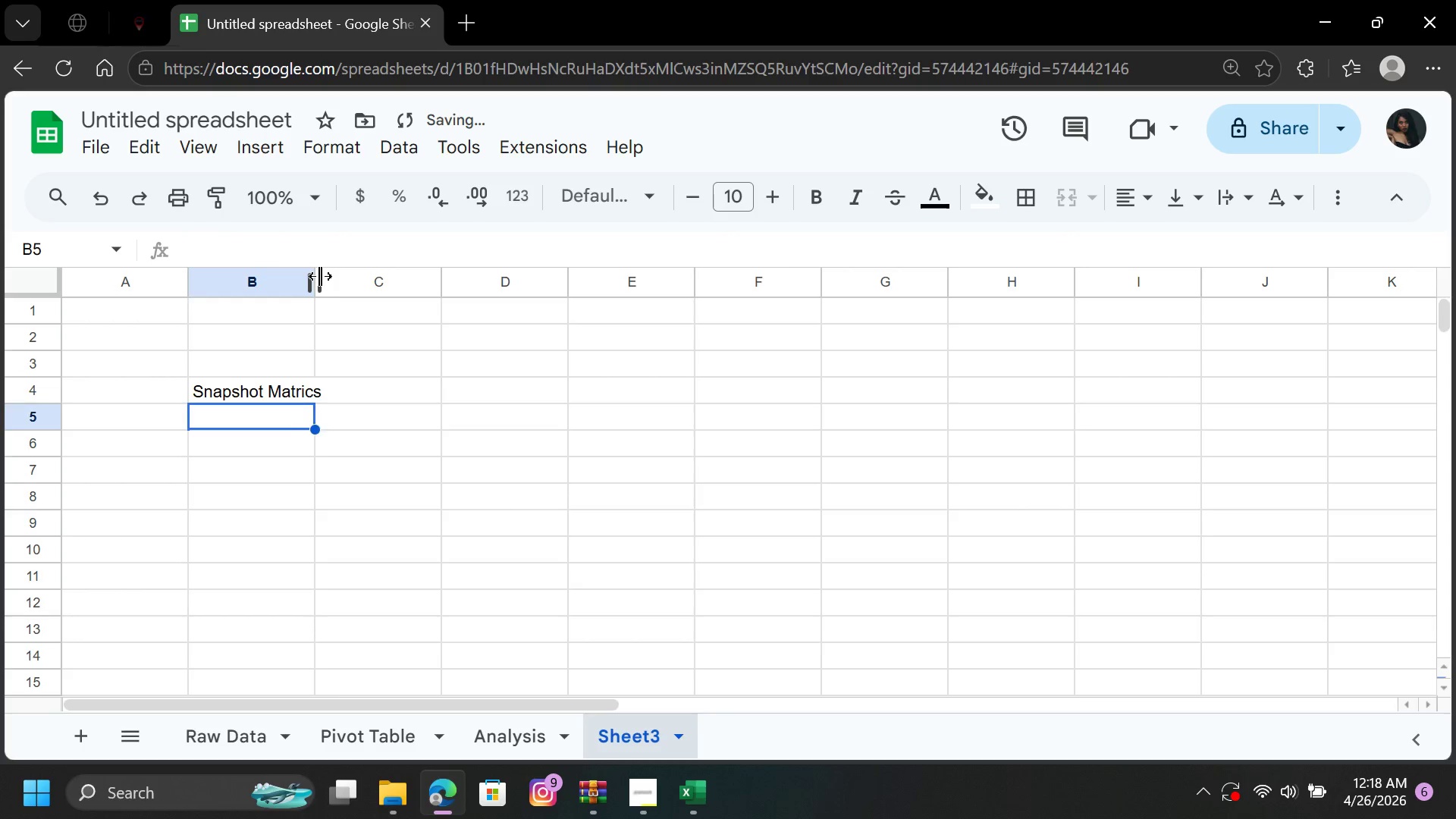 
double_click([320, 276])
 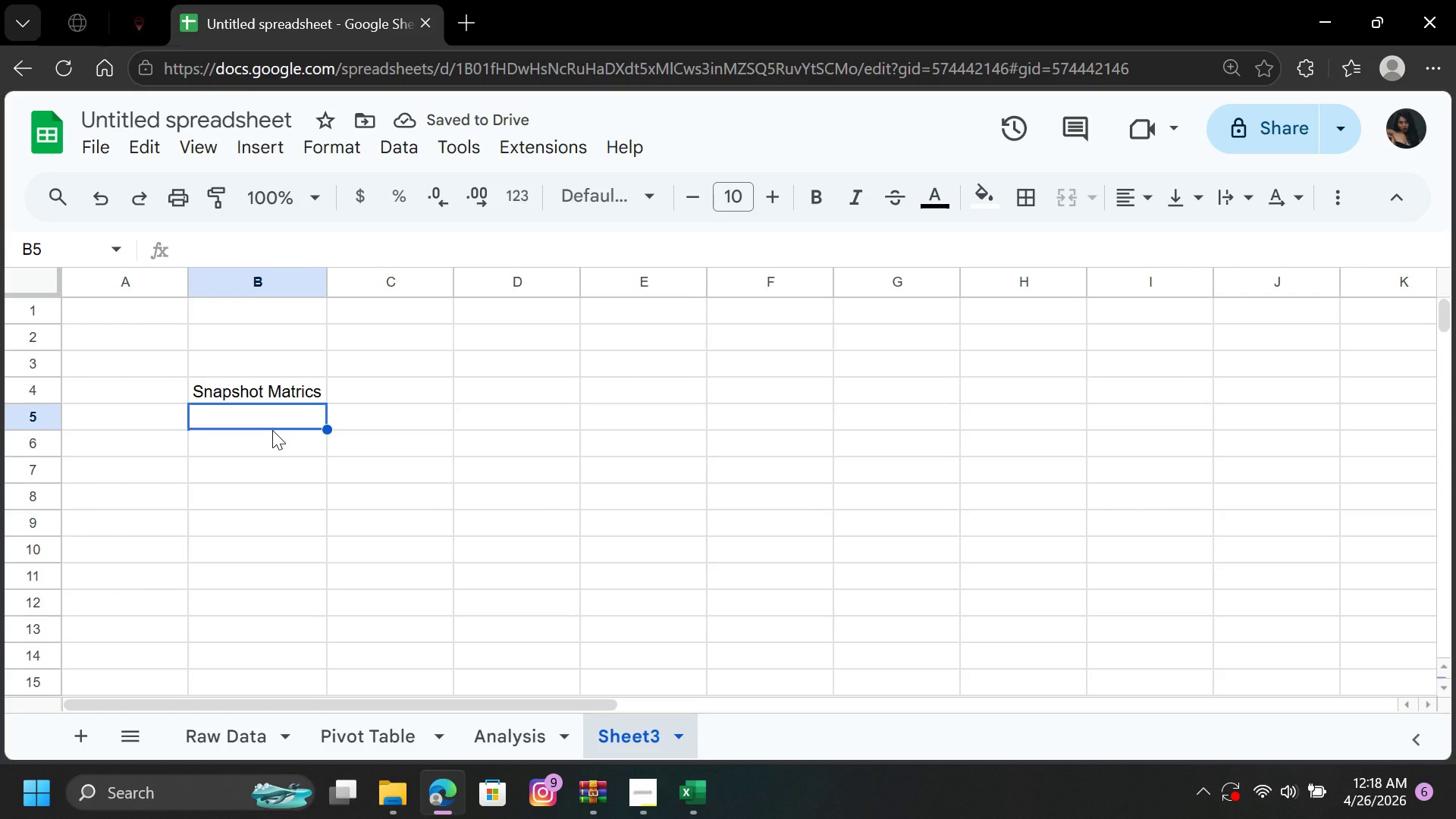 
wait(10.17)
 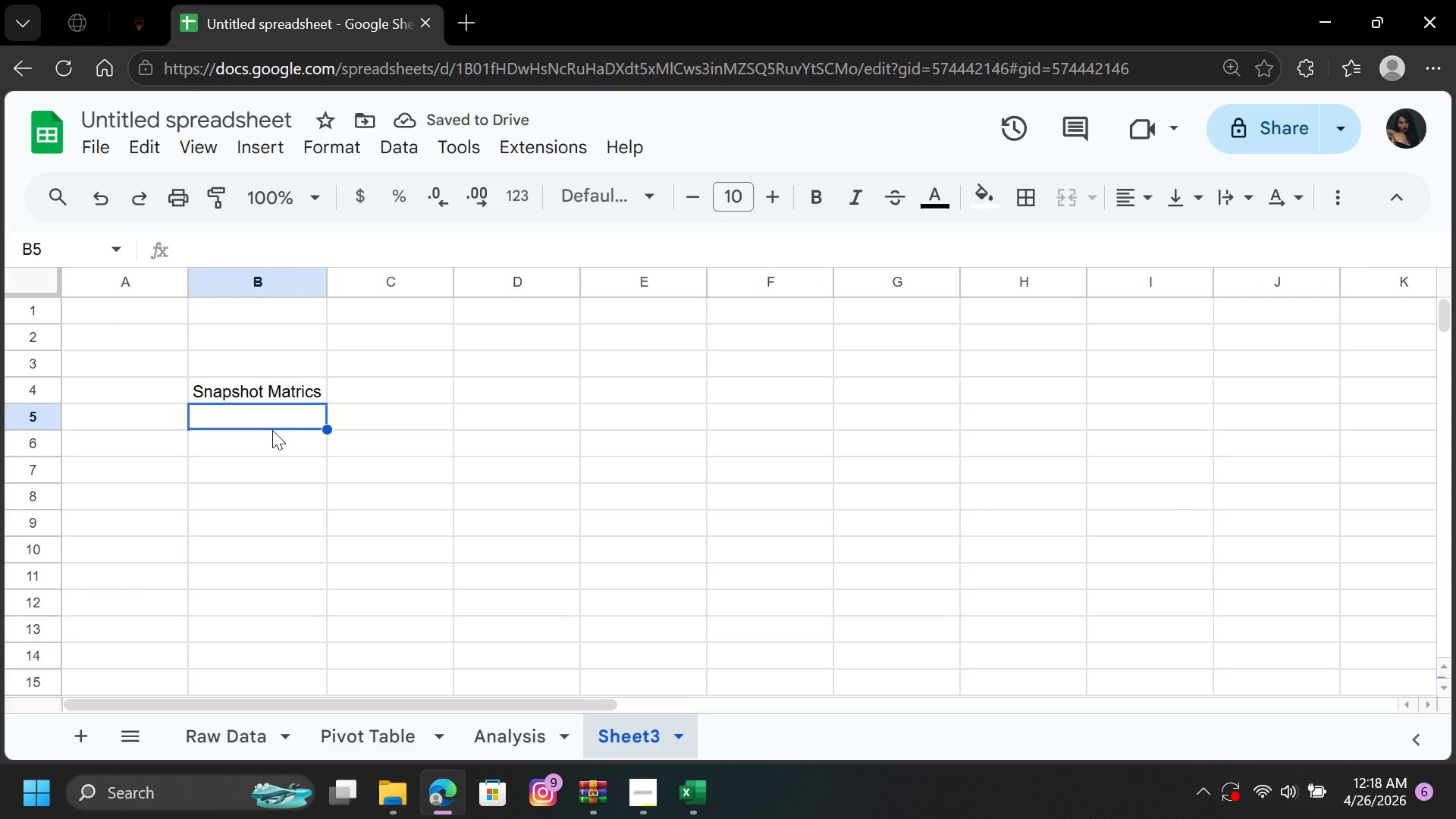 
type(Cancellations)
 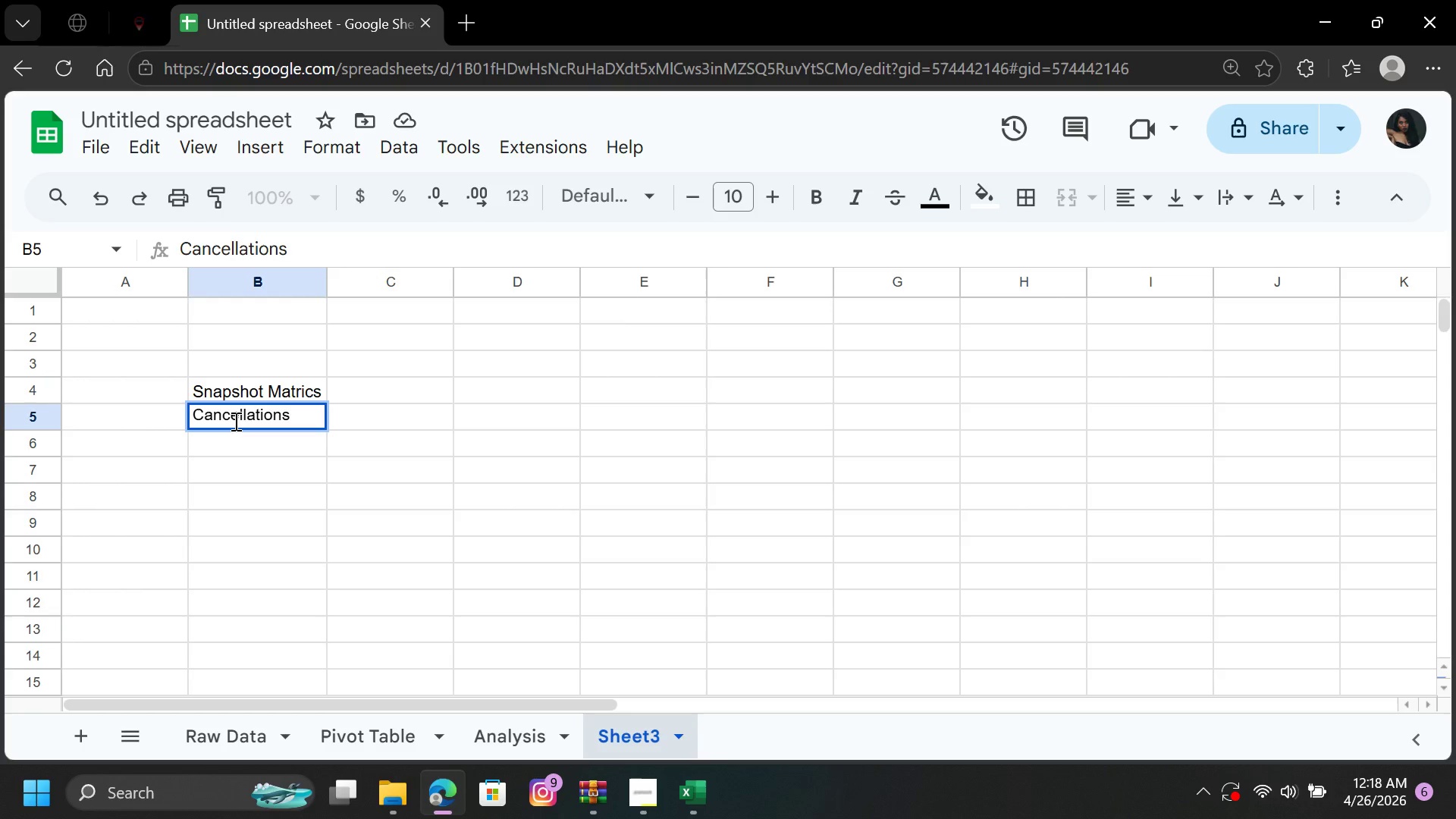 
key(ArrowDown)
 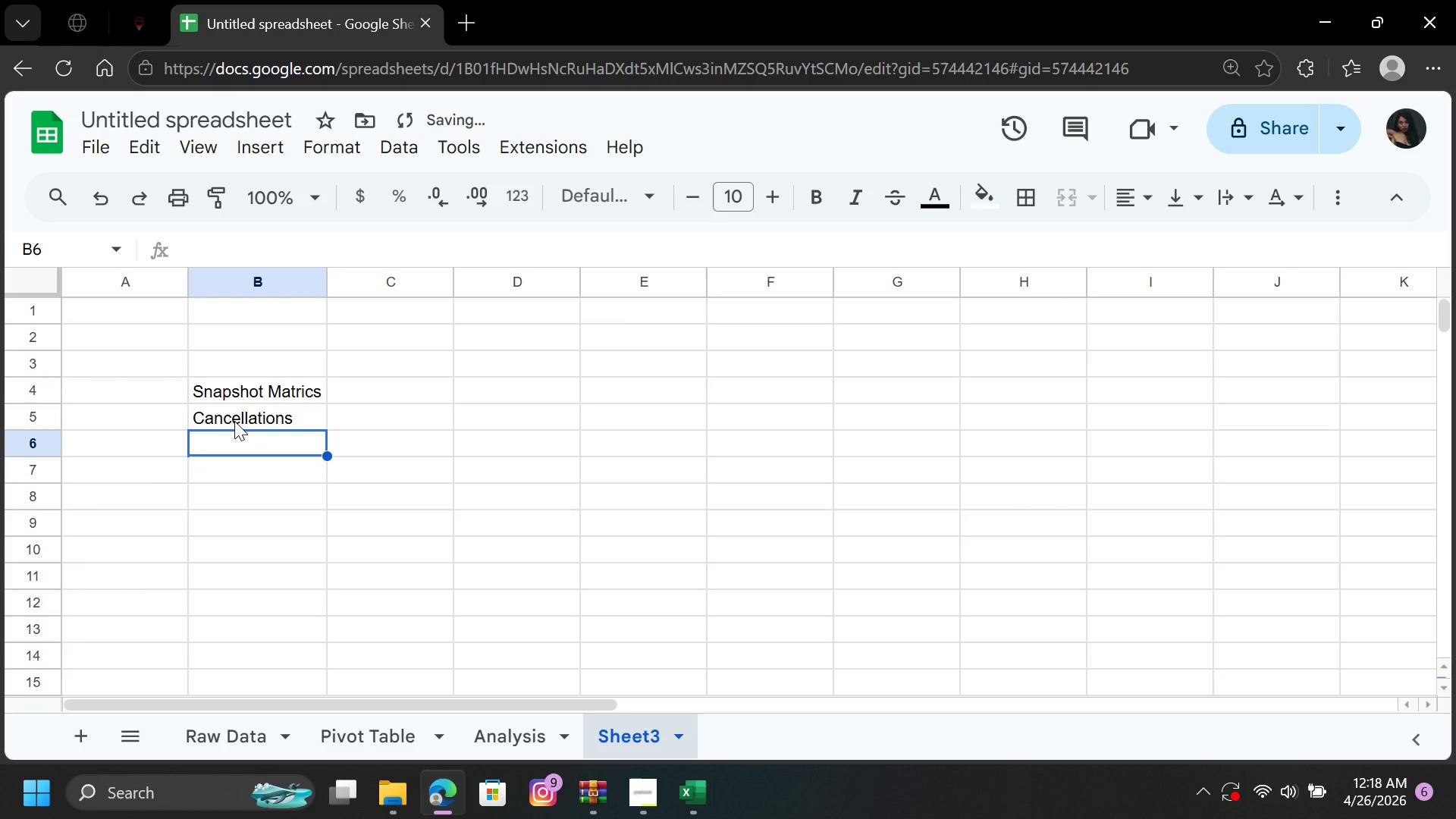 
type(Skips)
 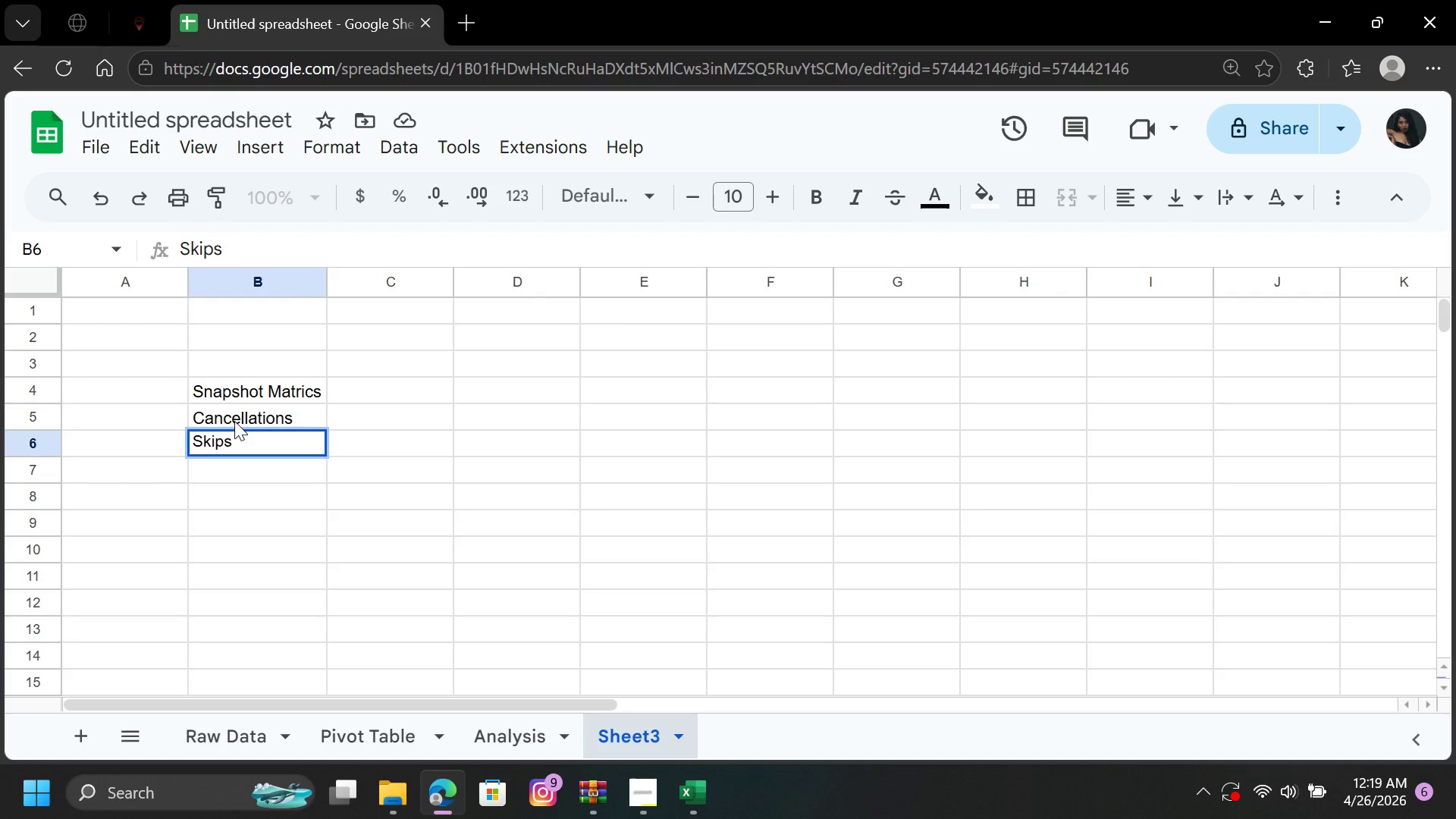 
key(ArrowDown)
 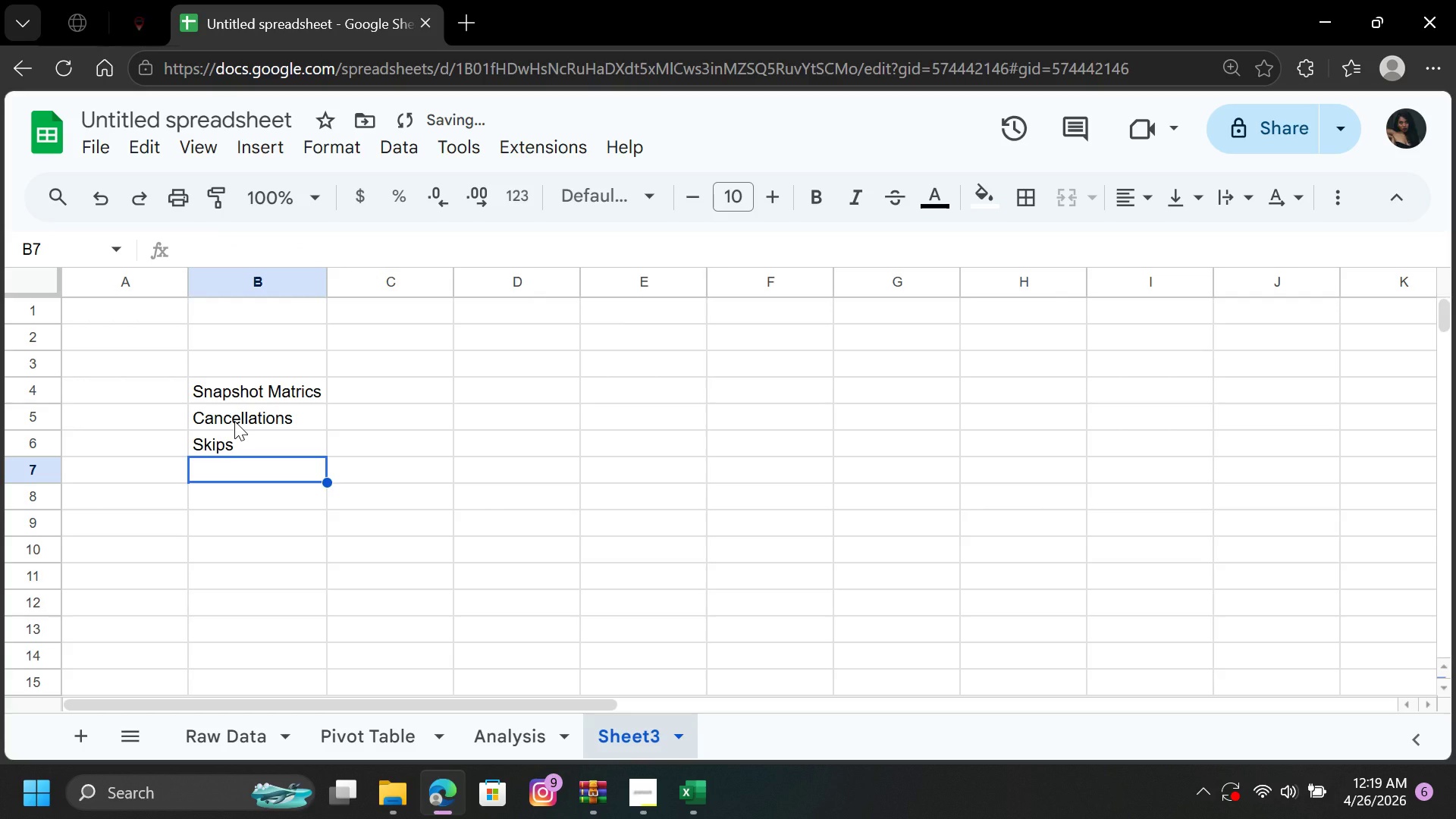 
type(Retention Risk ()
 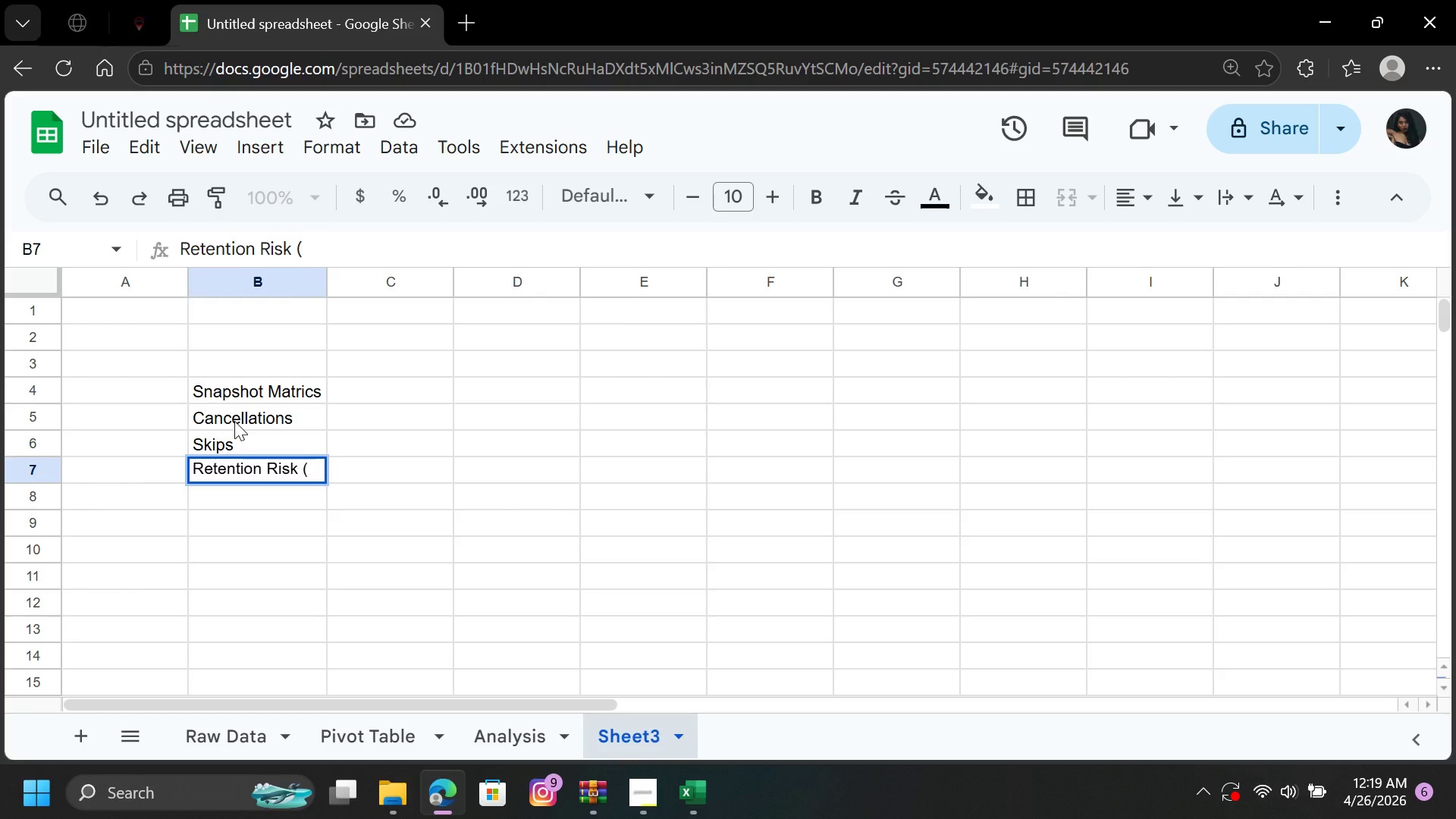 
hold_key(key=CapsLock, duration=1.19)
 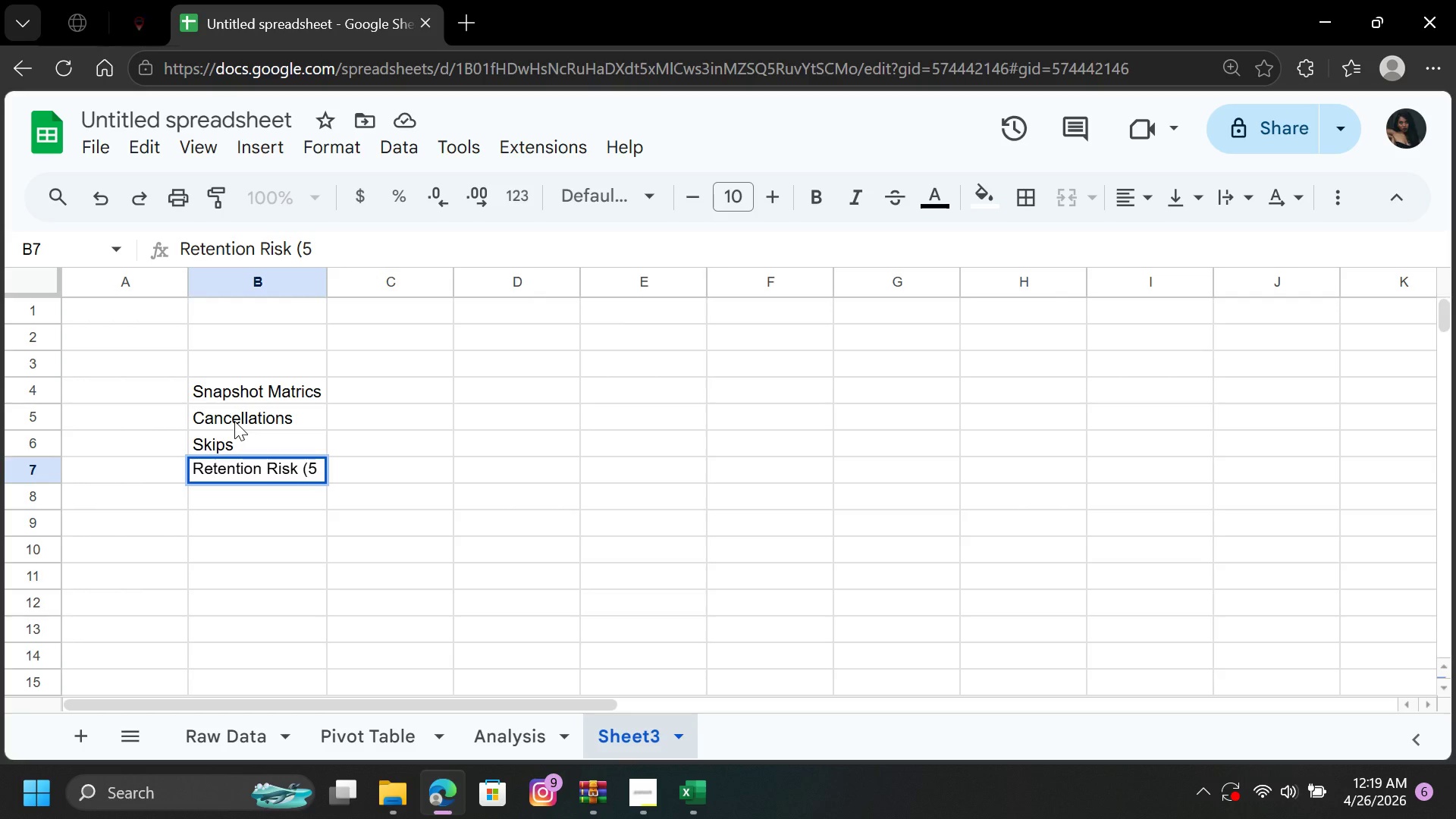 
hold_key(key=5, duration=0.38)
 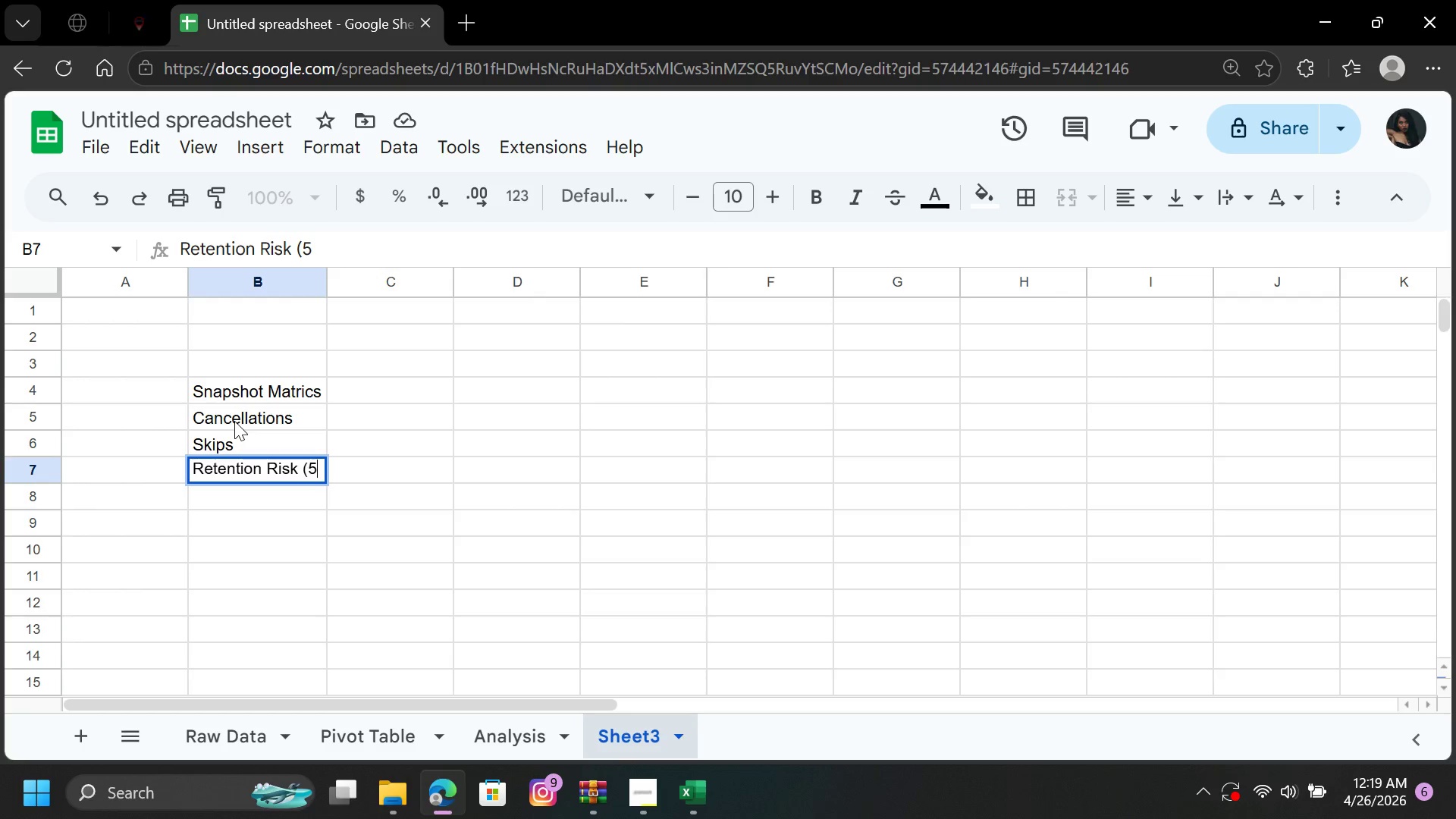 
key(Backspace)
type(%))
 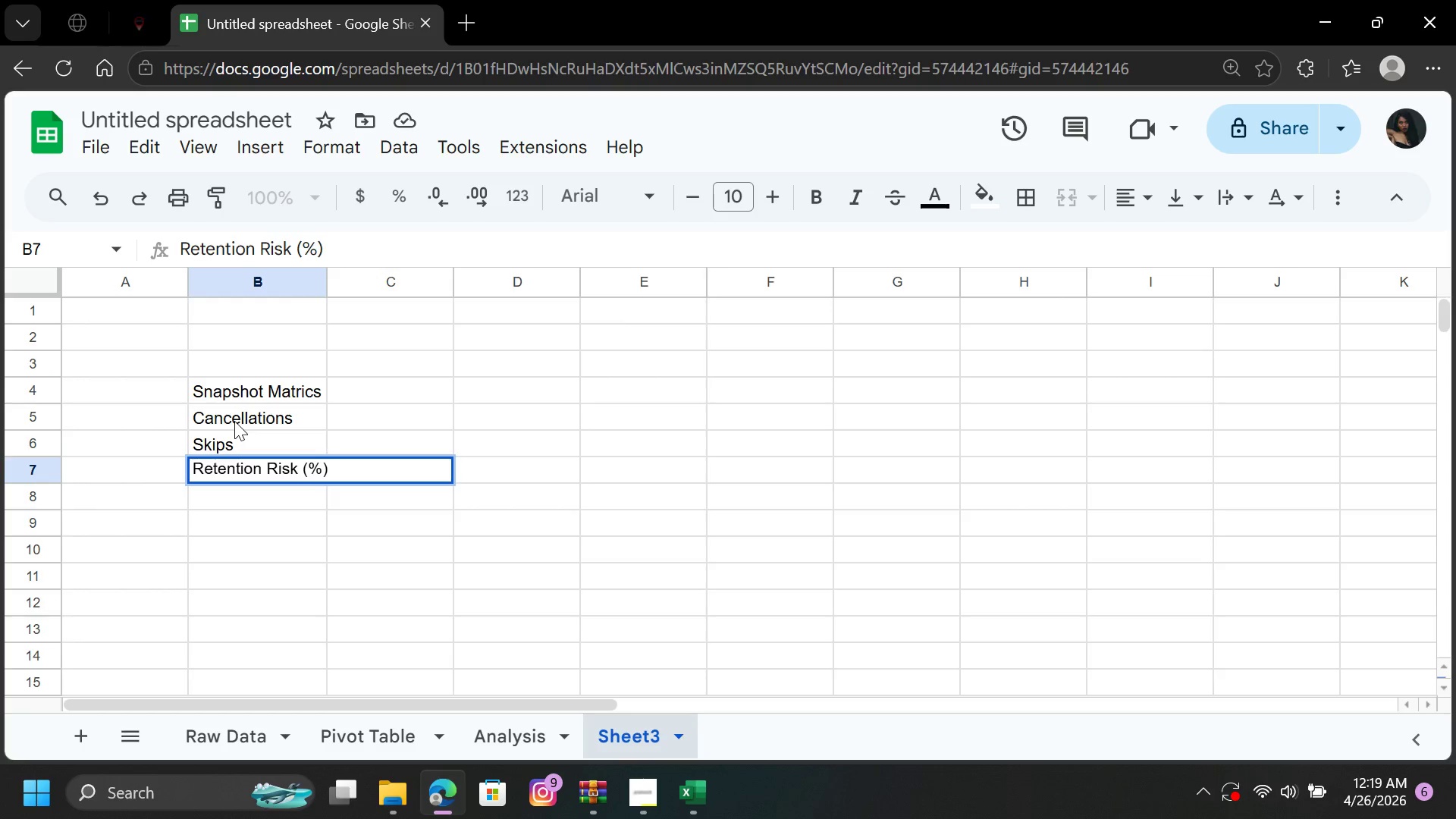 
left_click([365, 422])
 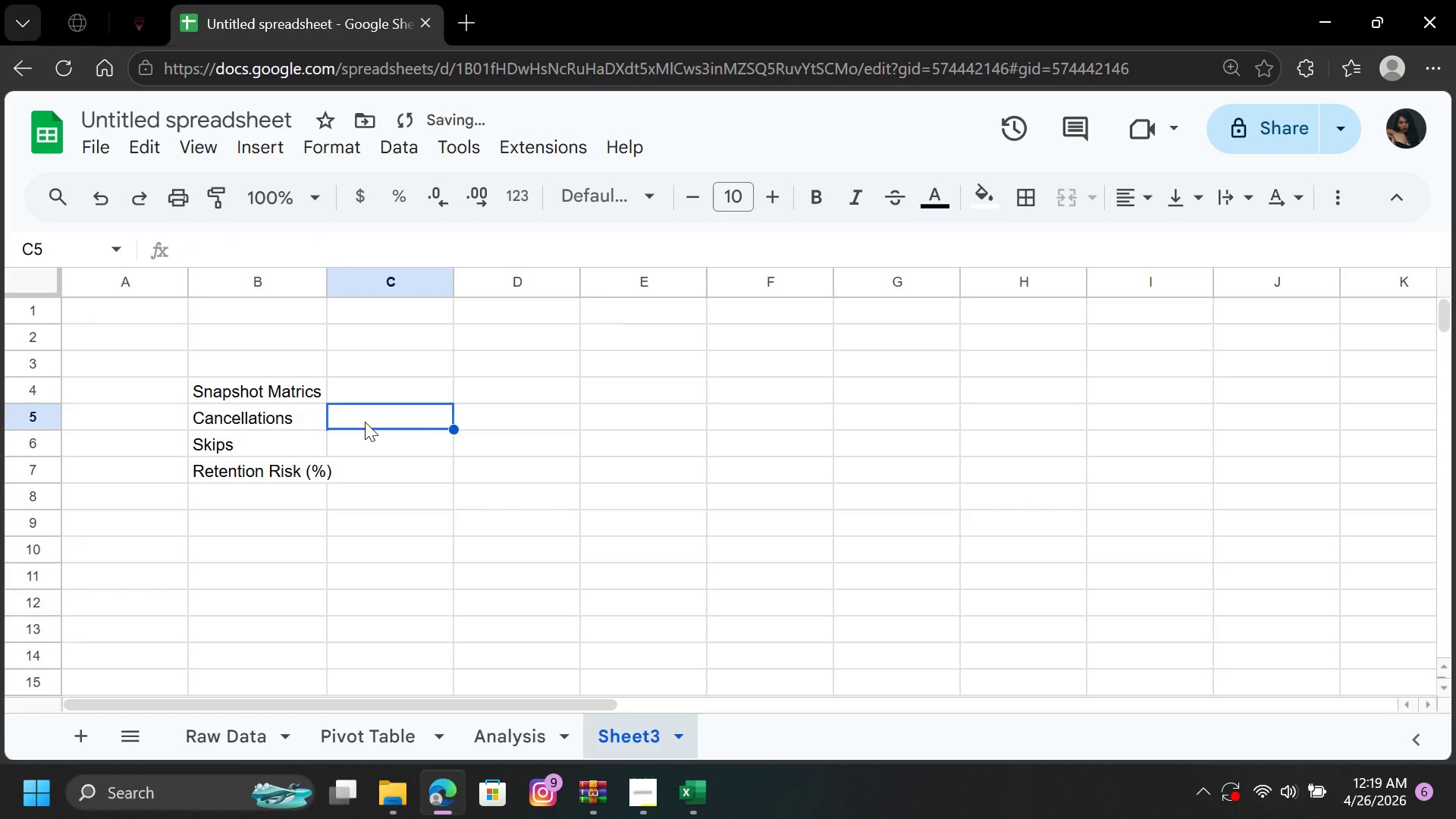 
key(Shift+Equal)
 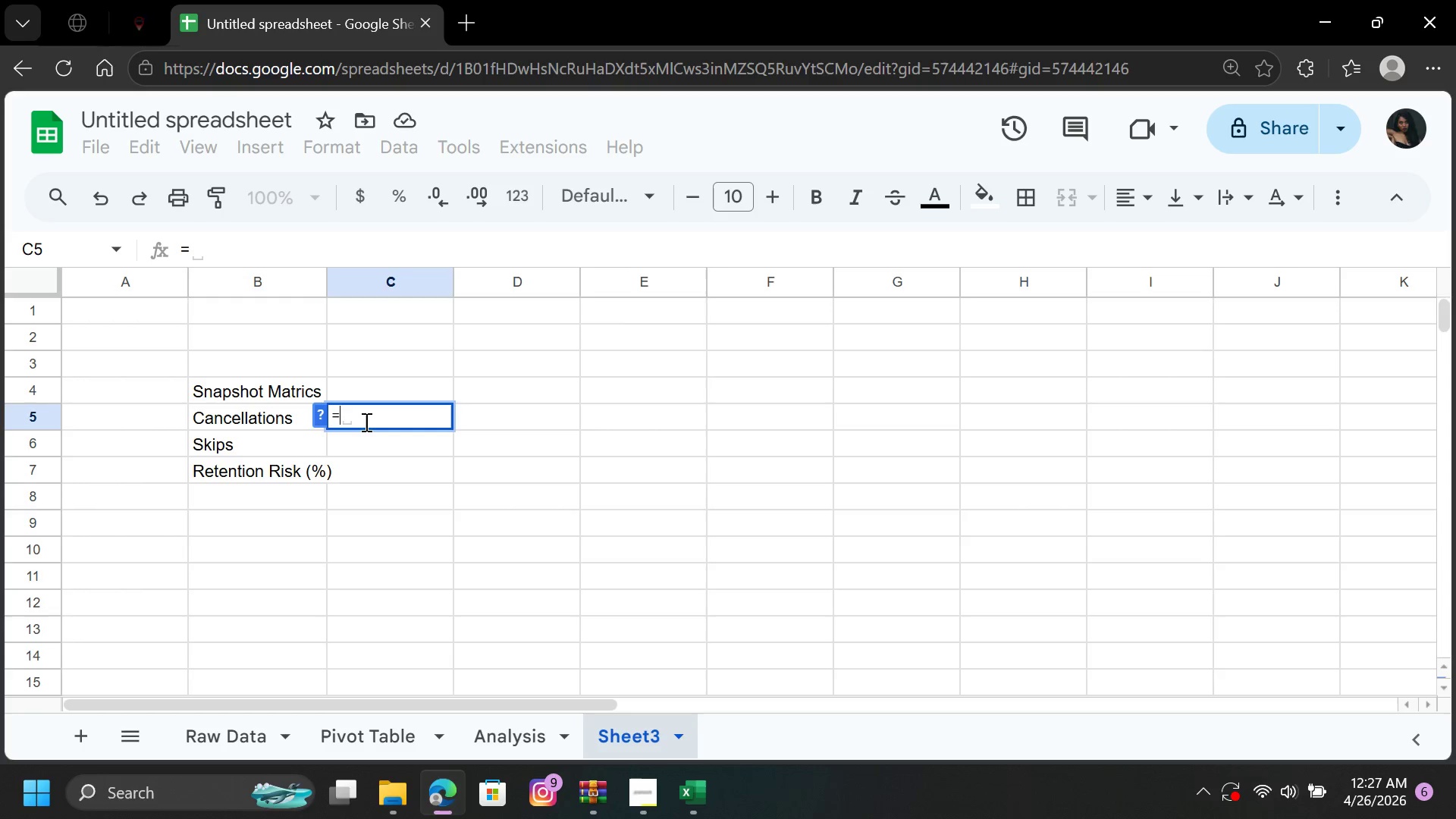 
wait(446.16)
 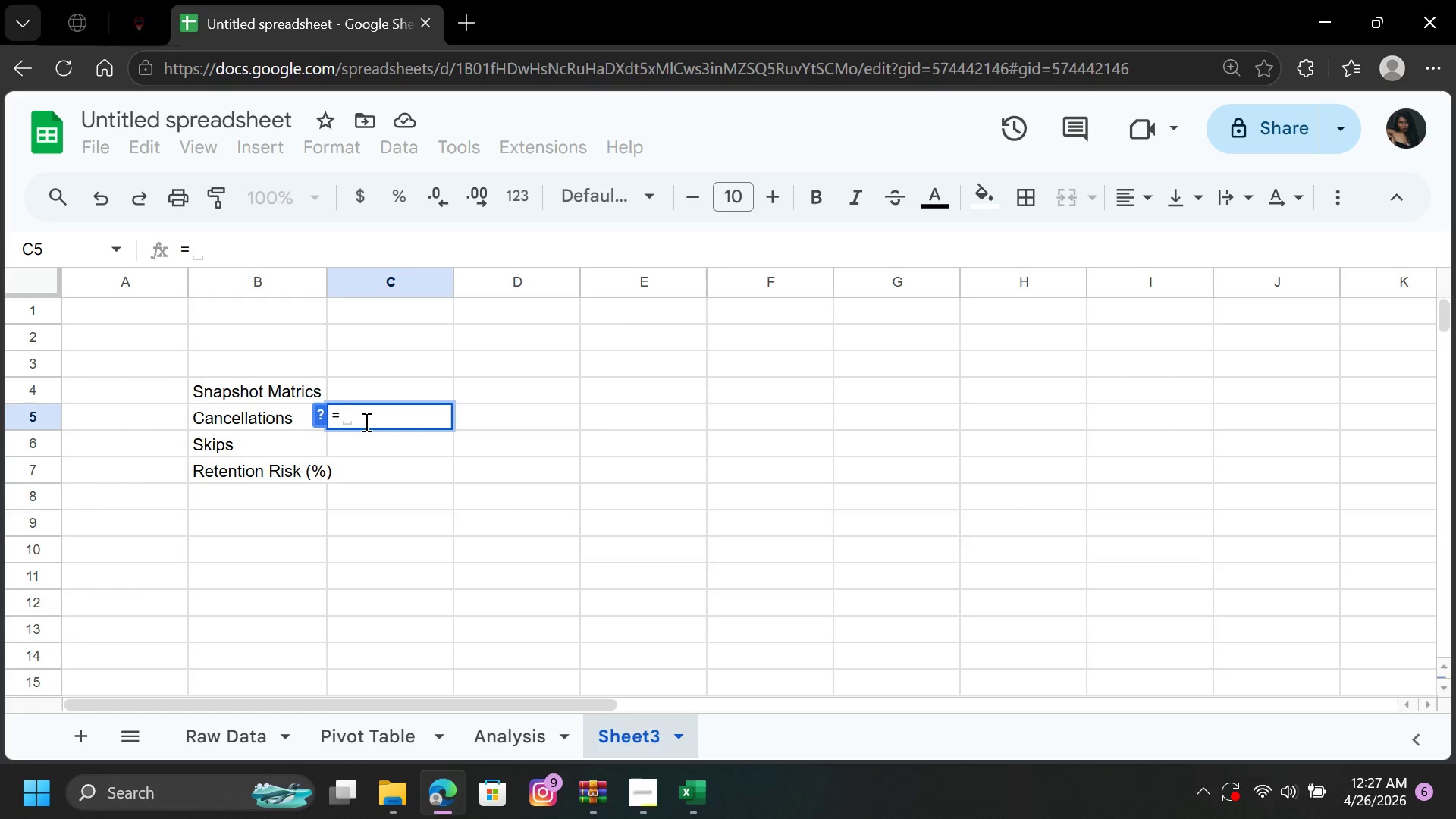 
type(an)
key(Backspace)
key(Backspace)
type(AN)
 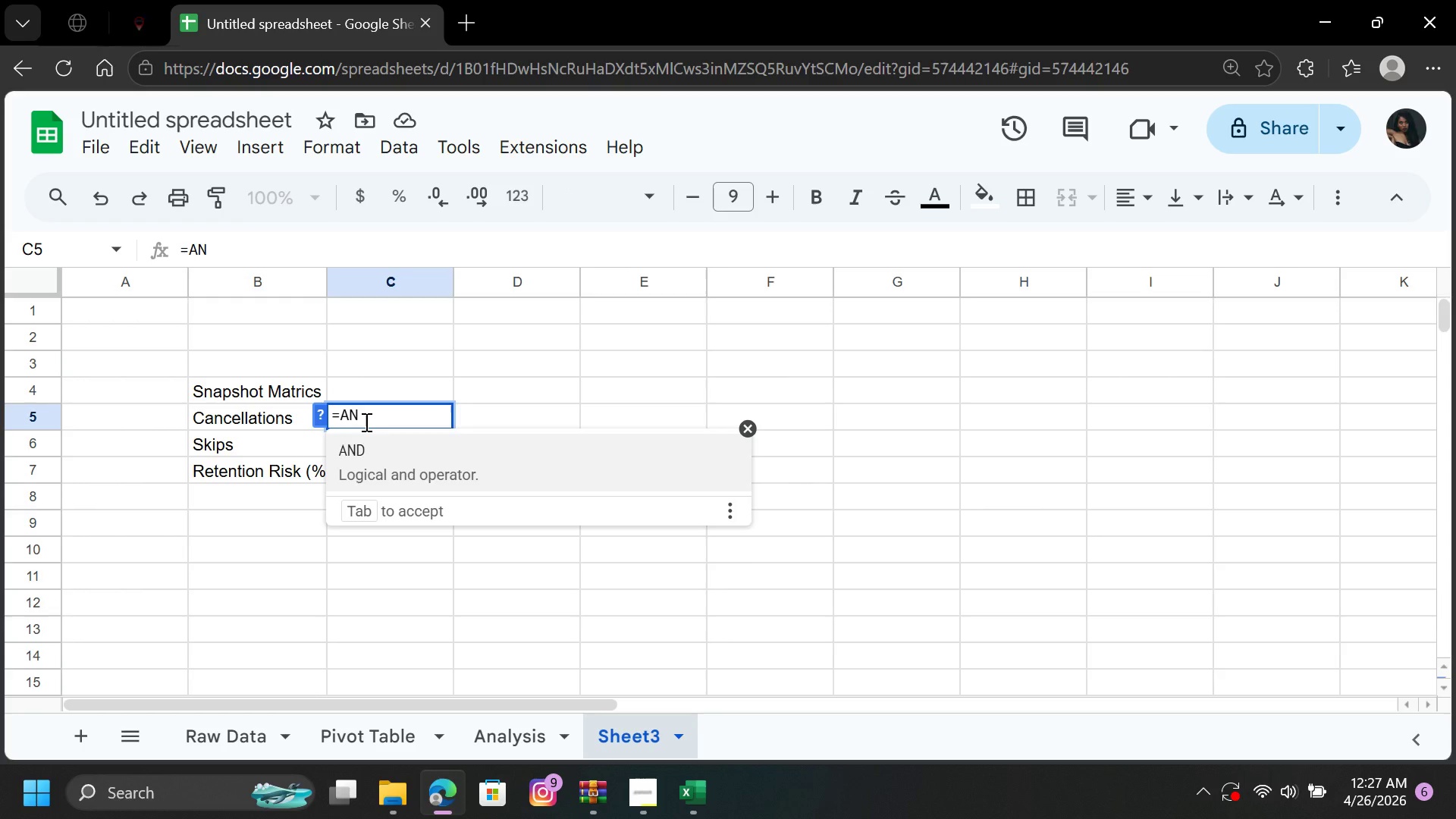 
key(Backspace)
 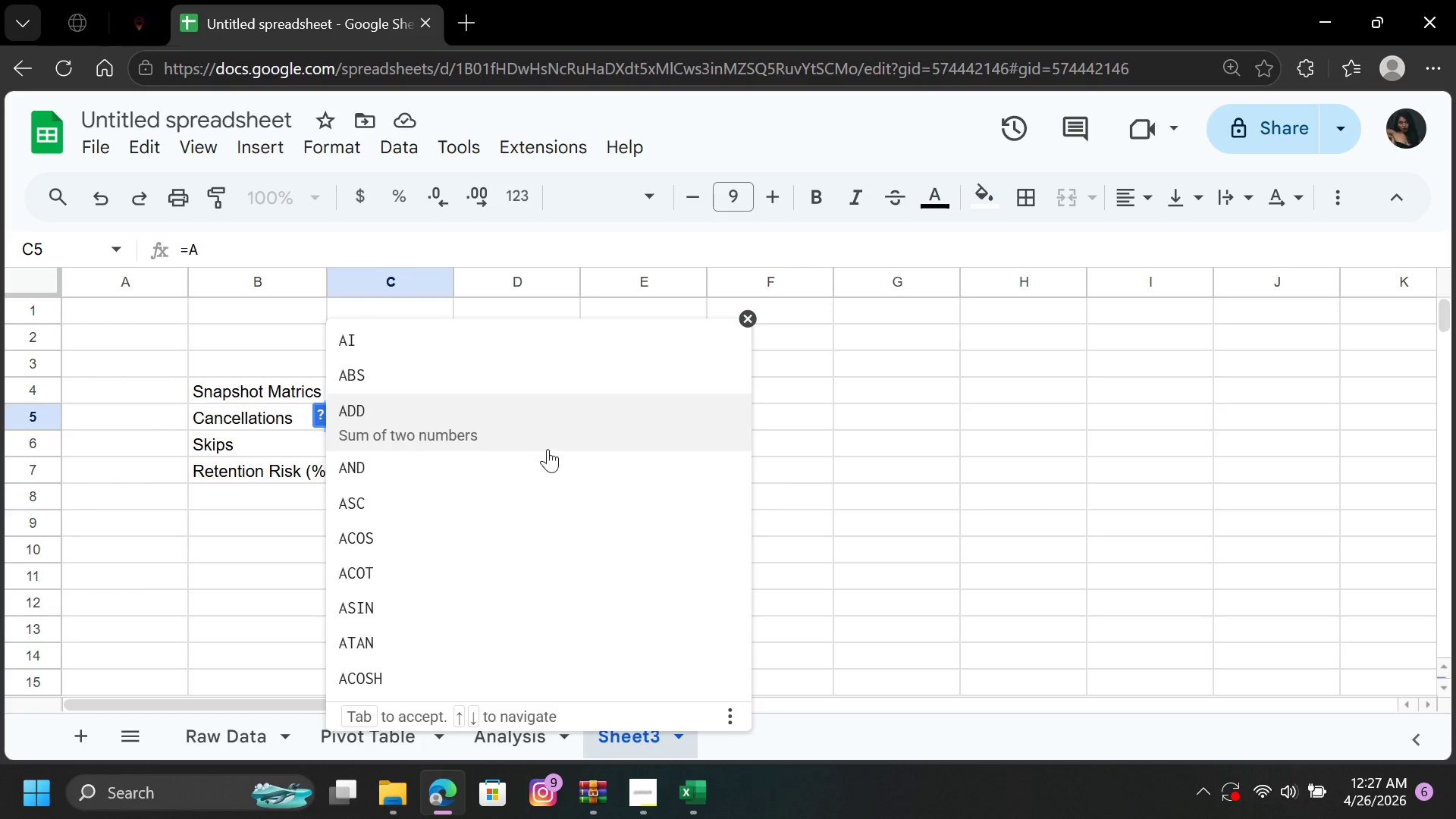 
wait(11.72)
 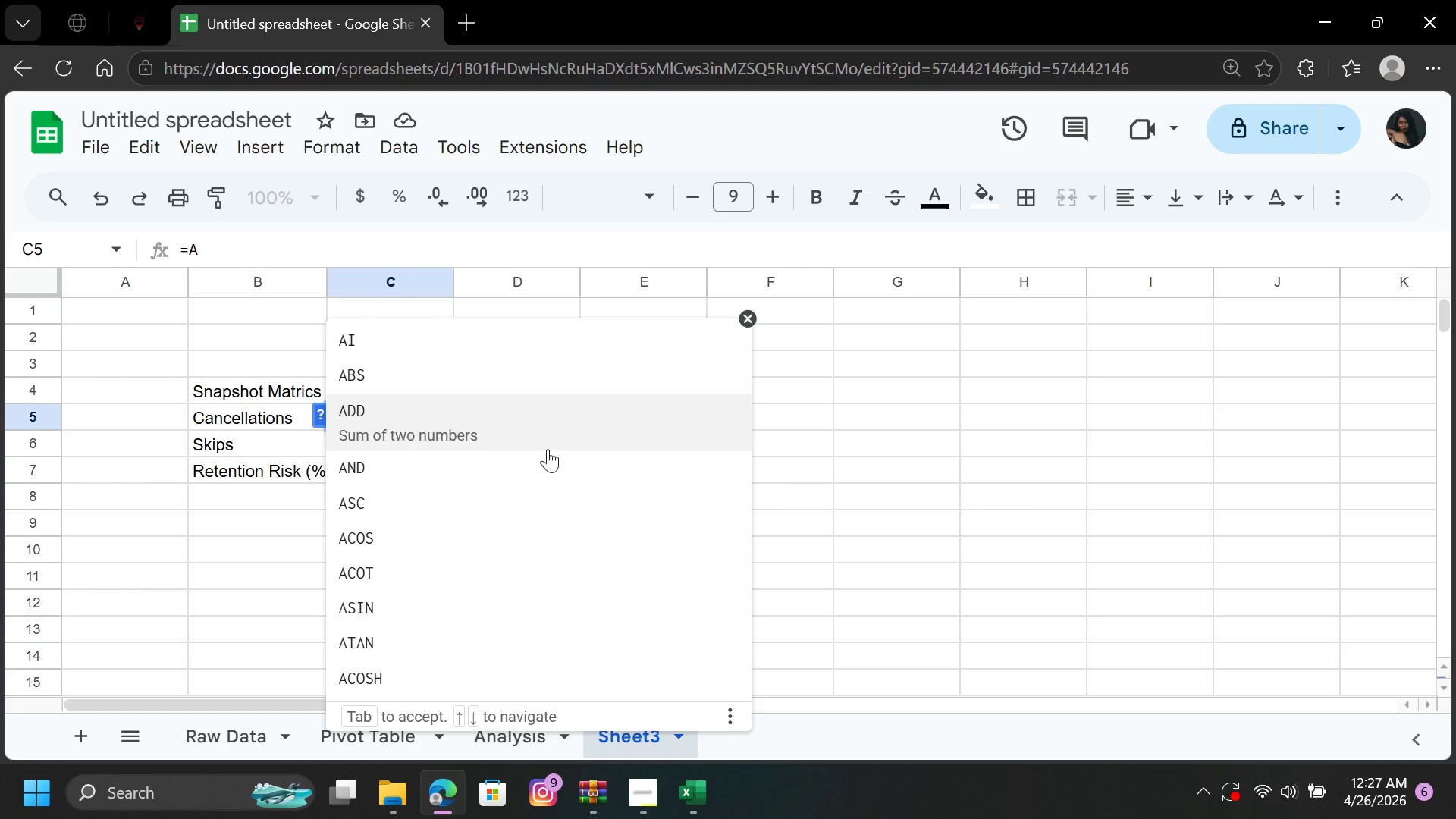 
left_click([750, 318])
 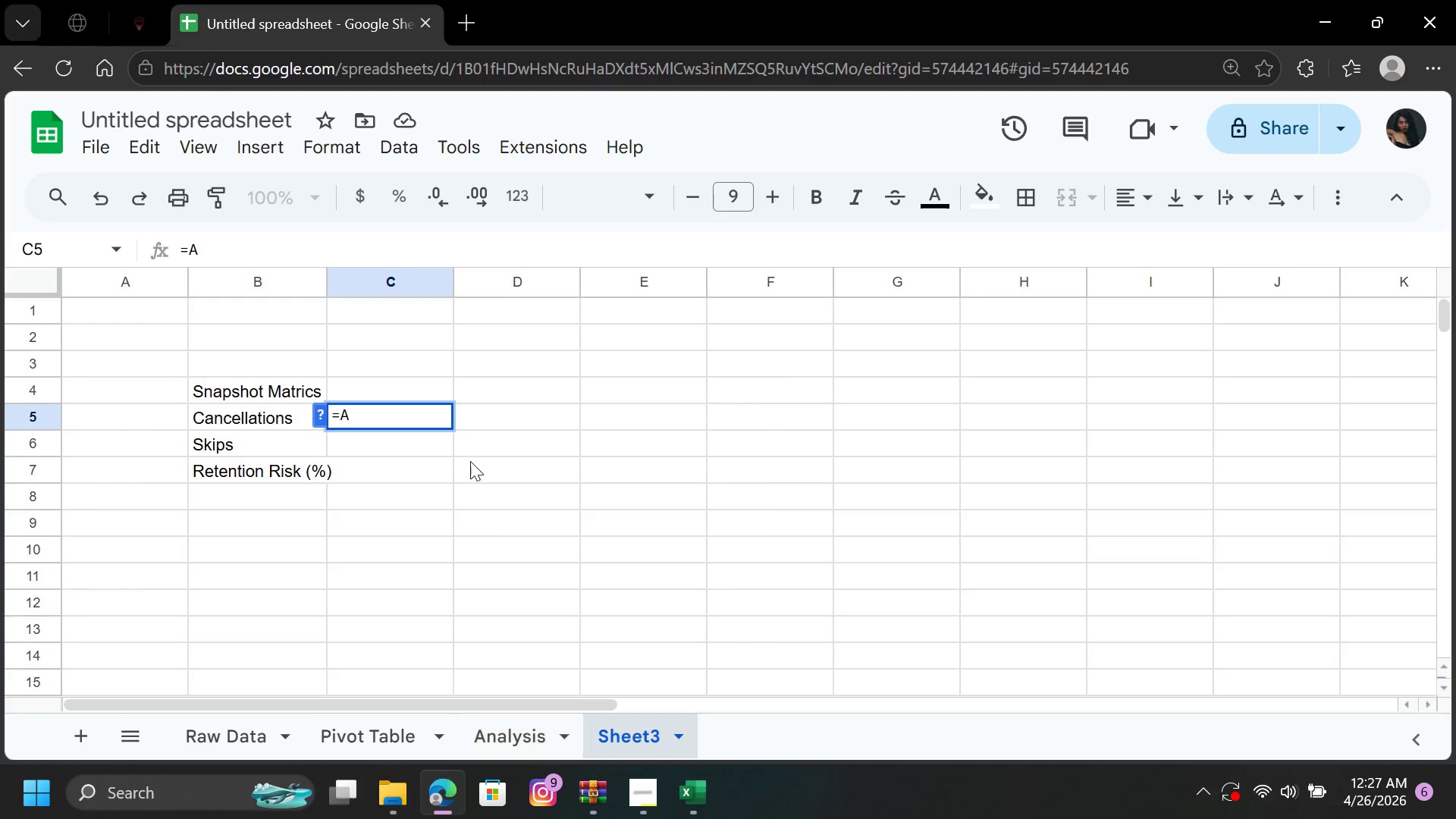 
key(Backspace)
 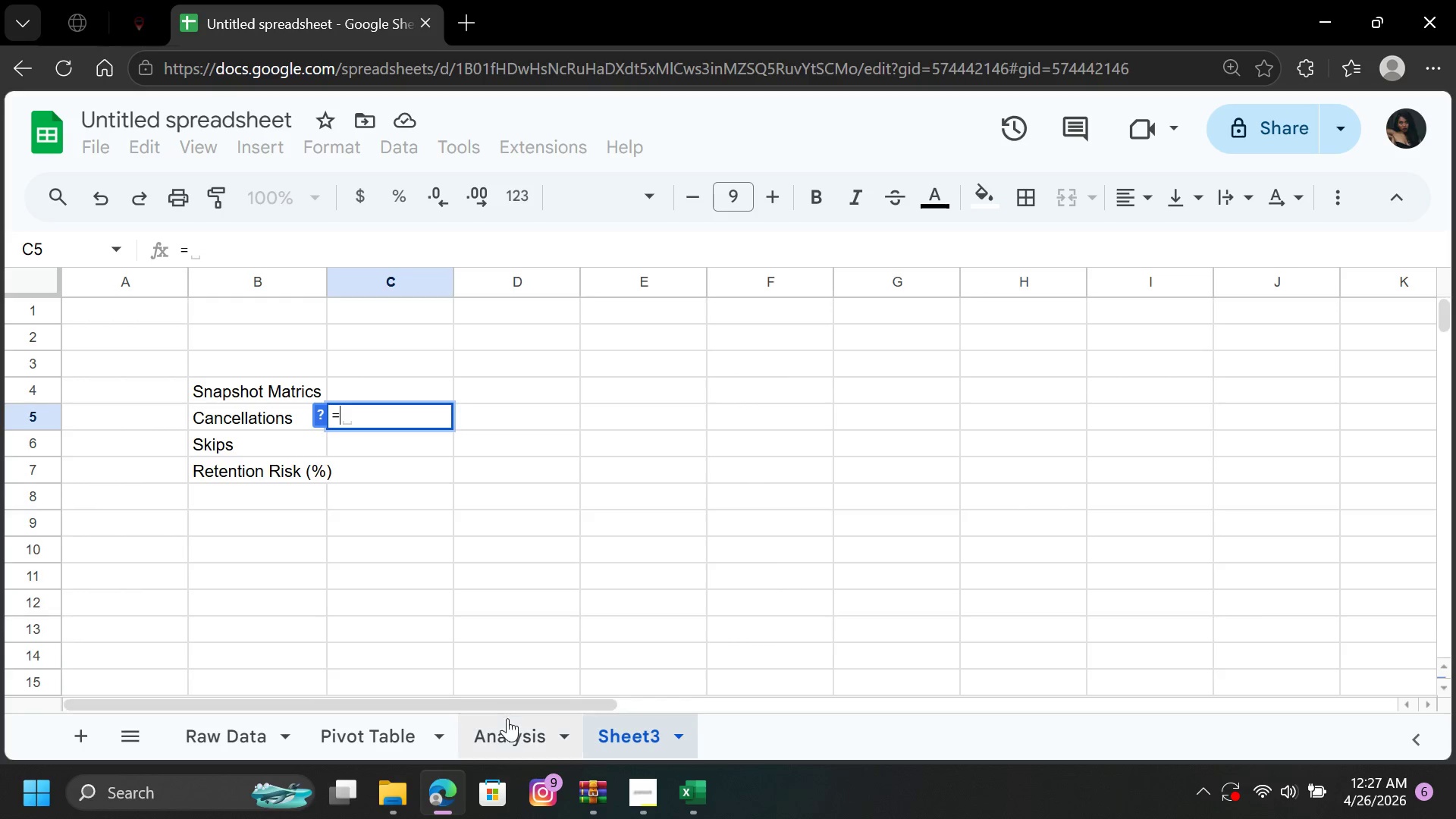 
left_click([506, 730])
 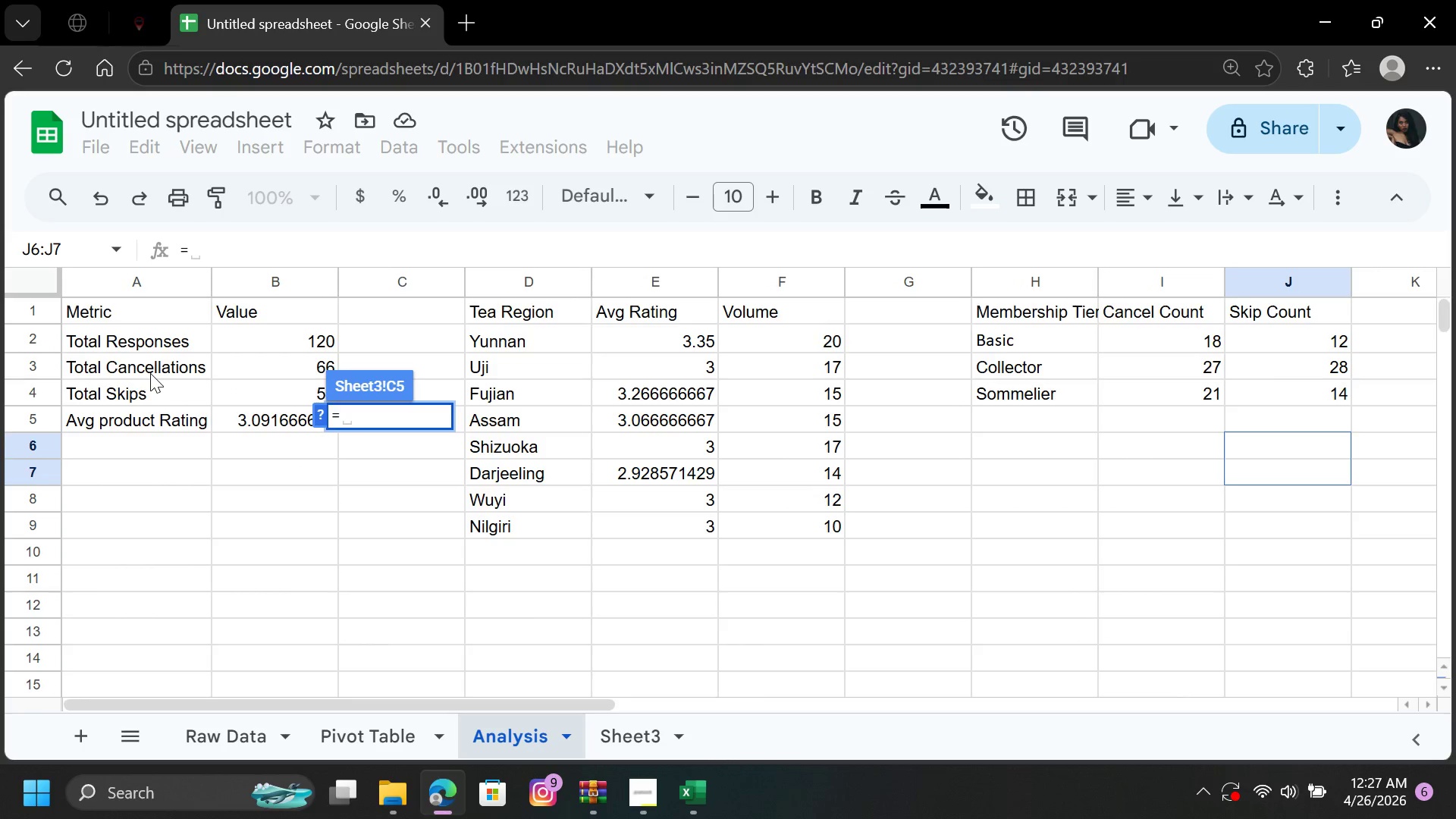 
wait(5.38)
 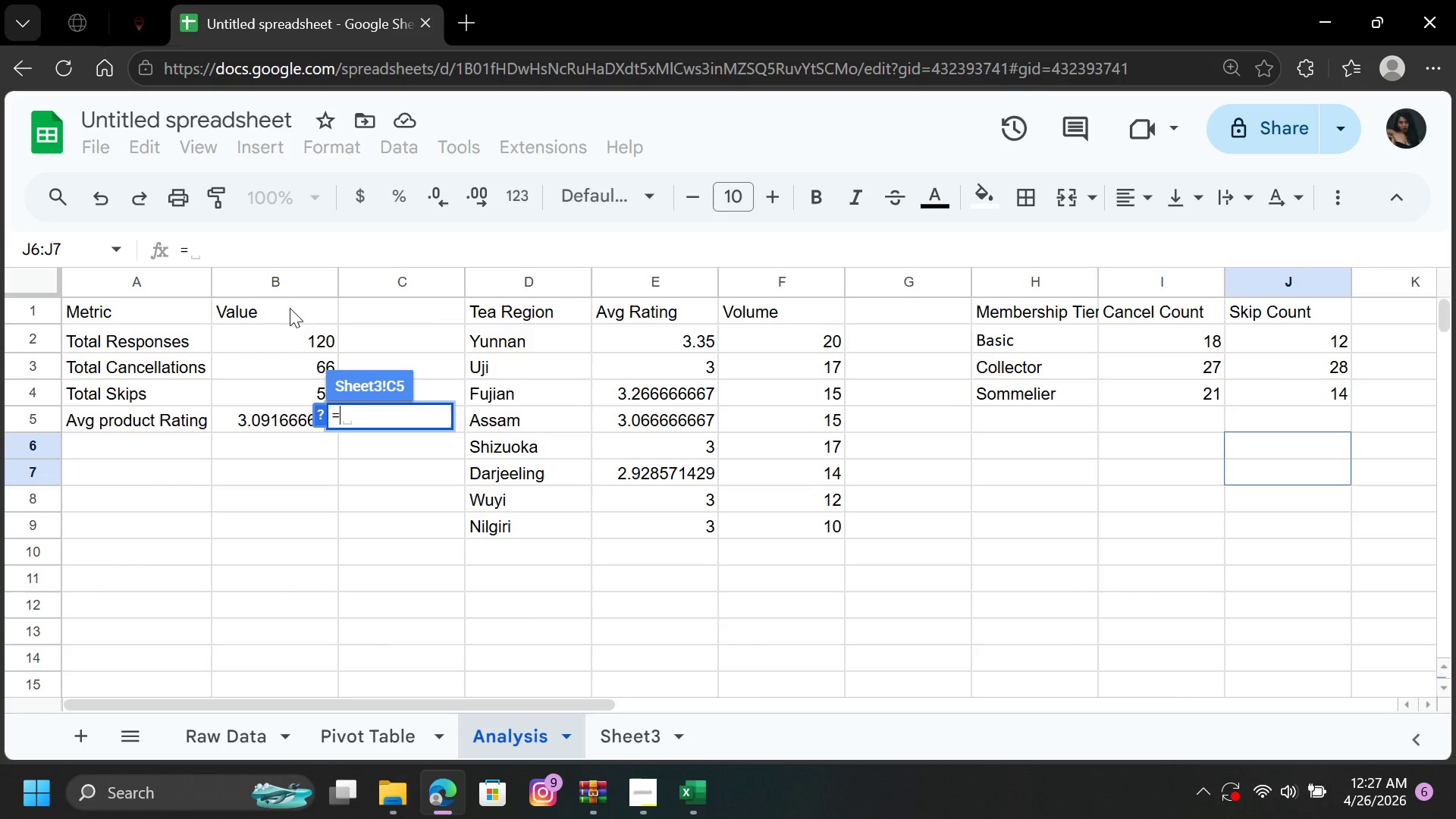 
left_click([151, 366])
 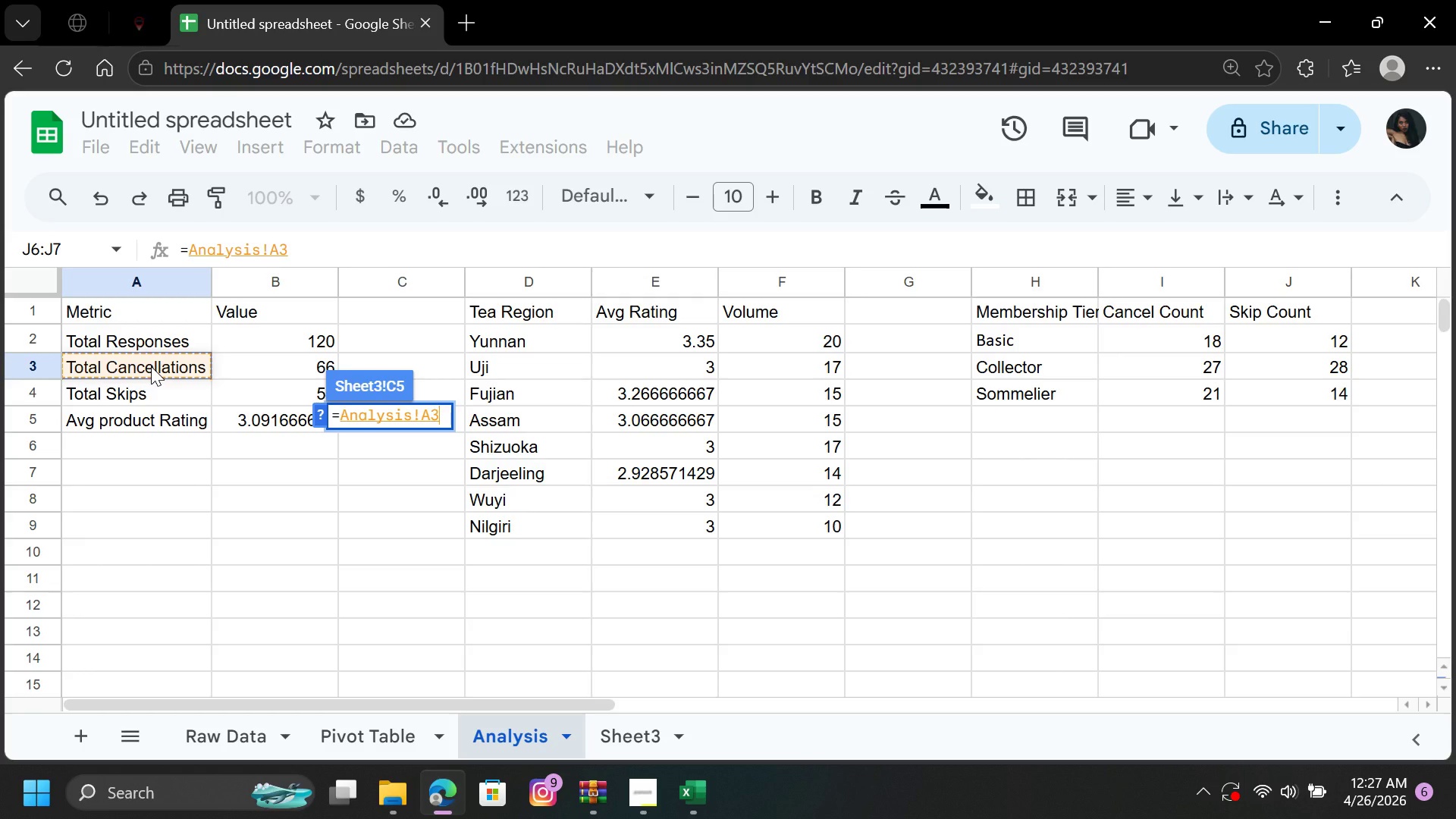 
key(Enter)
 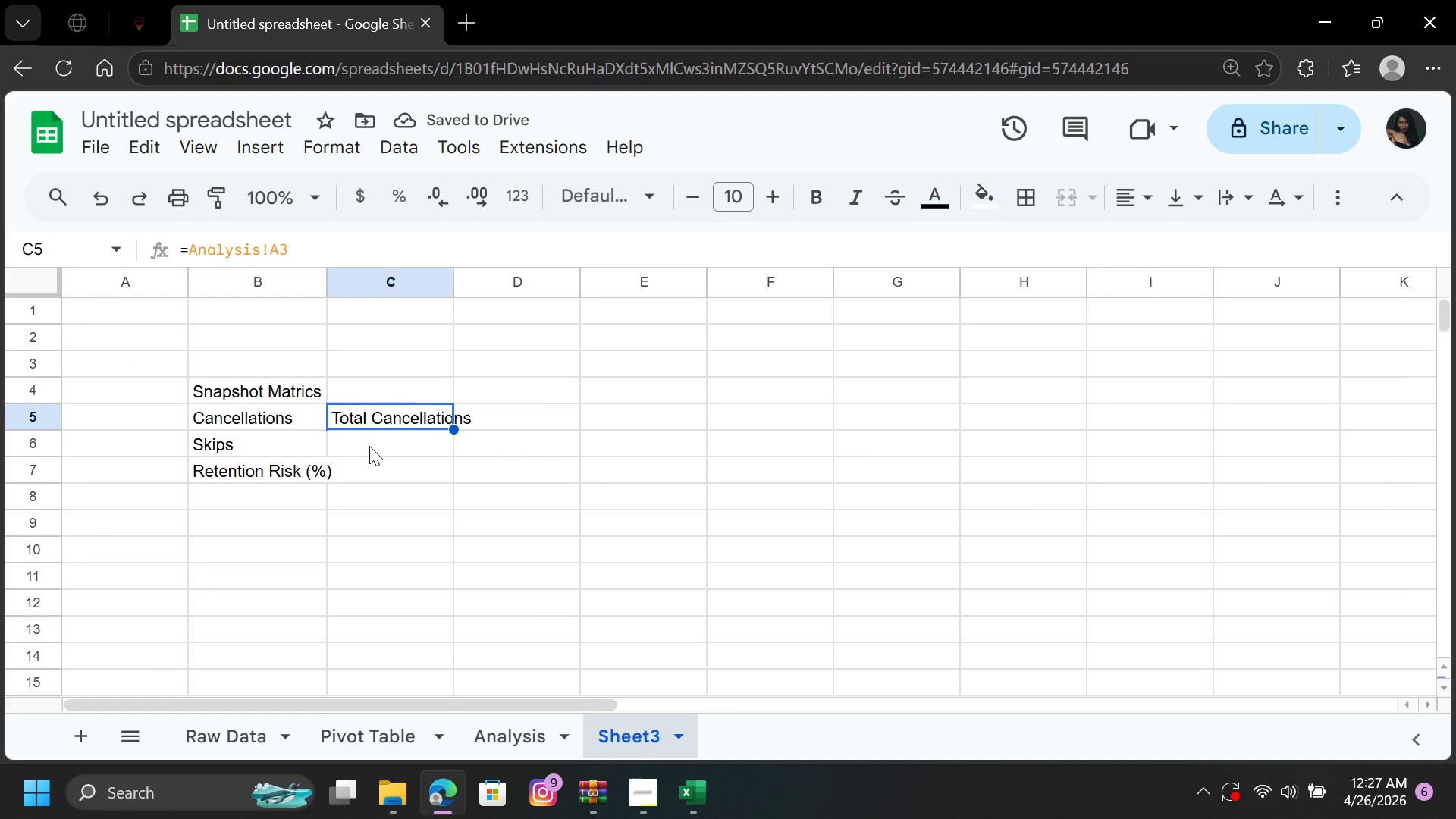 
left_click([402, 443])
 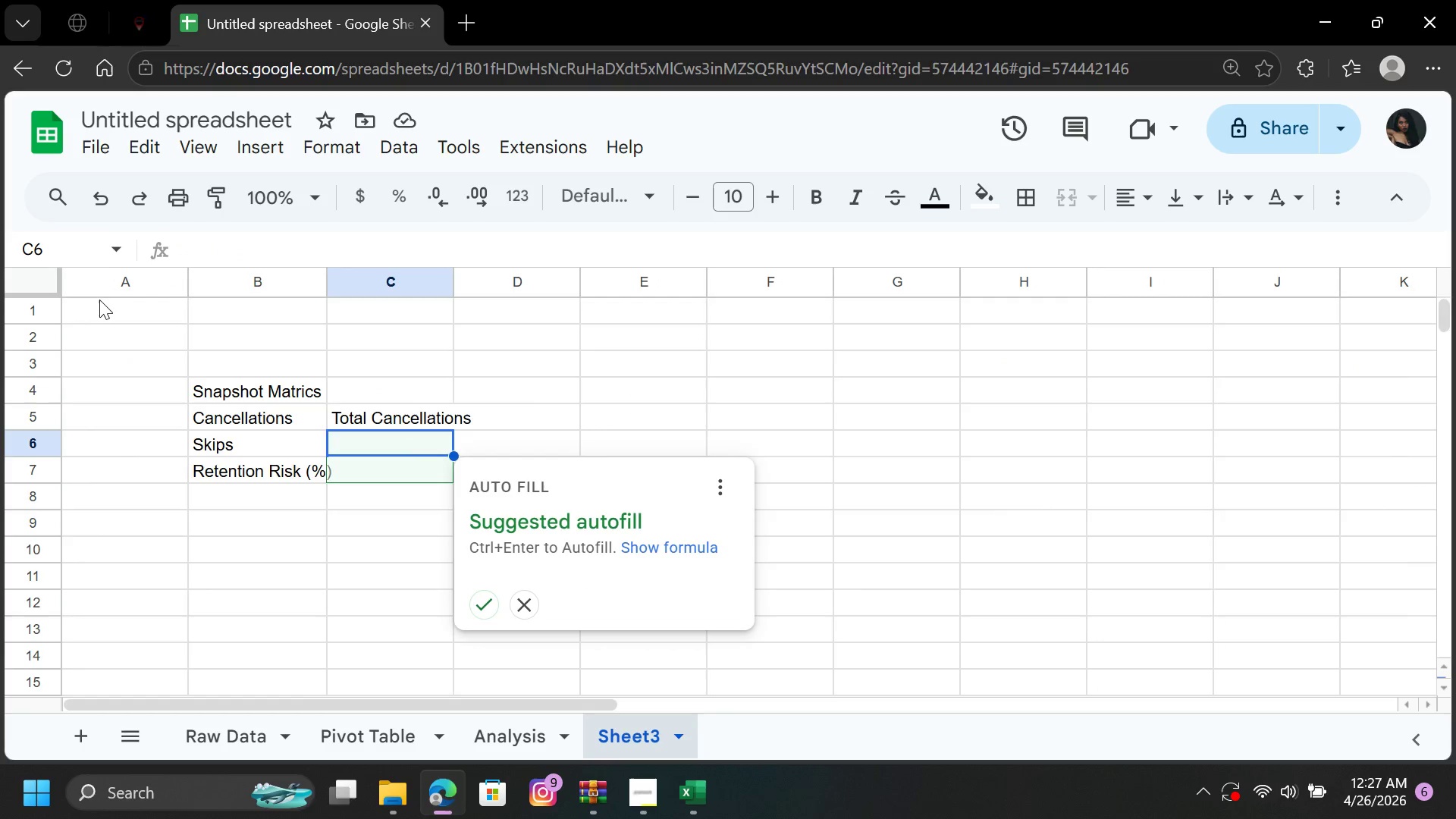 
left_click([100, 190])
 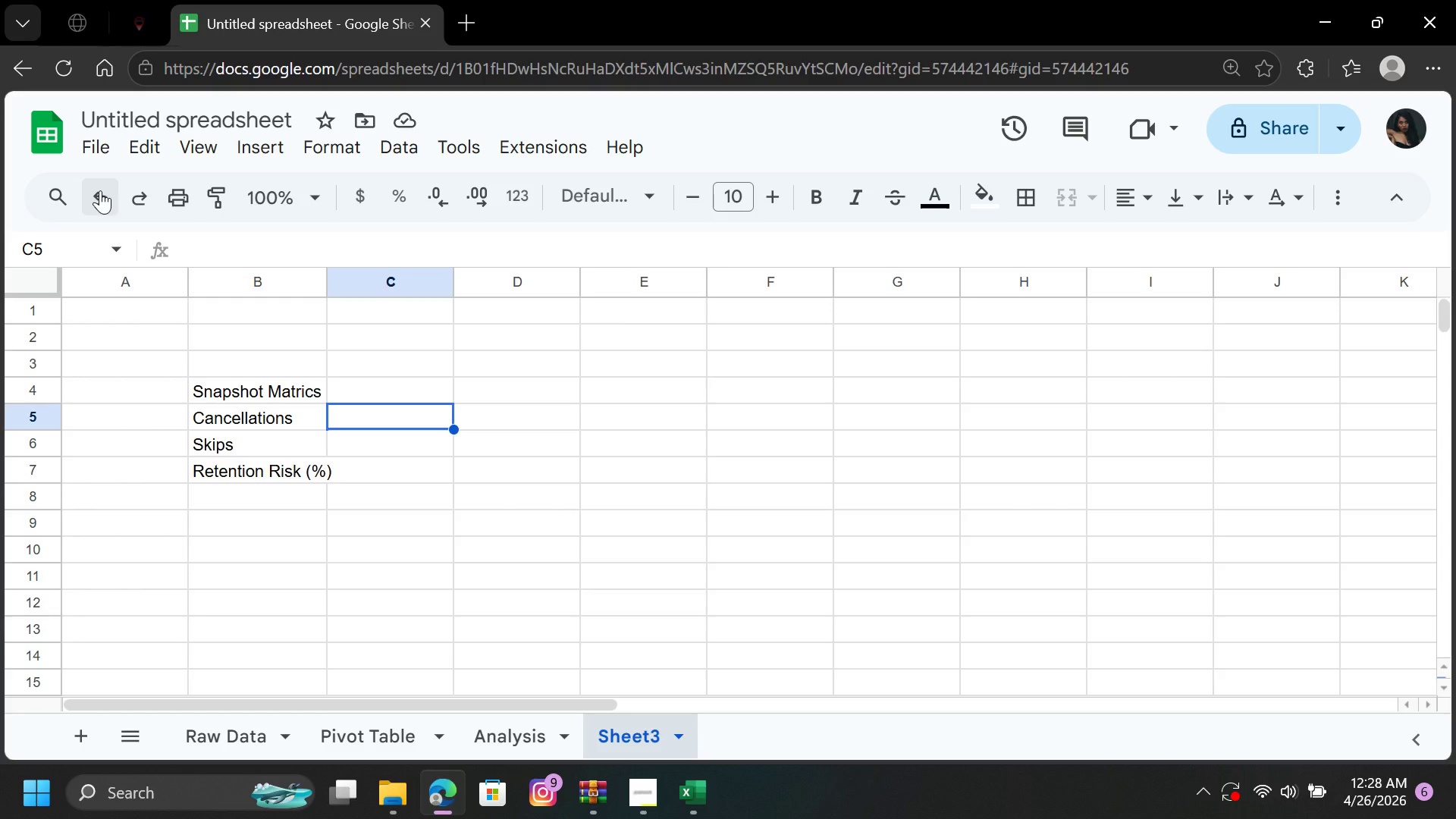 
wait(23.59)
 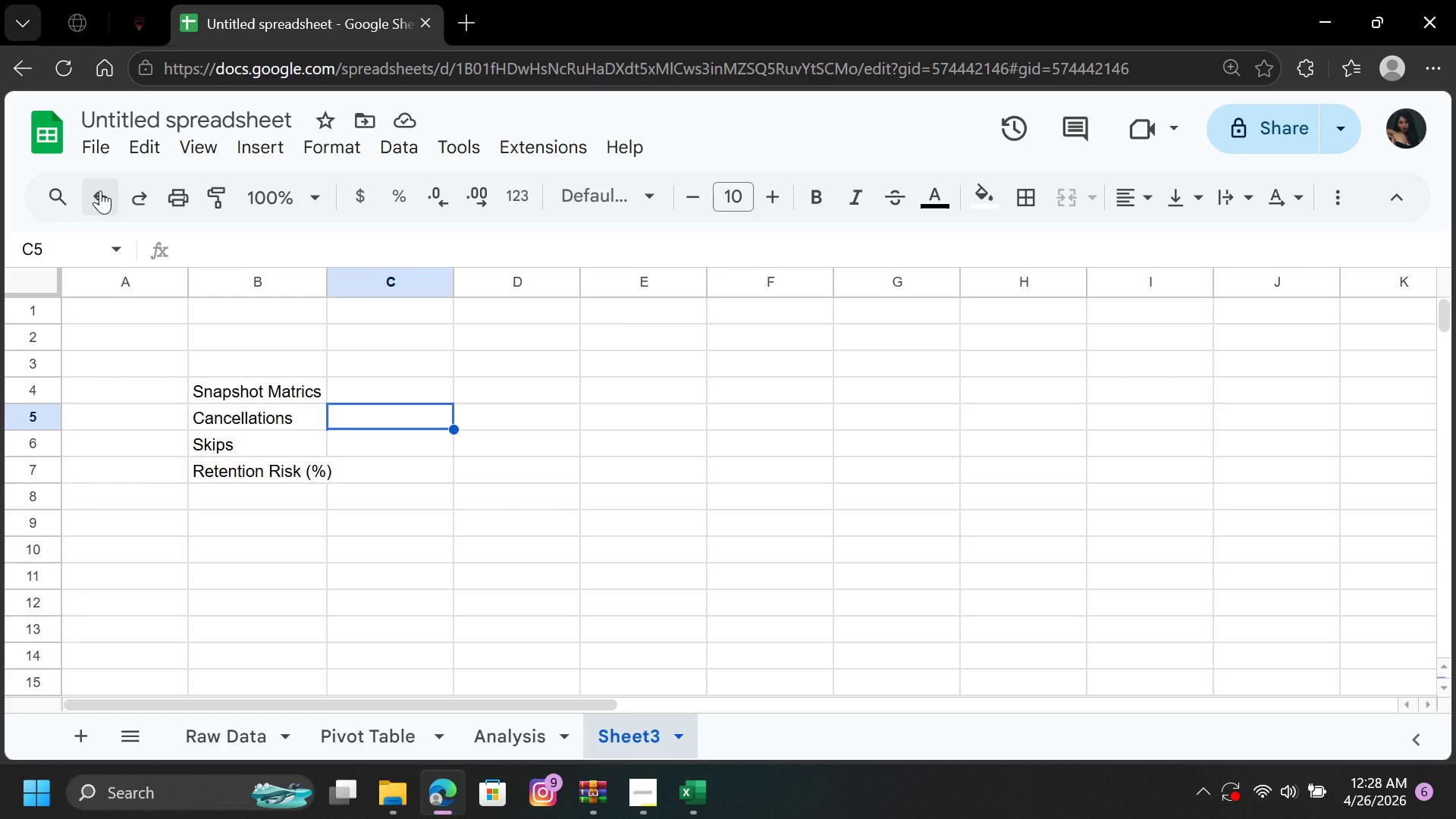 
key(Minus)
 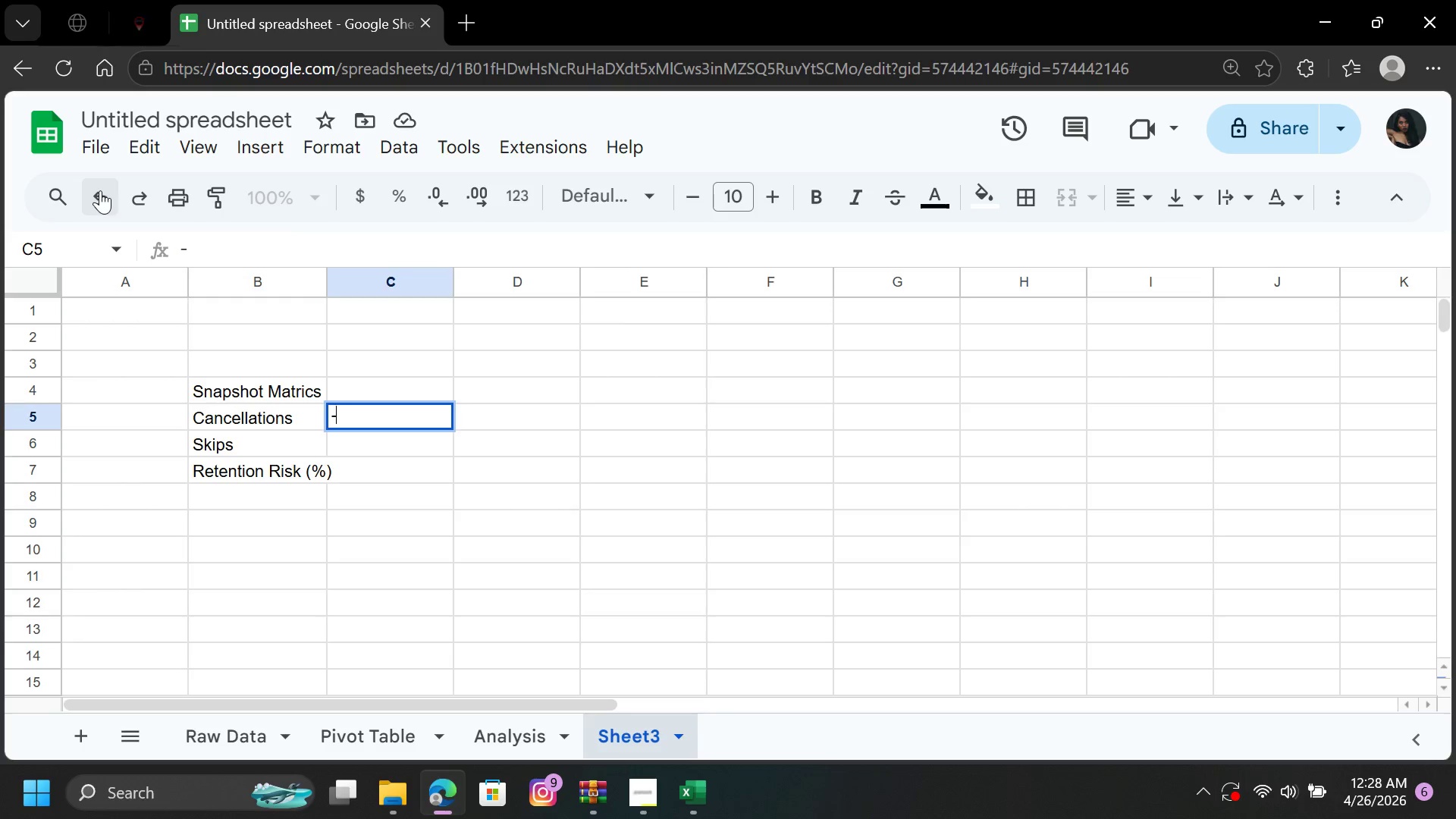 
key(Backspace)
 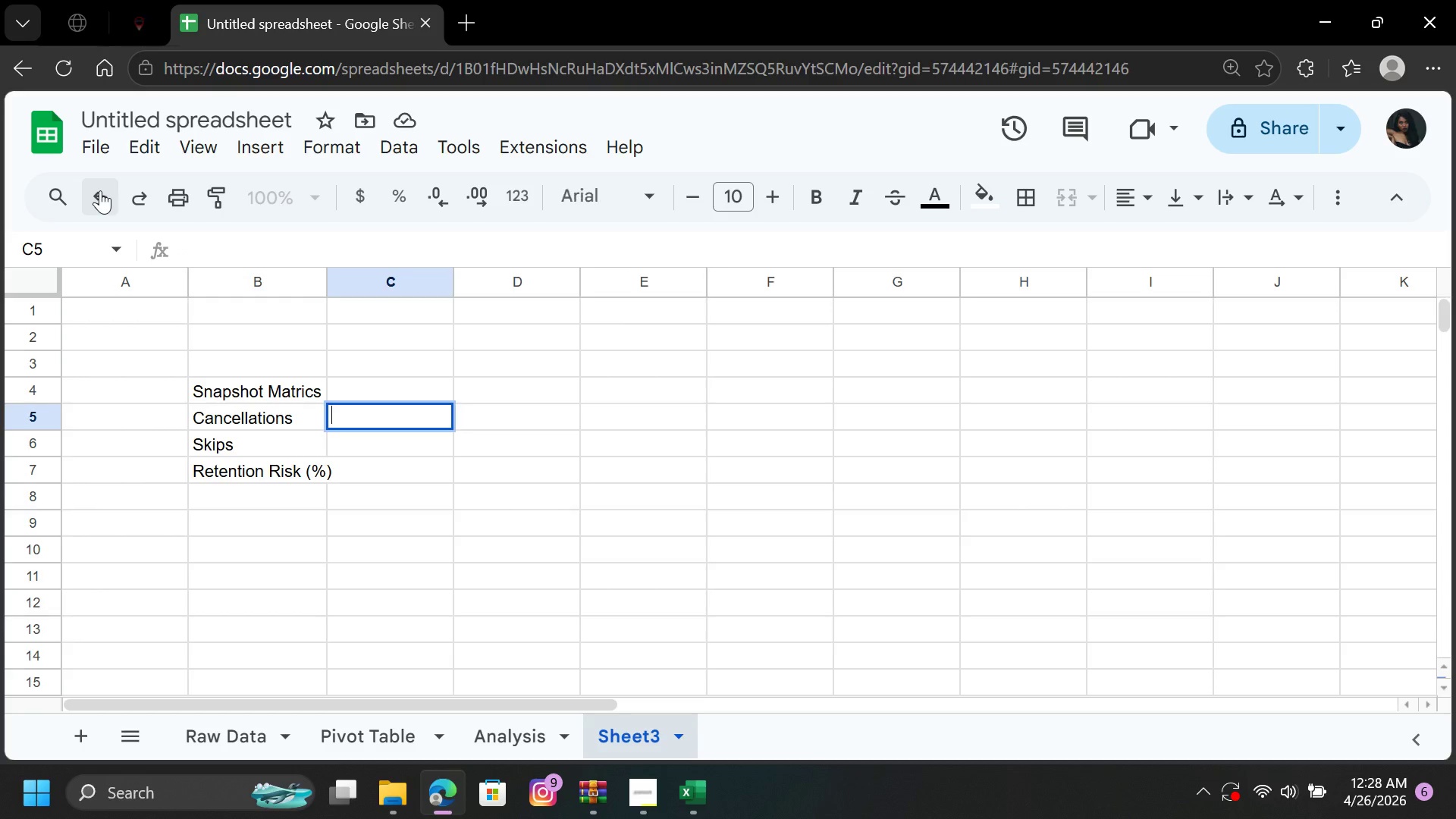 
key(Equal)
 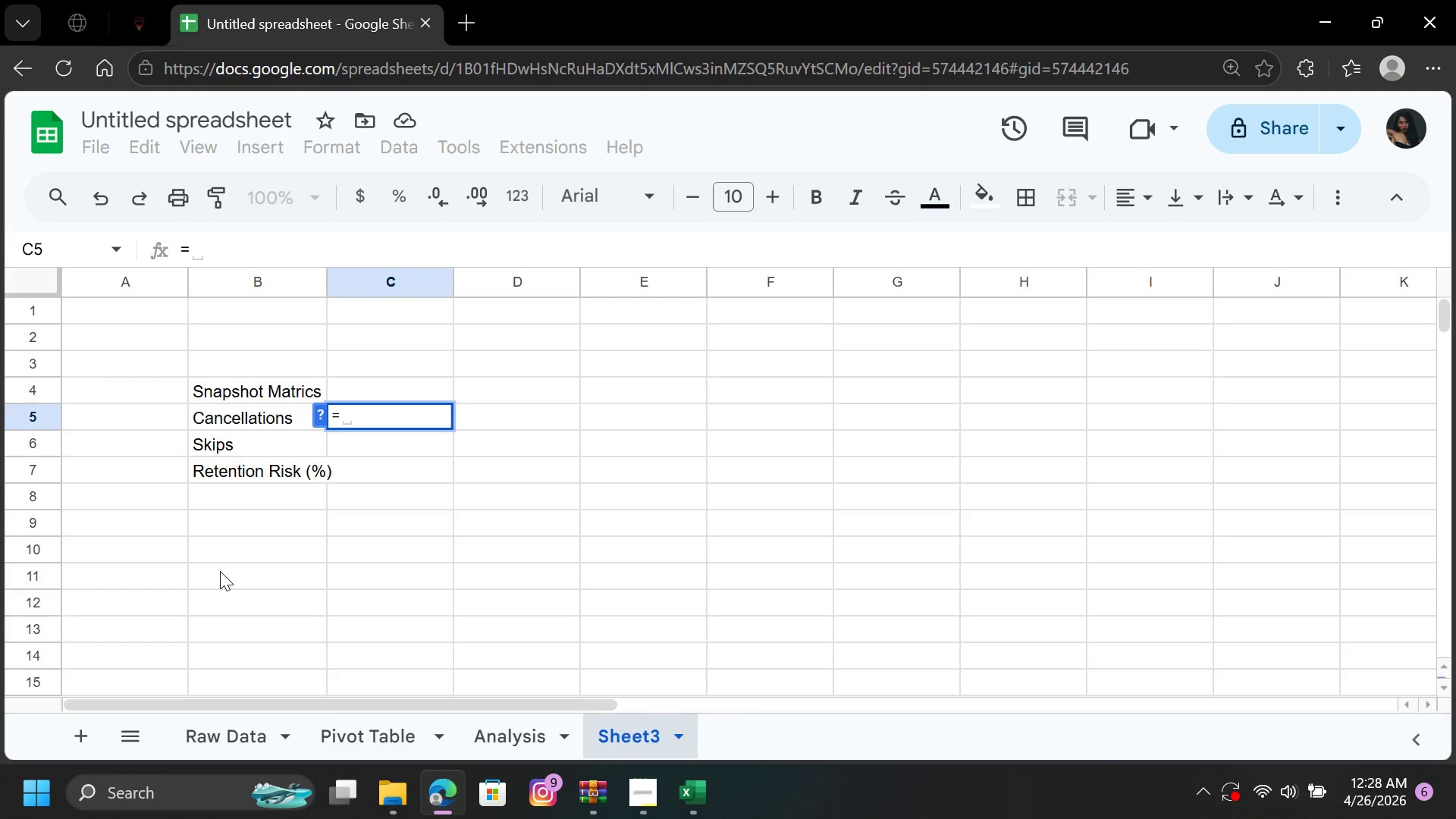 
wait(36.39)
 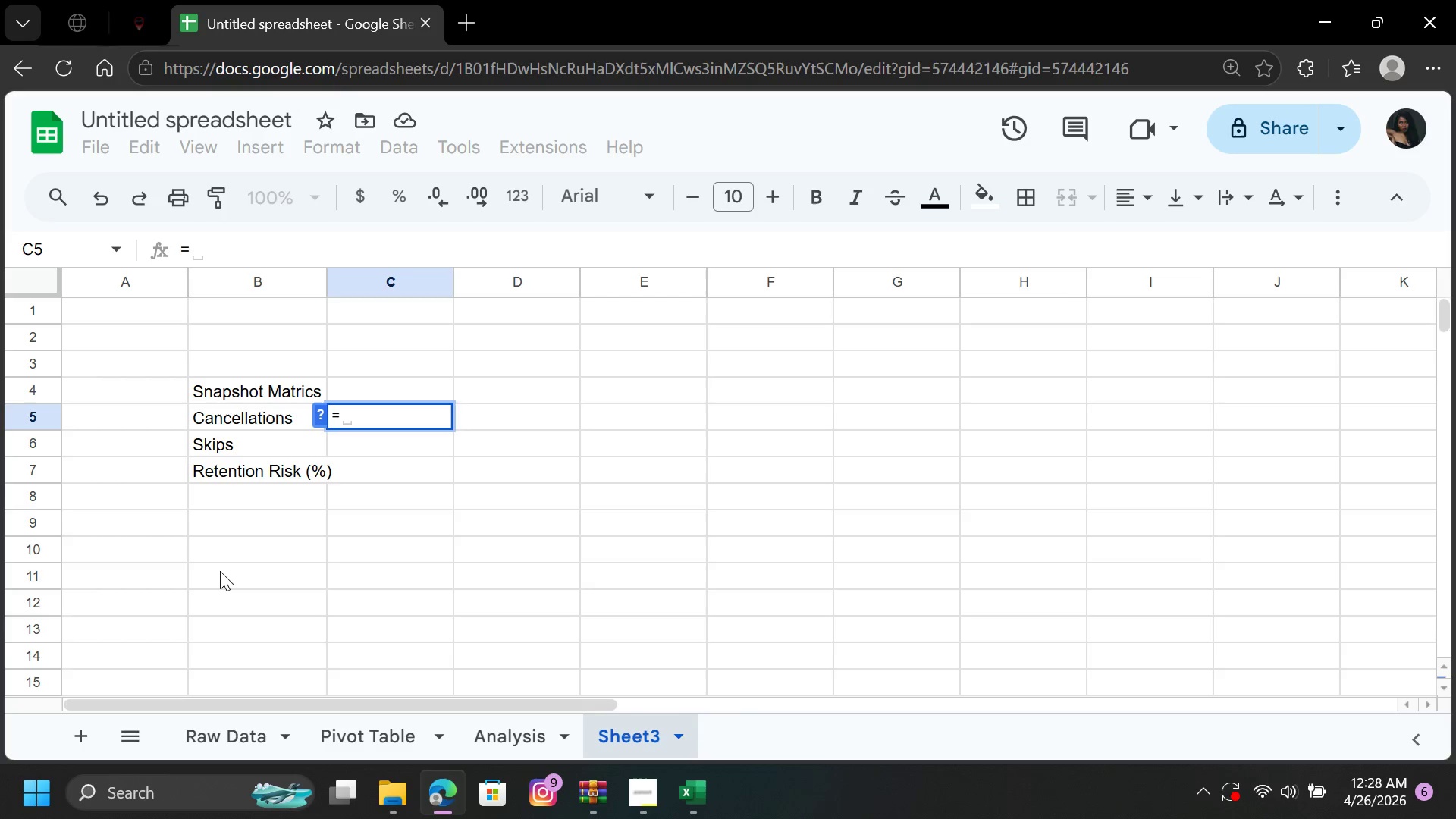 
left_click([512, 737])
 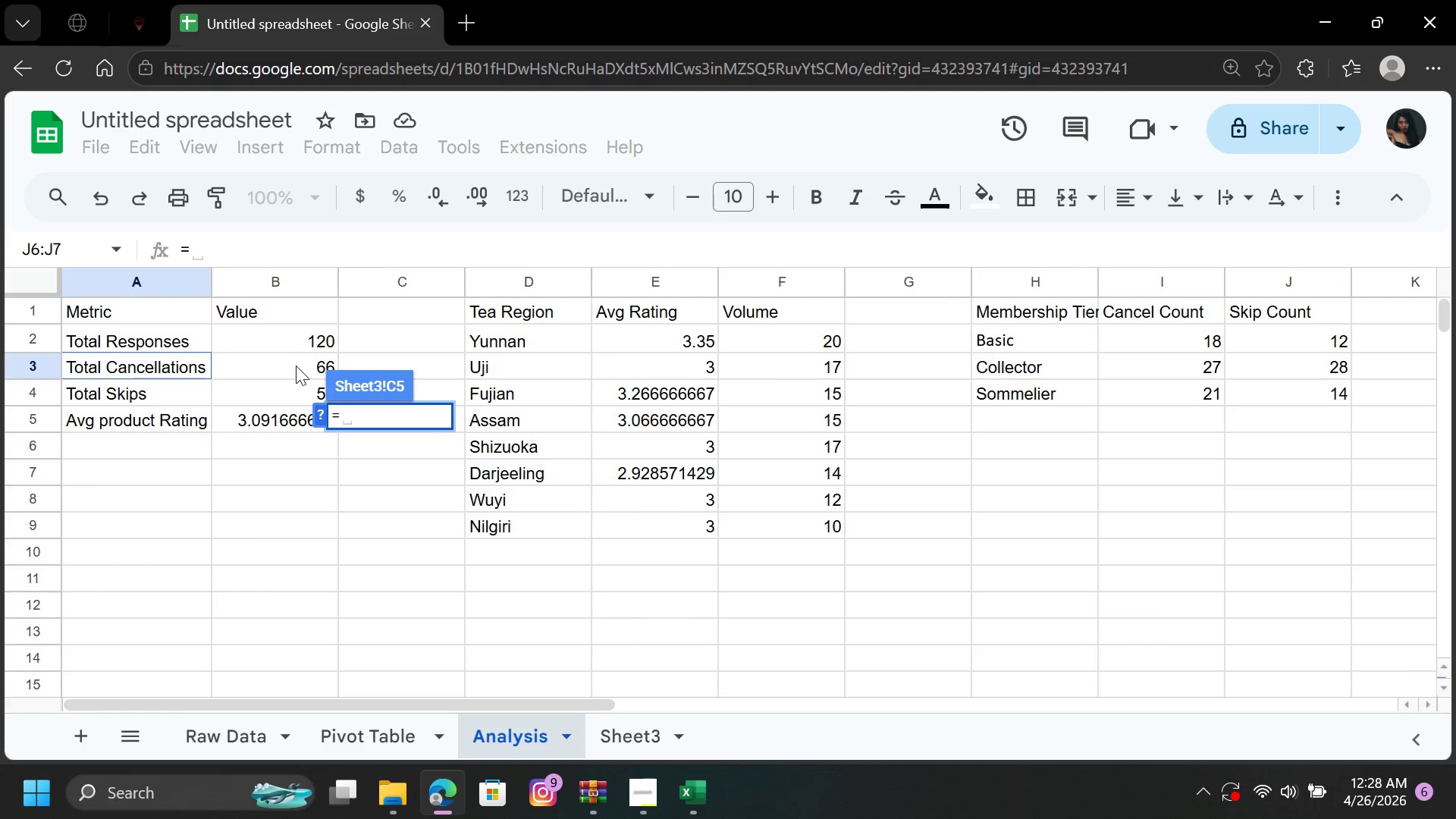 
left_click([296, 368])
 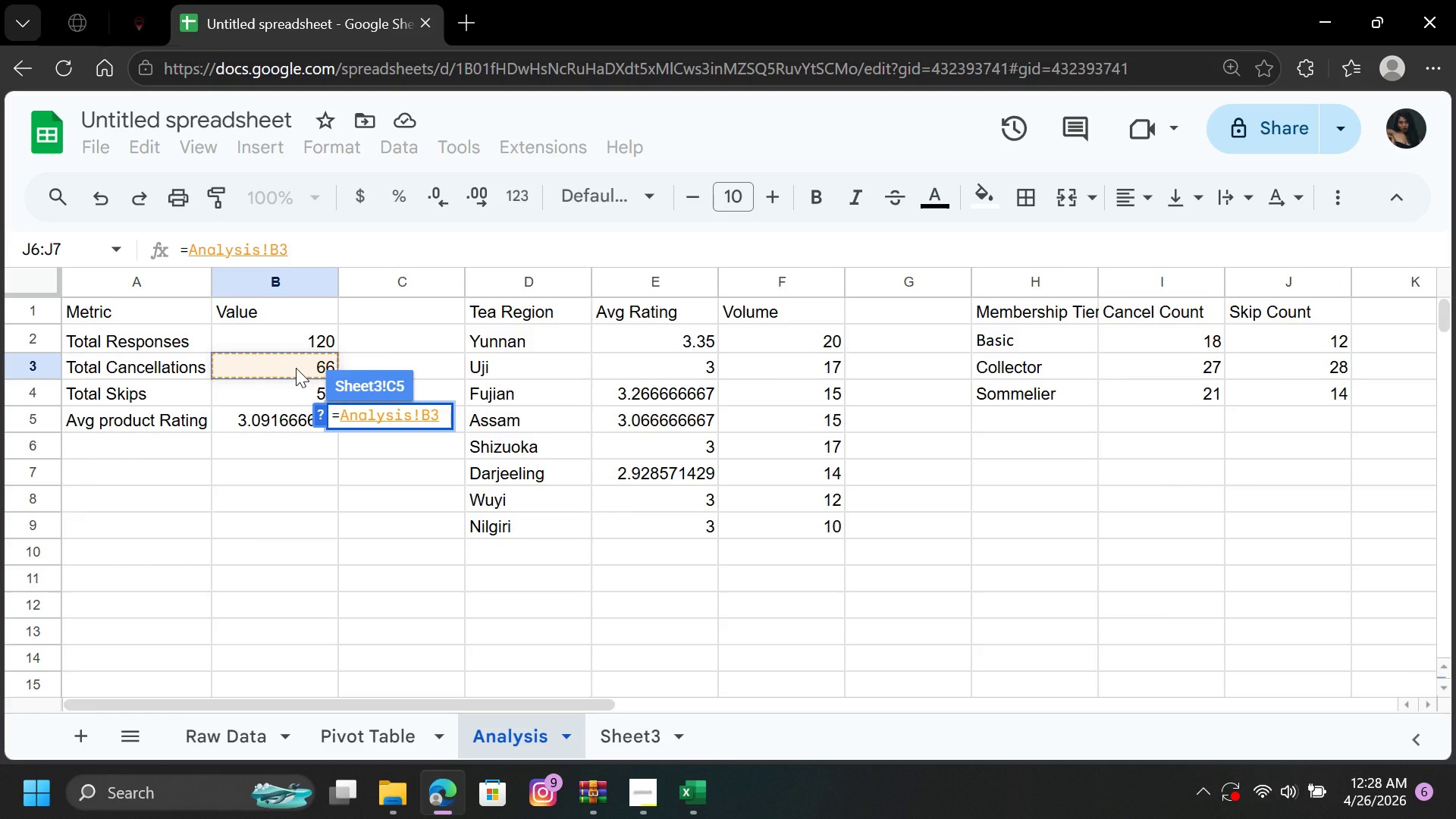 
key(Enter)
 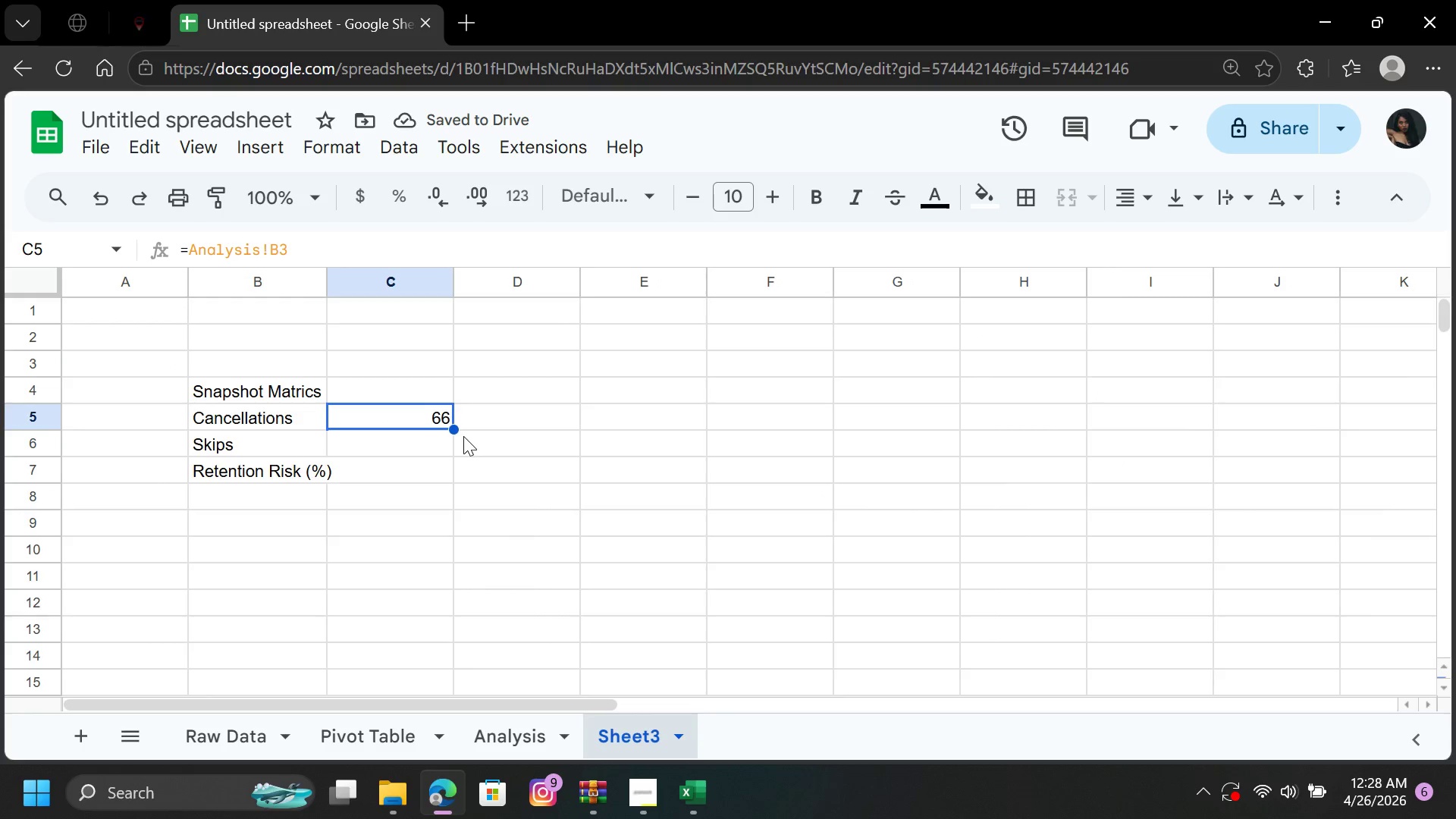 
left_click([419, 448])
 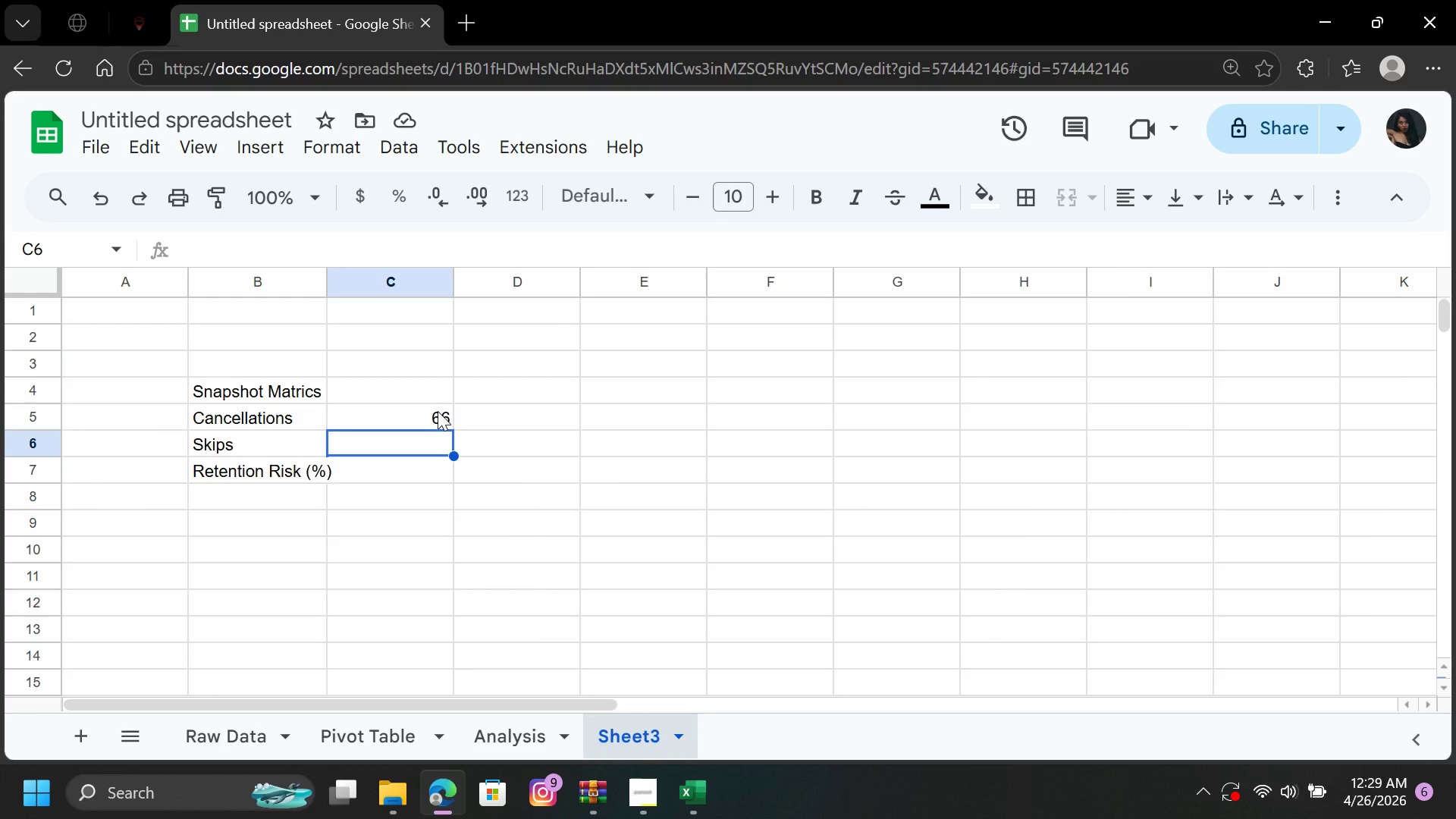 
wait(5.42)
 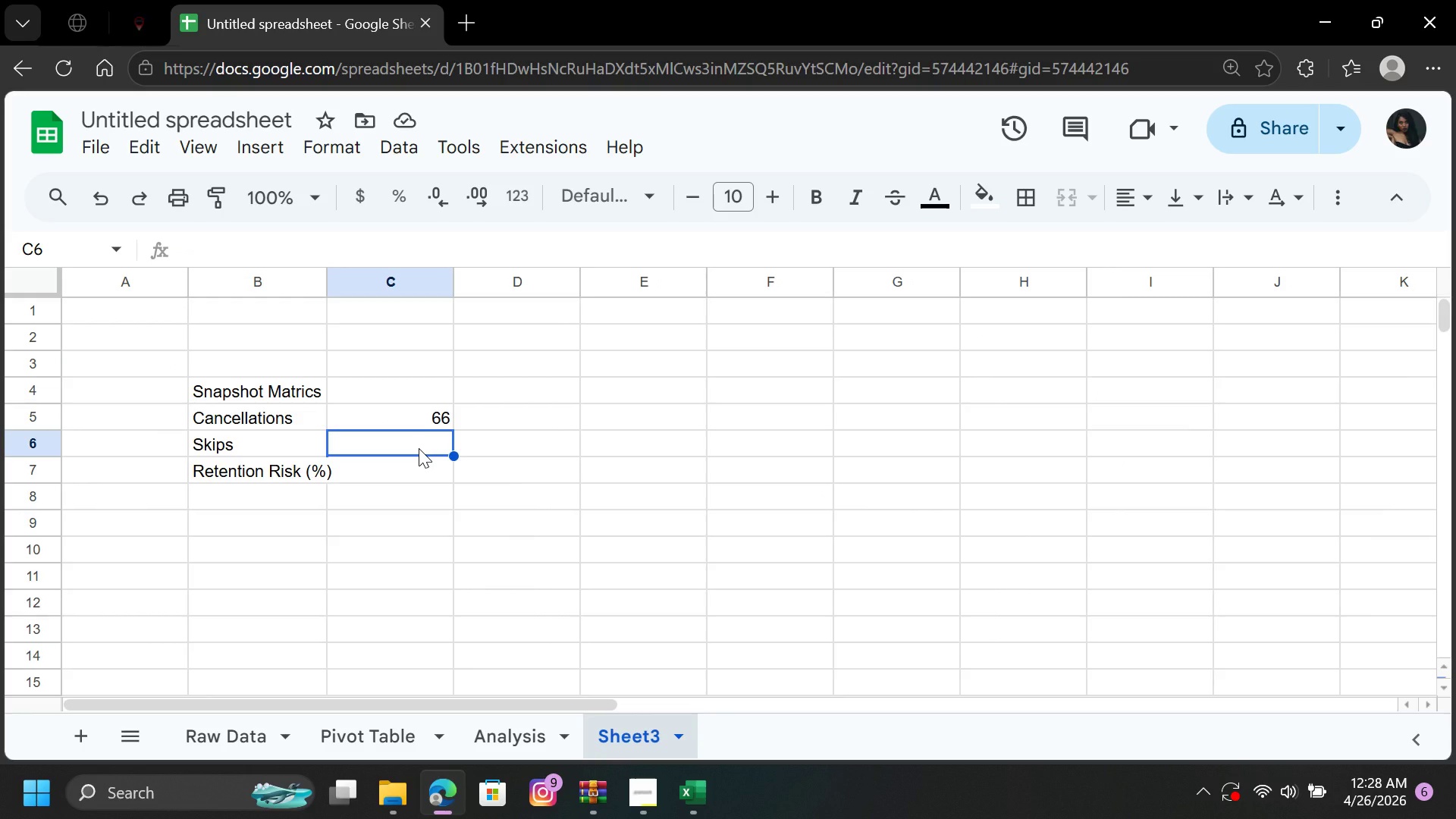 
key(Equal)
 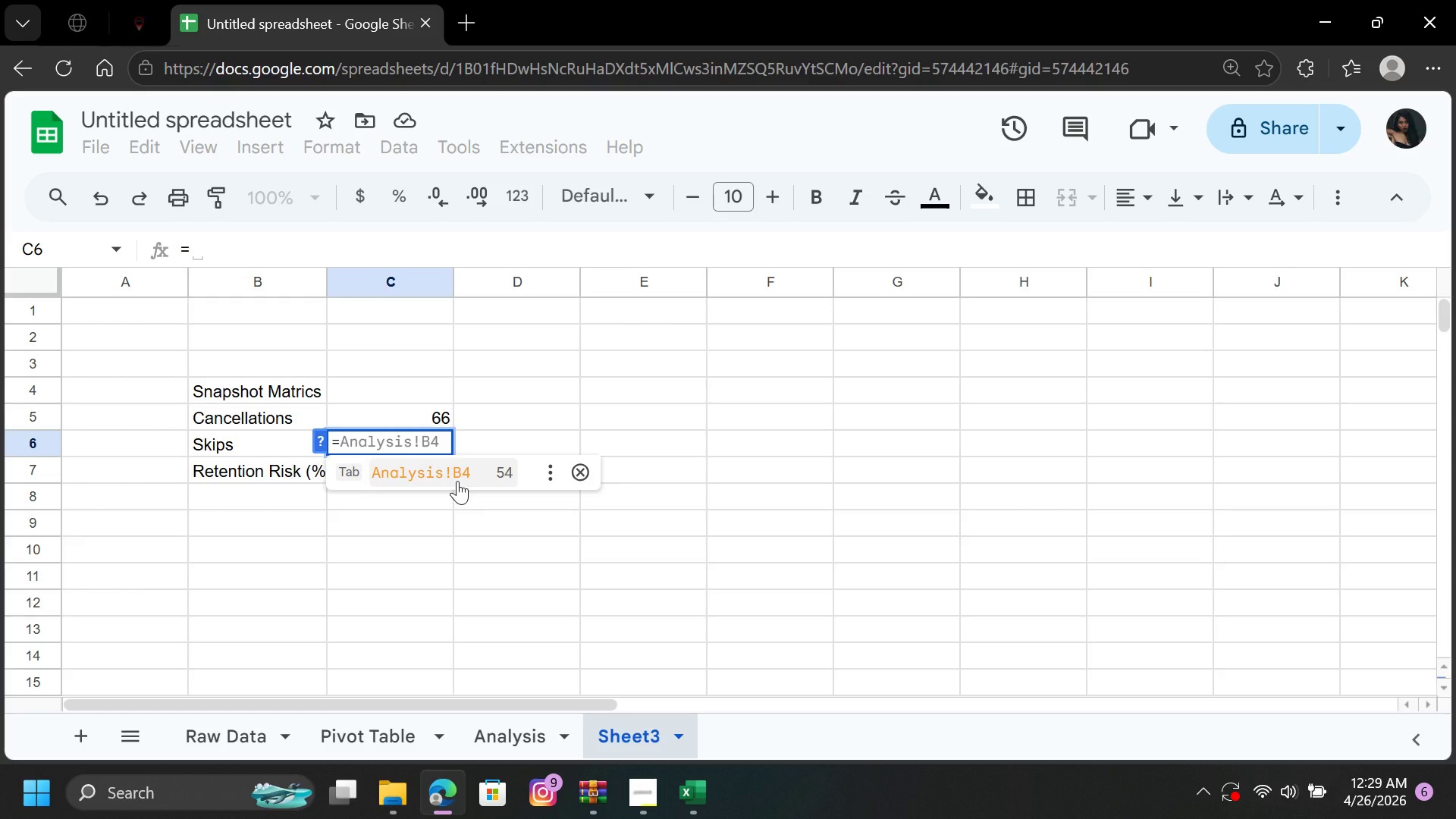 
left_click([451, 473])
 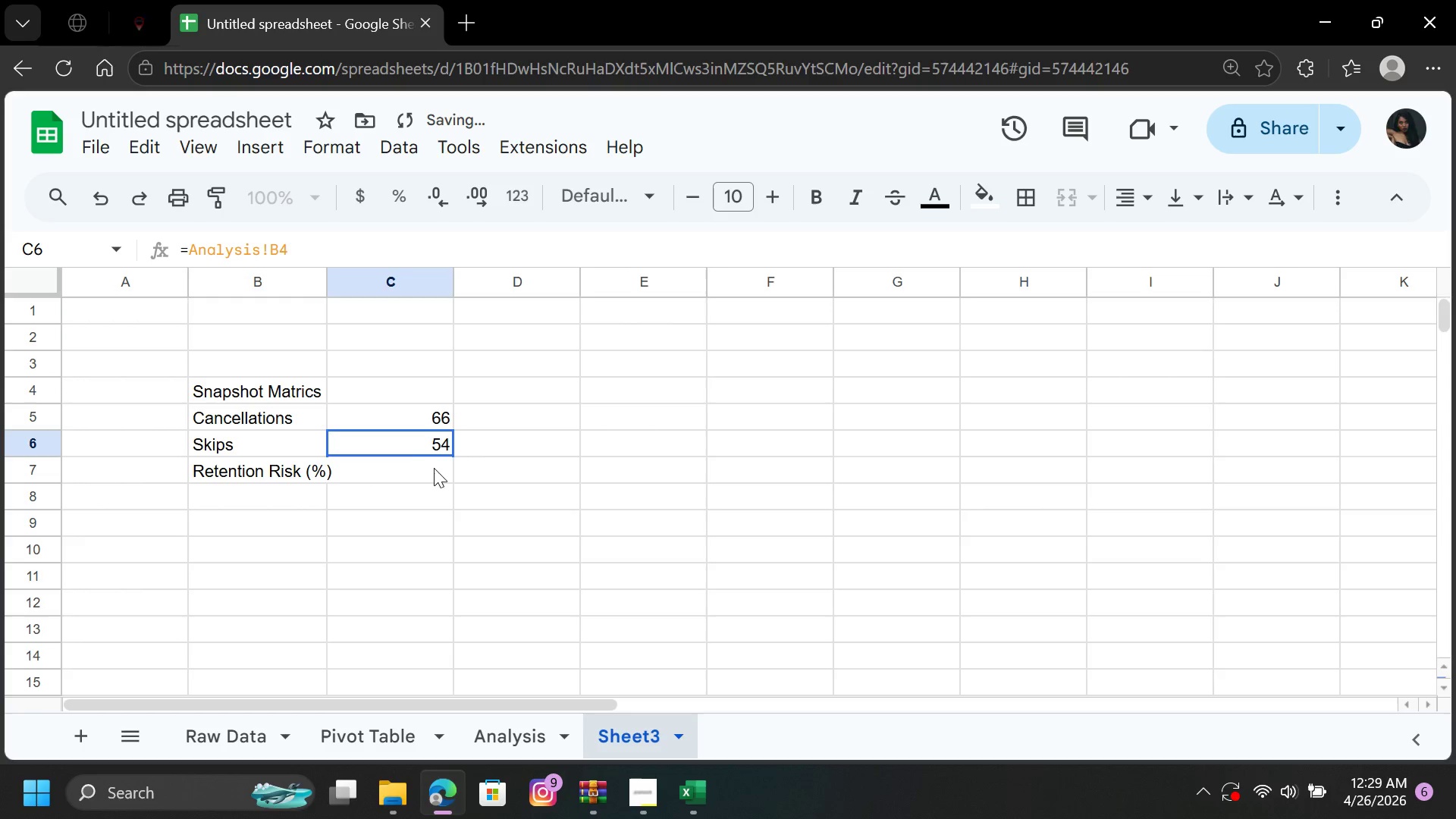 
left_click([410, 463])
 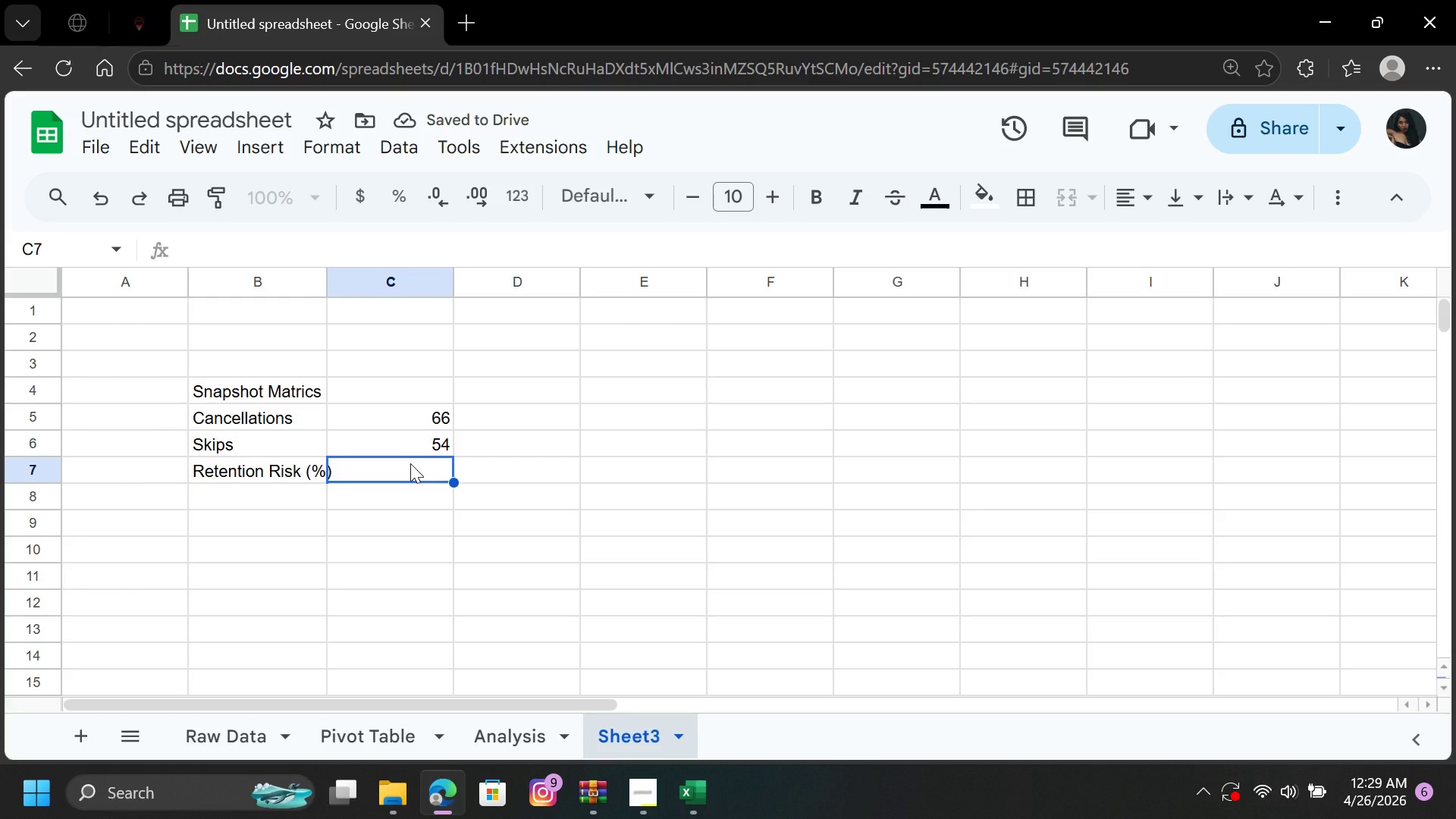 
key(Equal)
 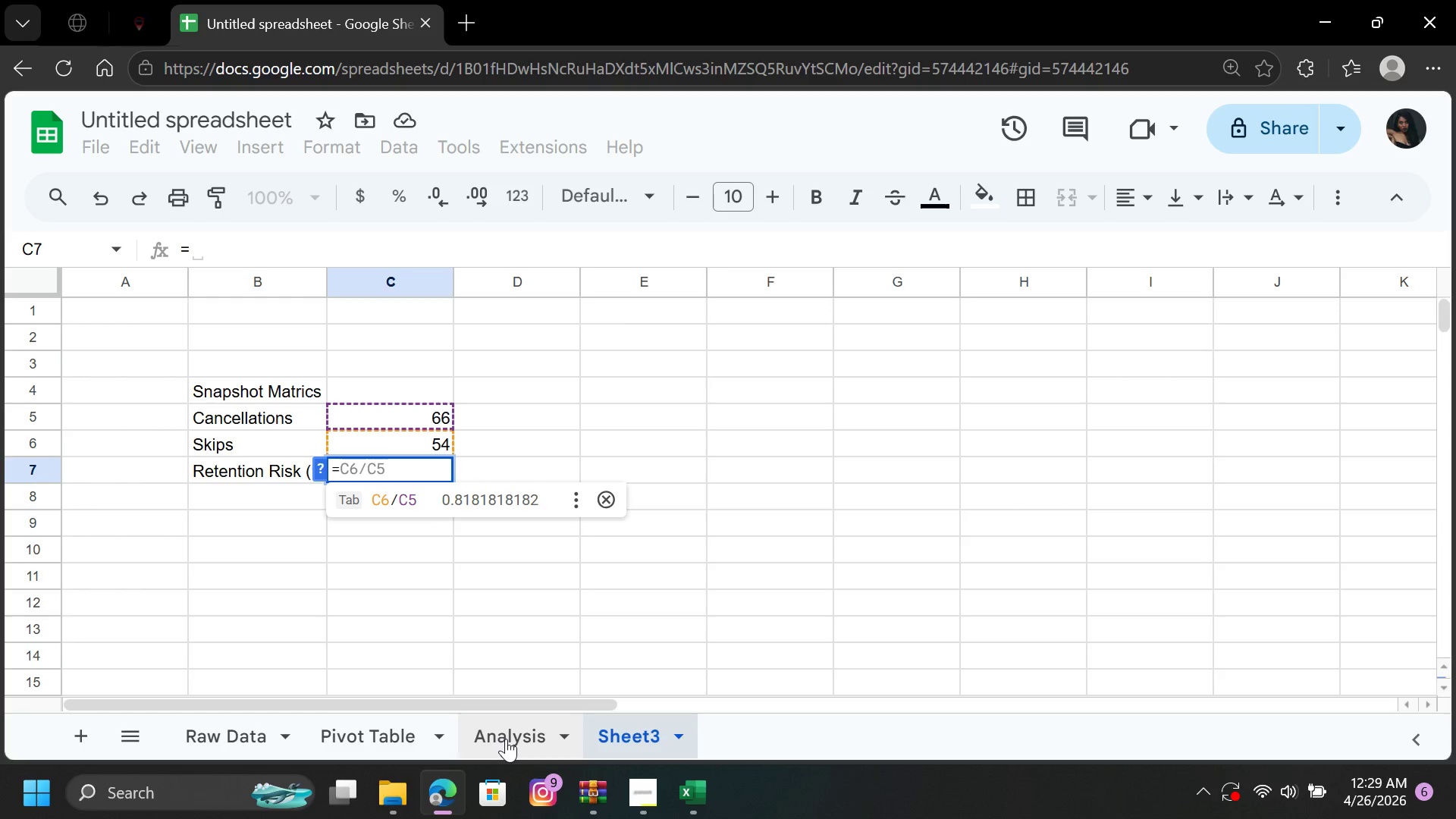 
wait(14.36)
 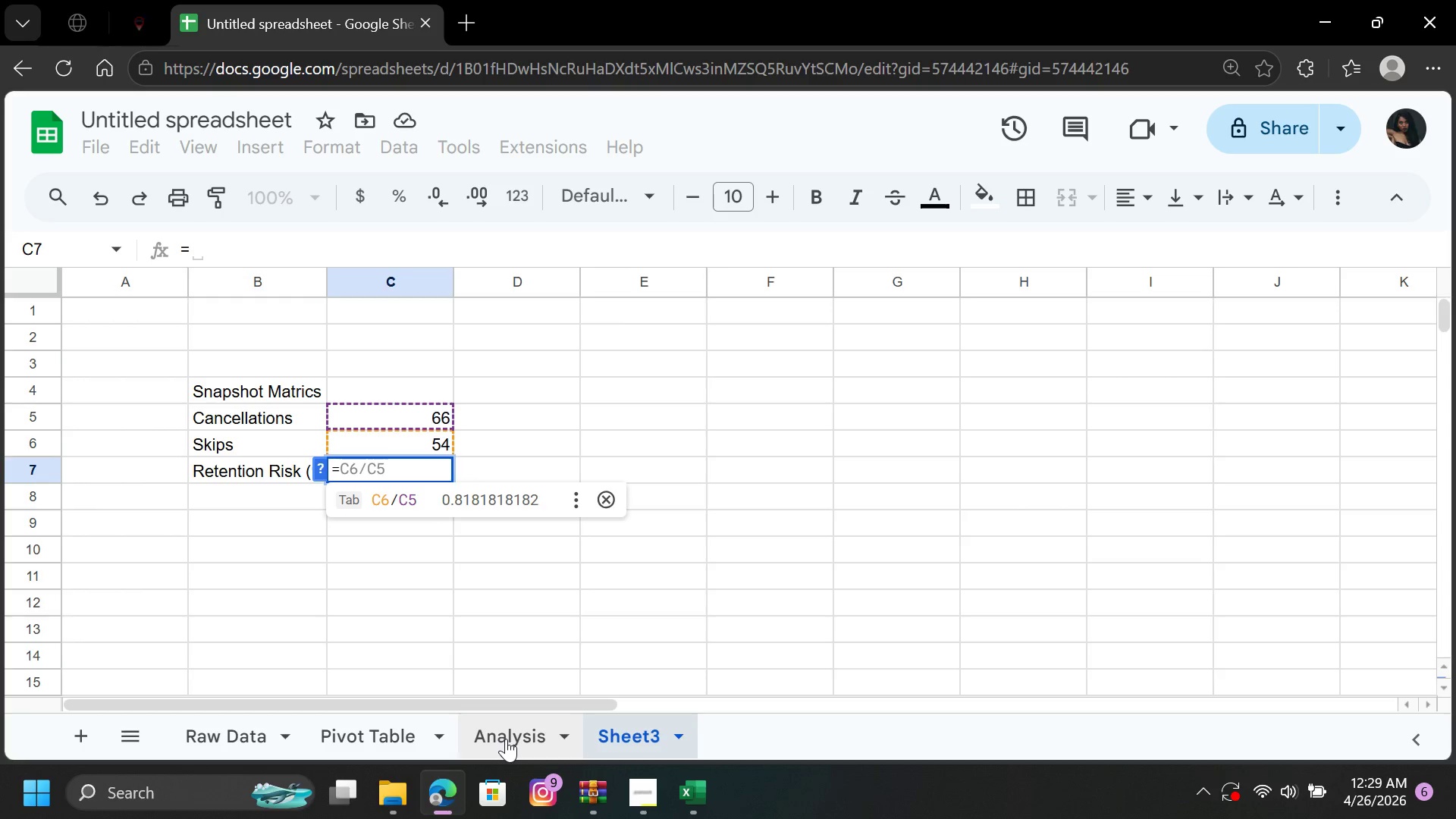 
left_click([513, 732])
 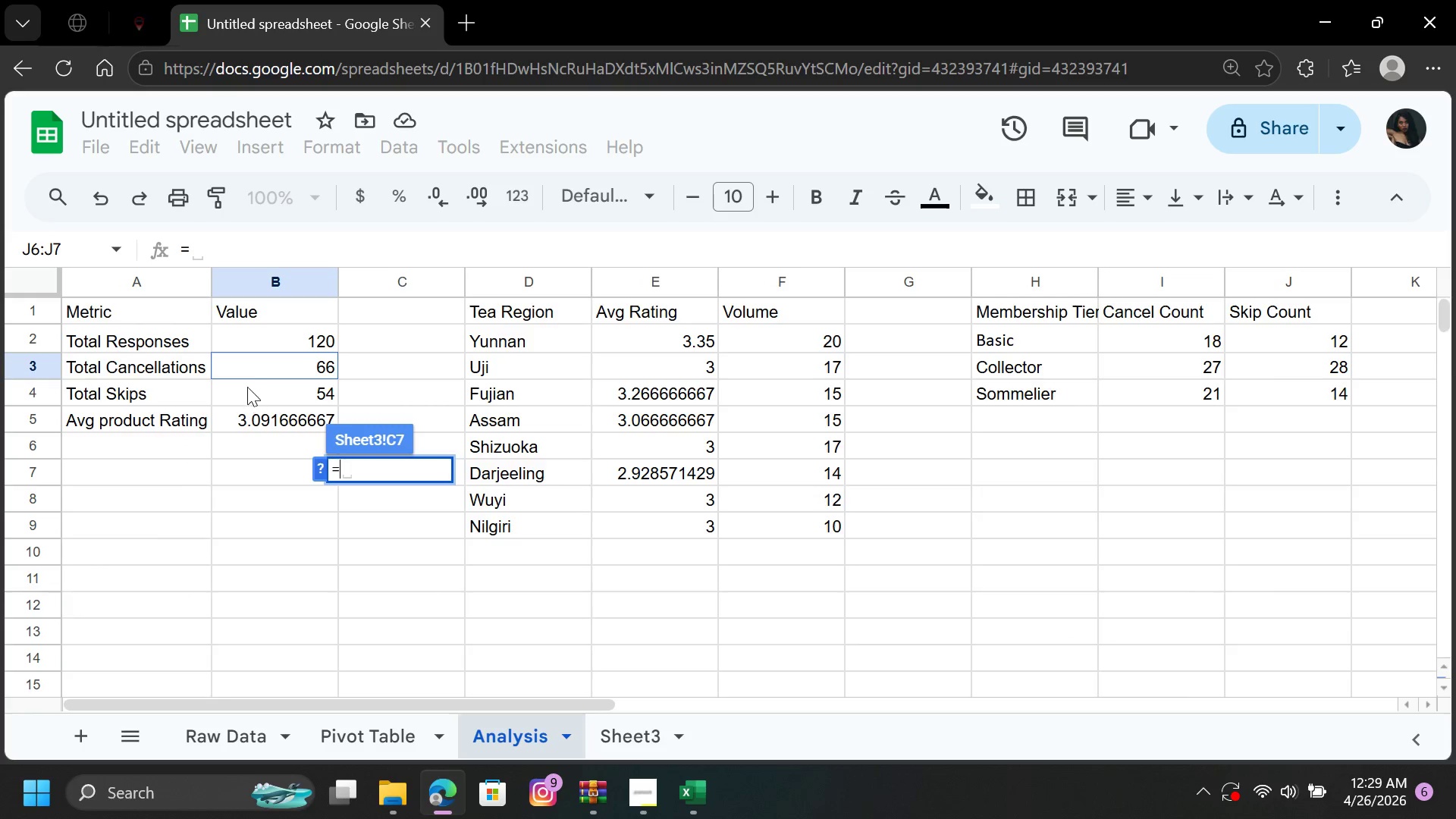 
left_click([268, 359])
 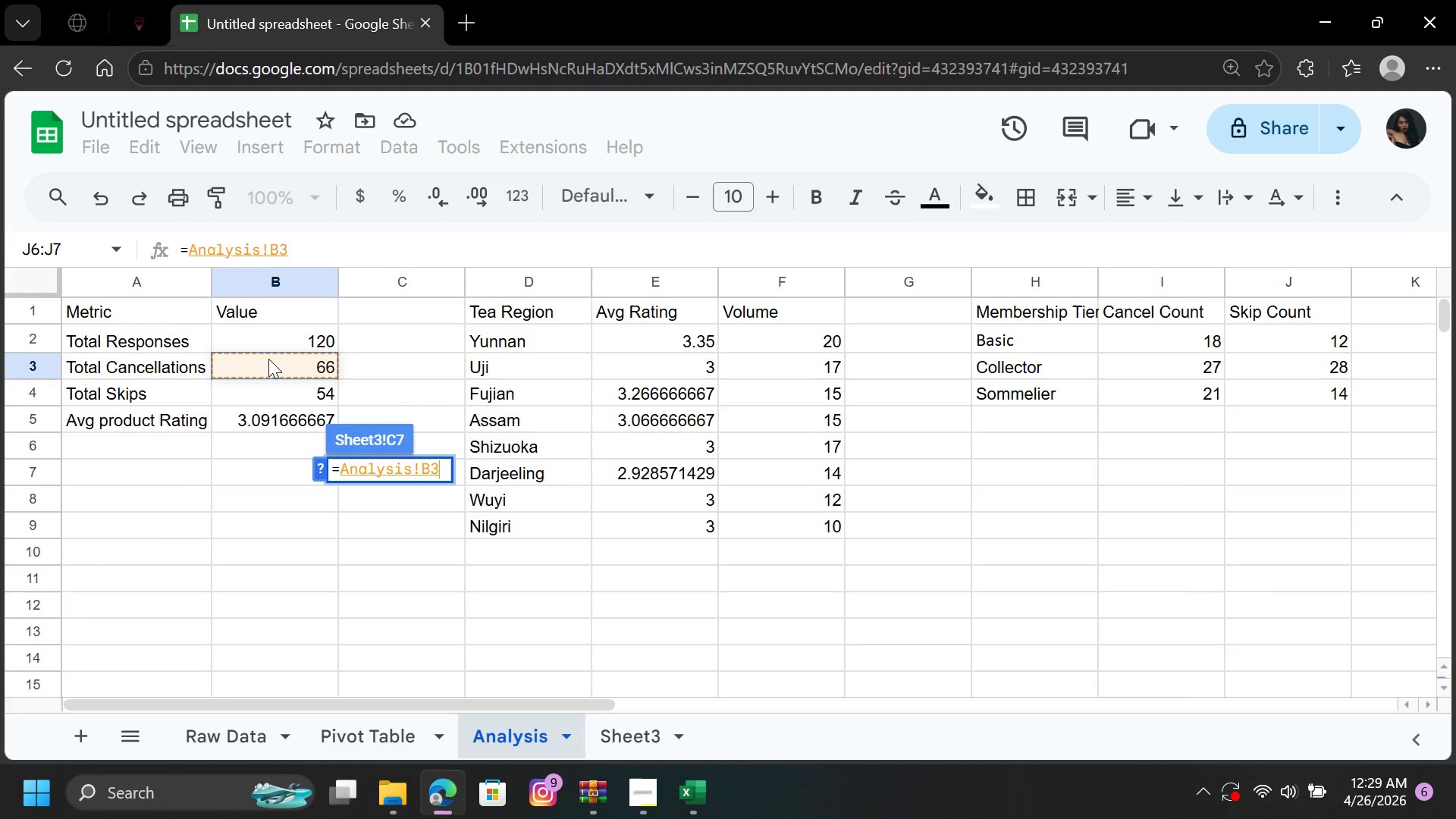 
key(Slash)
 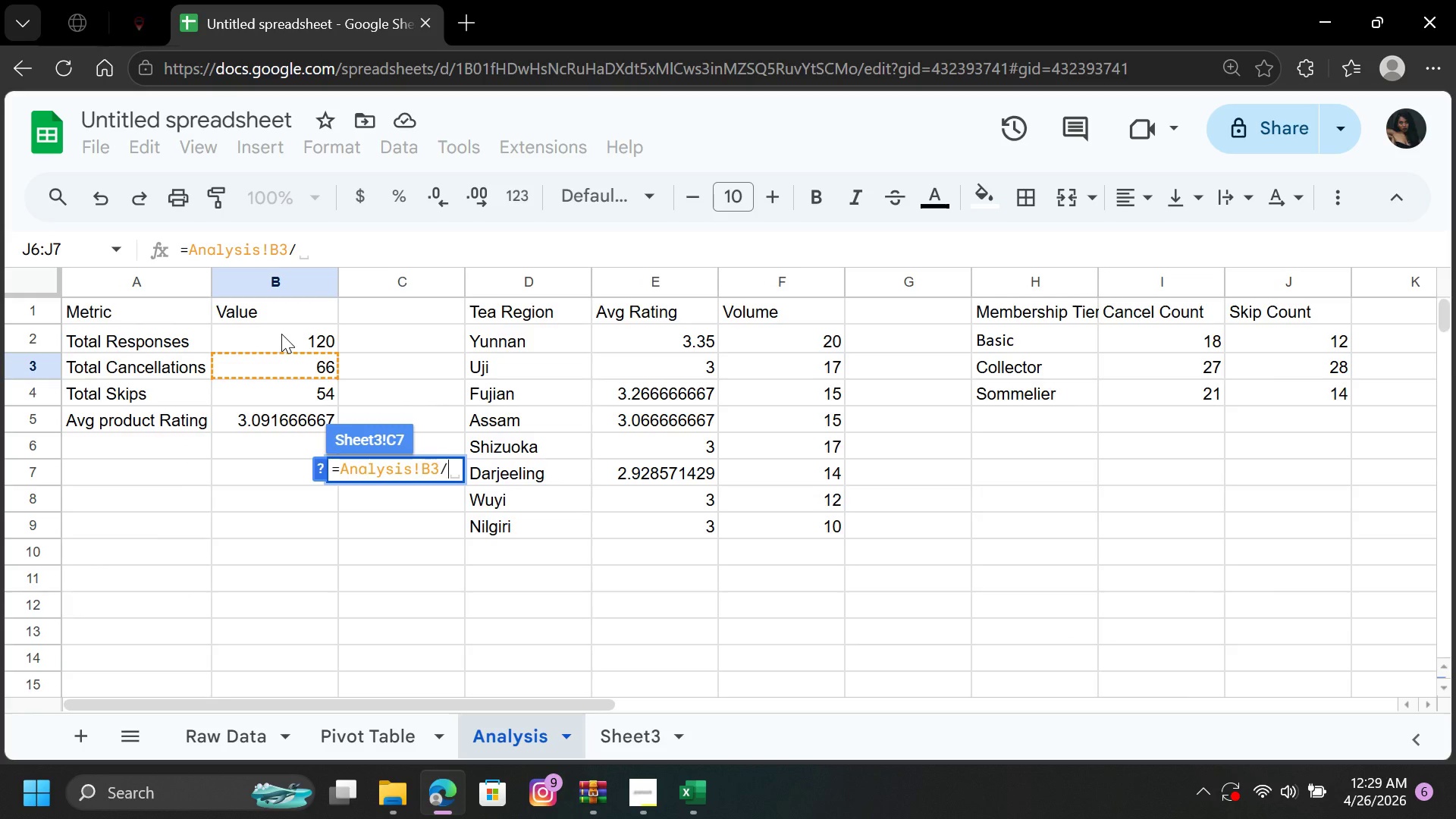 
left_click([281, 334])
 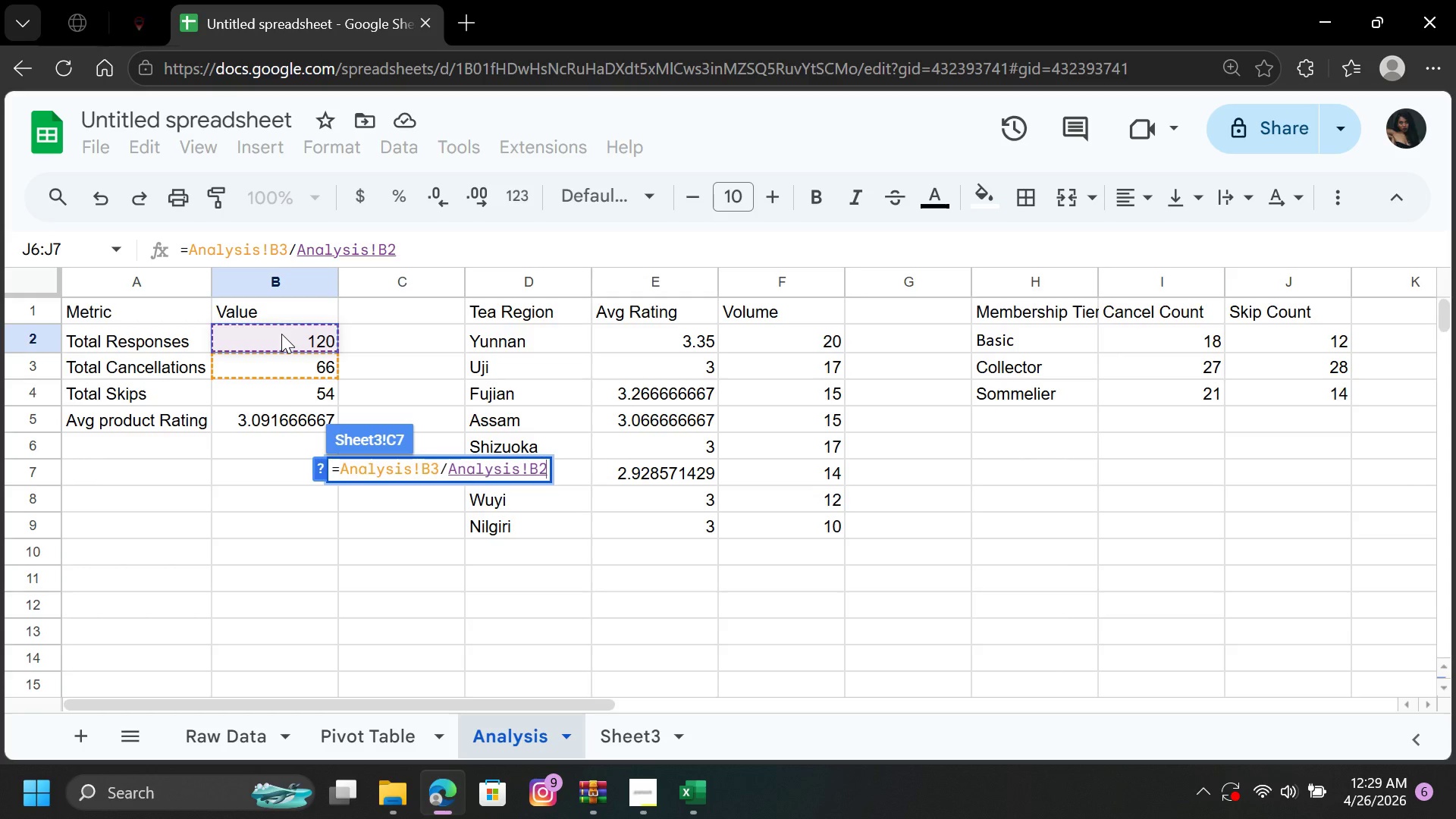 
key(Enter)
 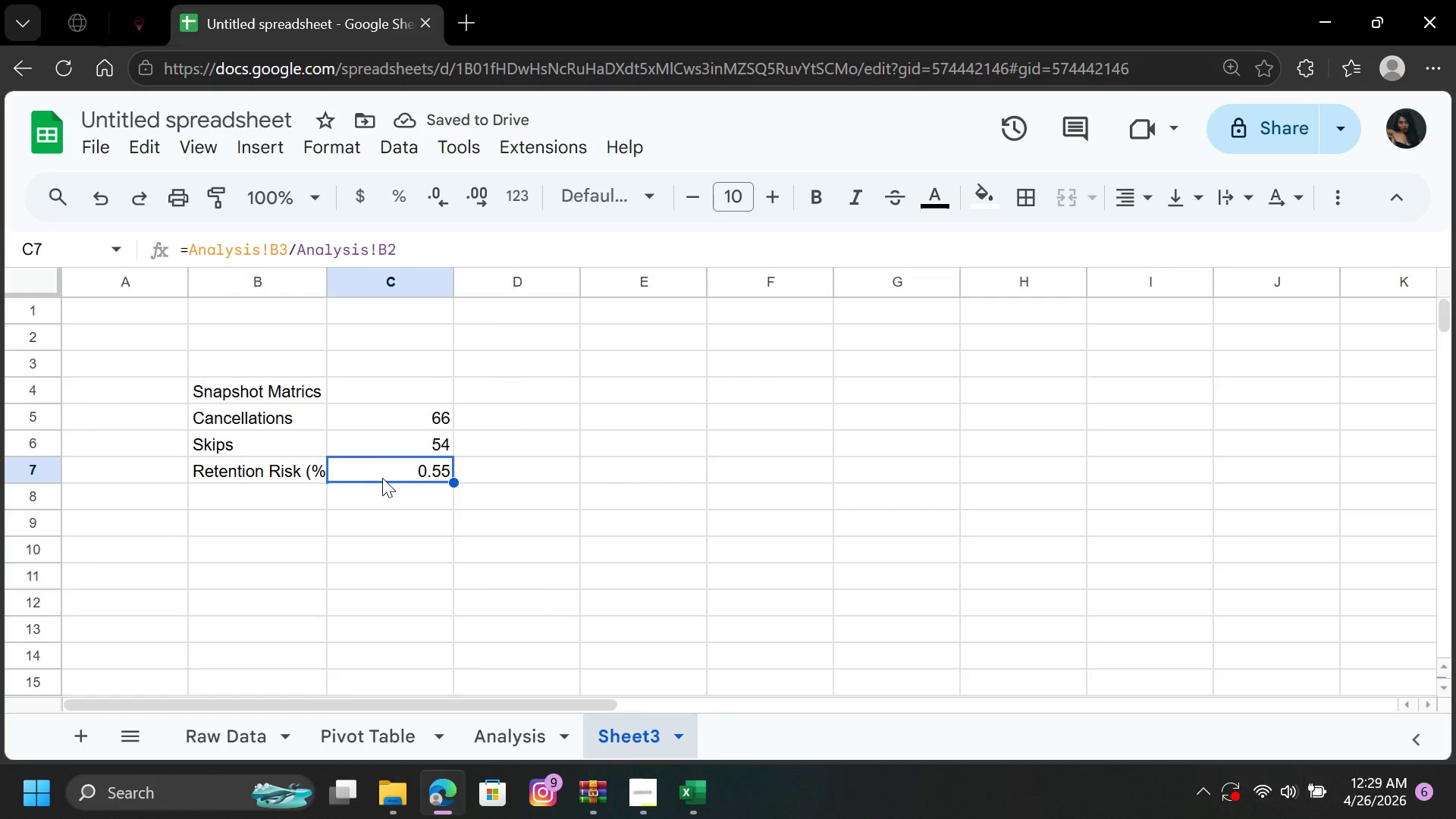 
wait(8.7)
 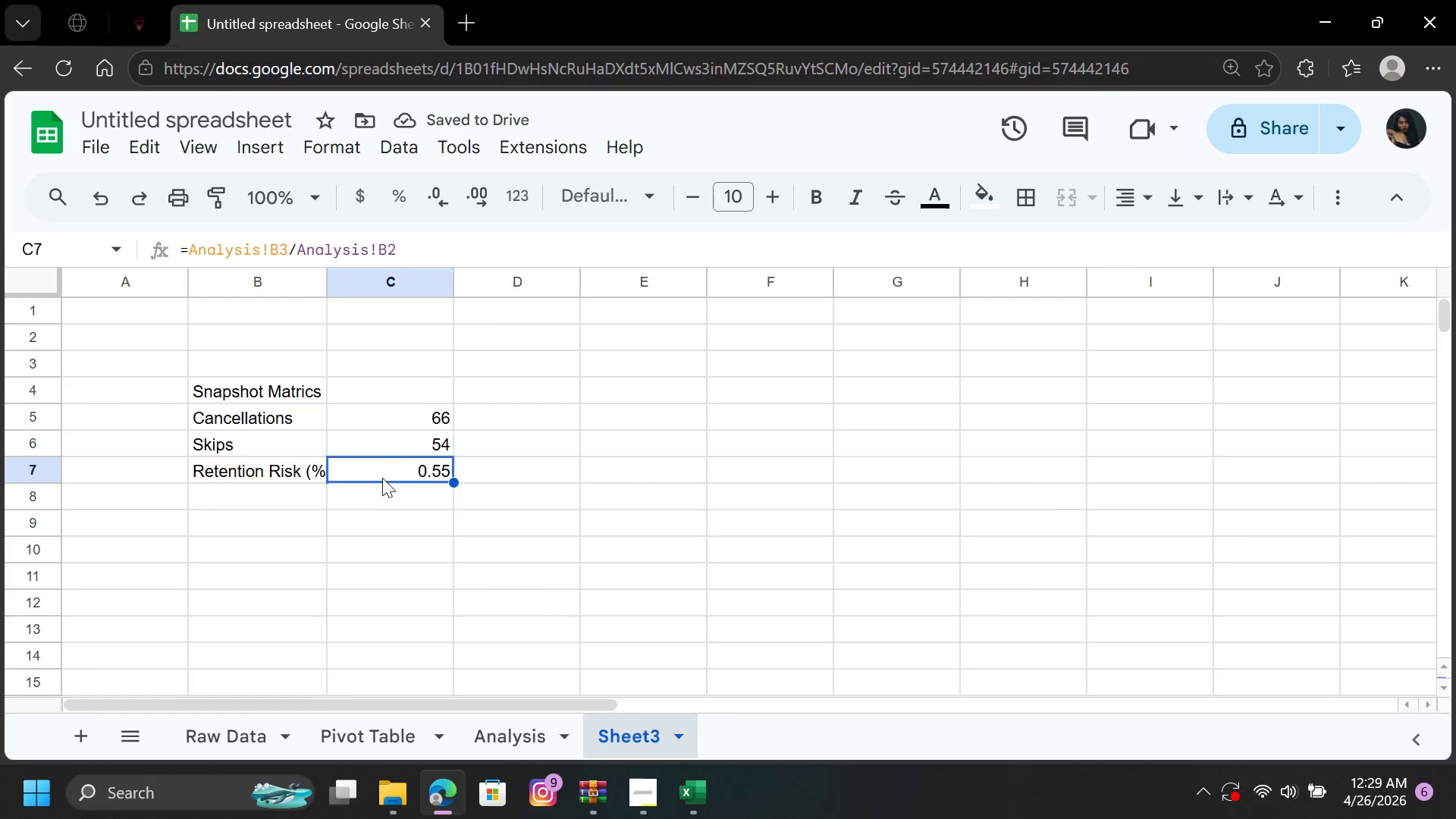 
left_click([516, 724])
 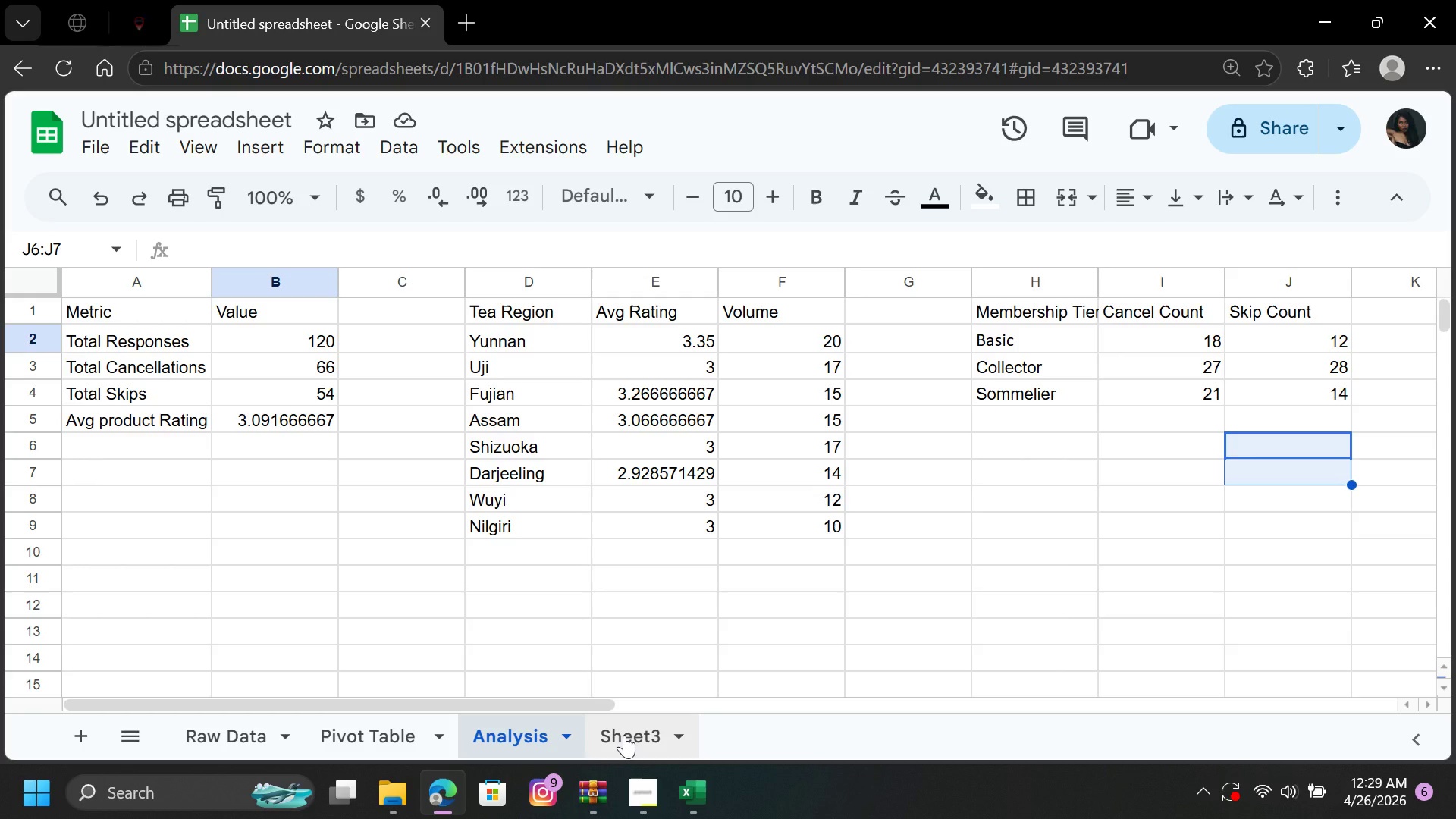 
wait(11.34)
 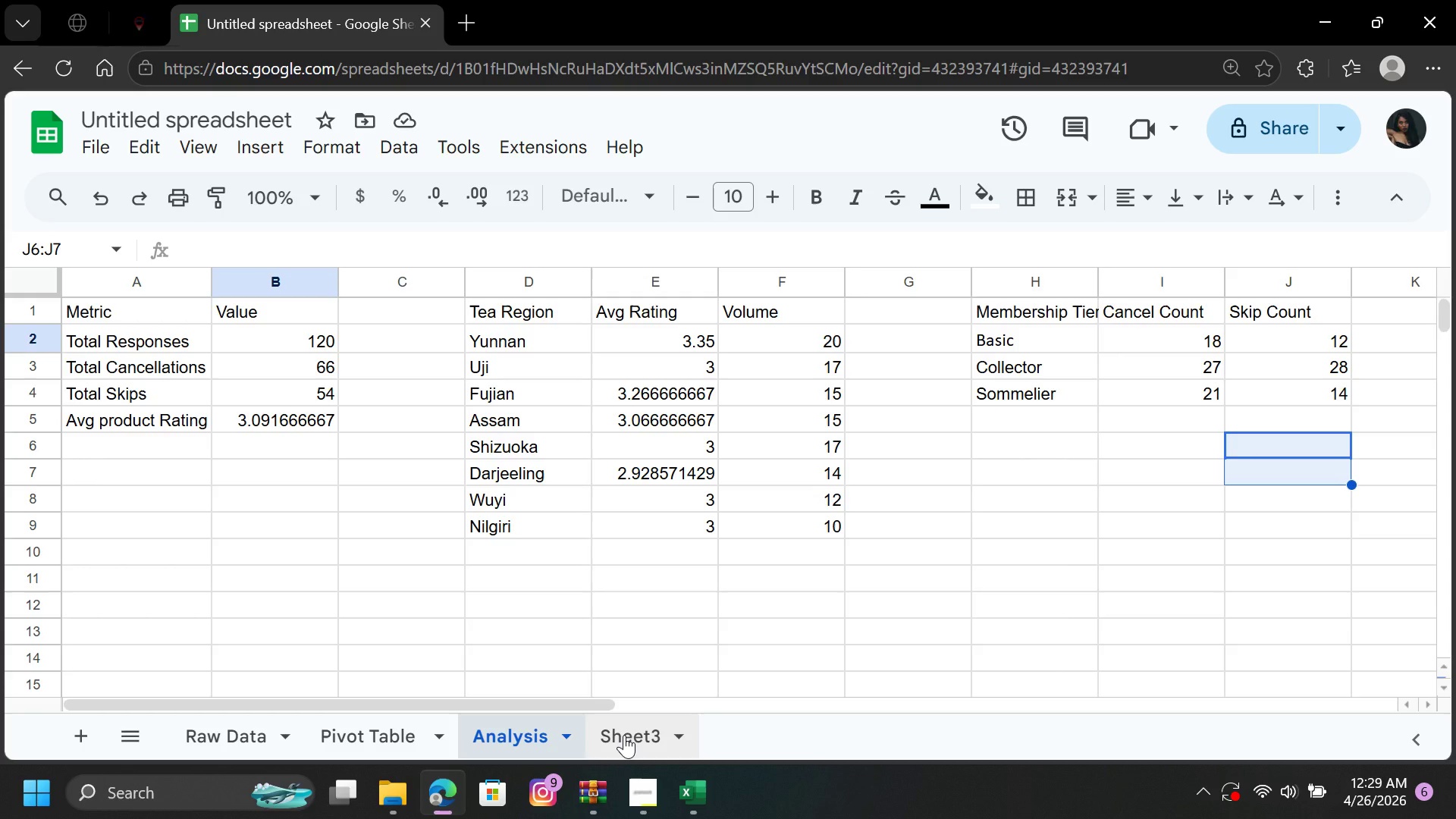 
left_click([624, 735])
 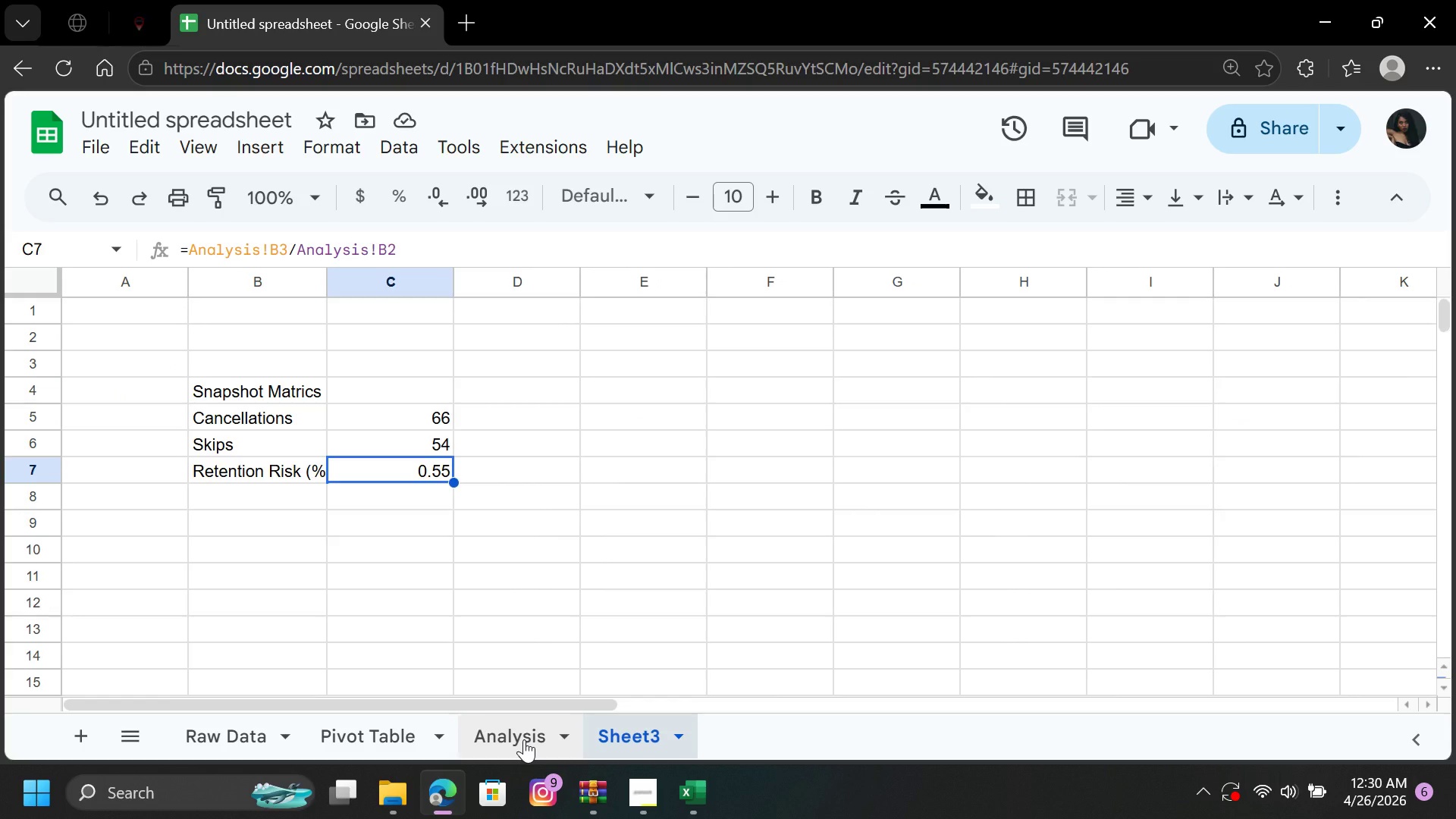 
wait(6.0)
 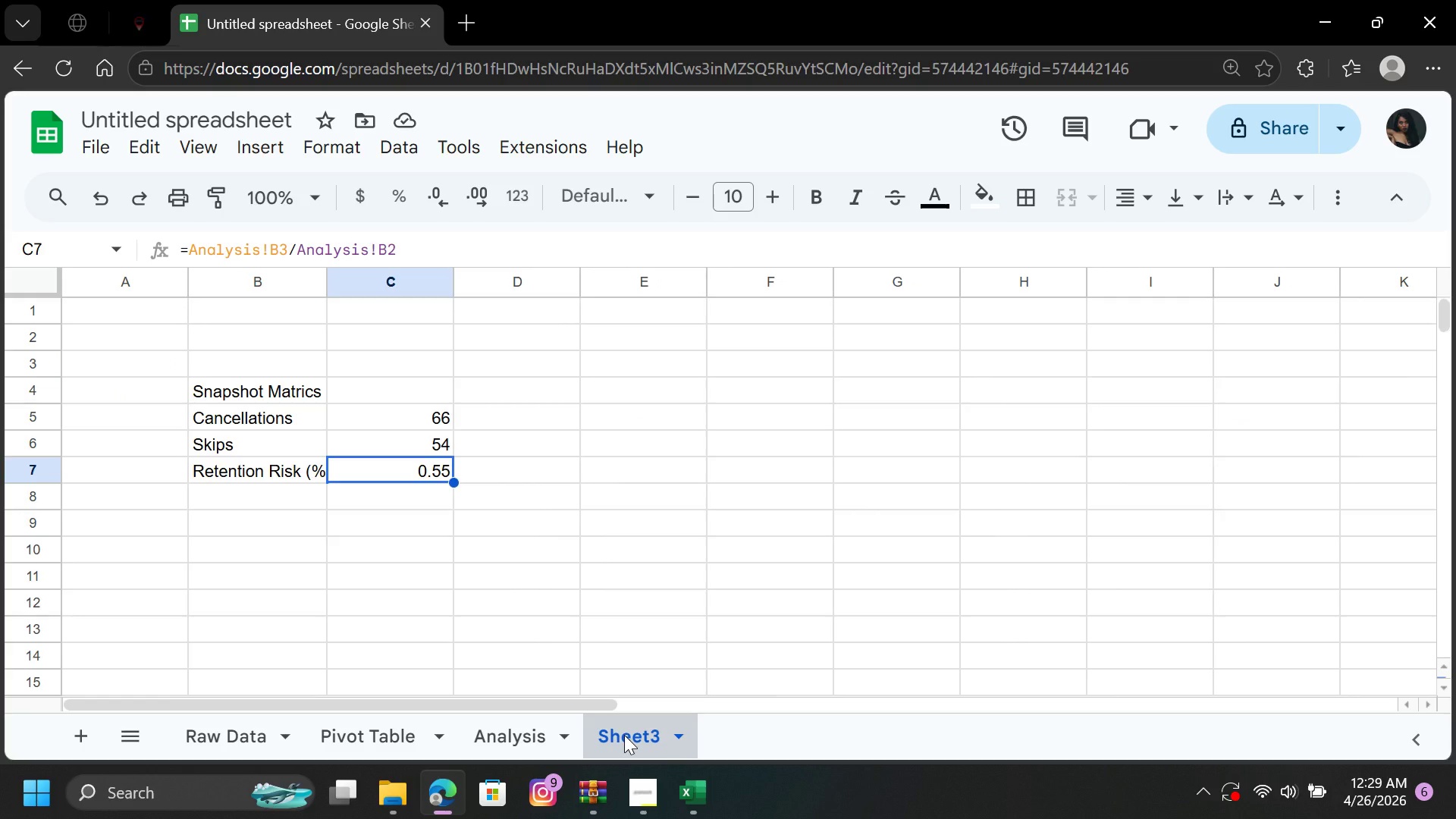 
left_click([431, 419])
 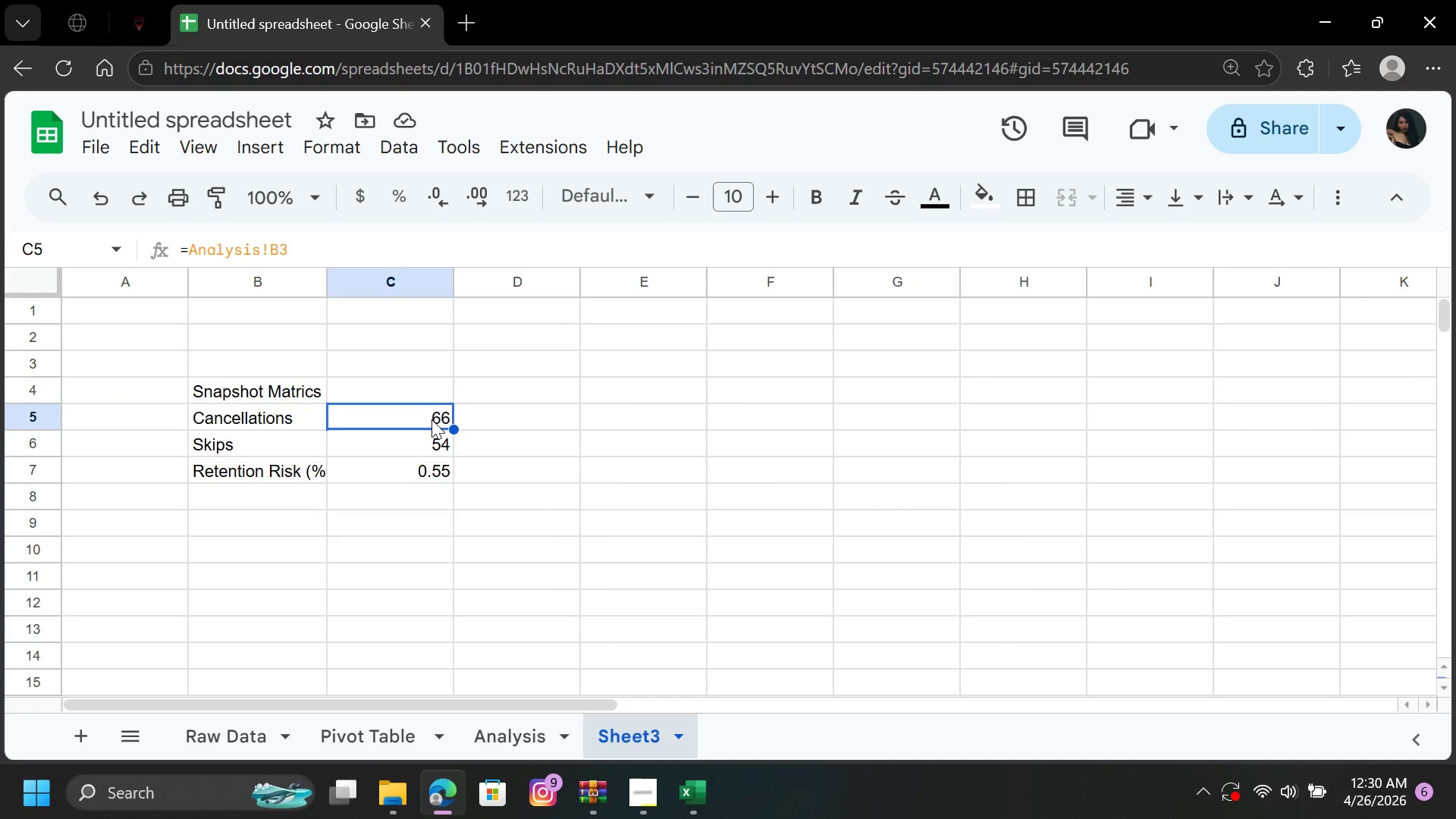 
double_click([431, 419])
 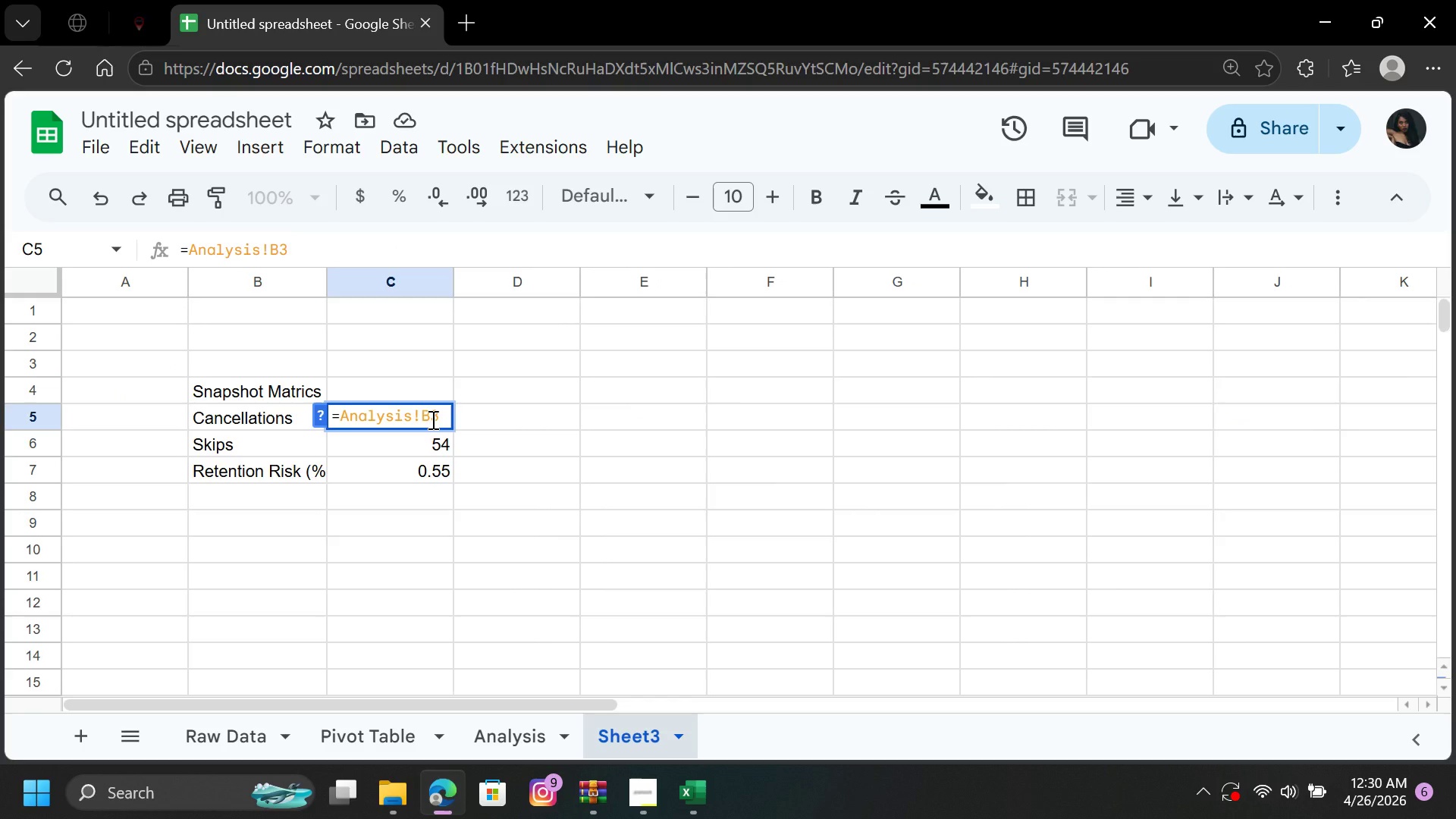 
key(Equal)
 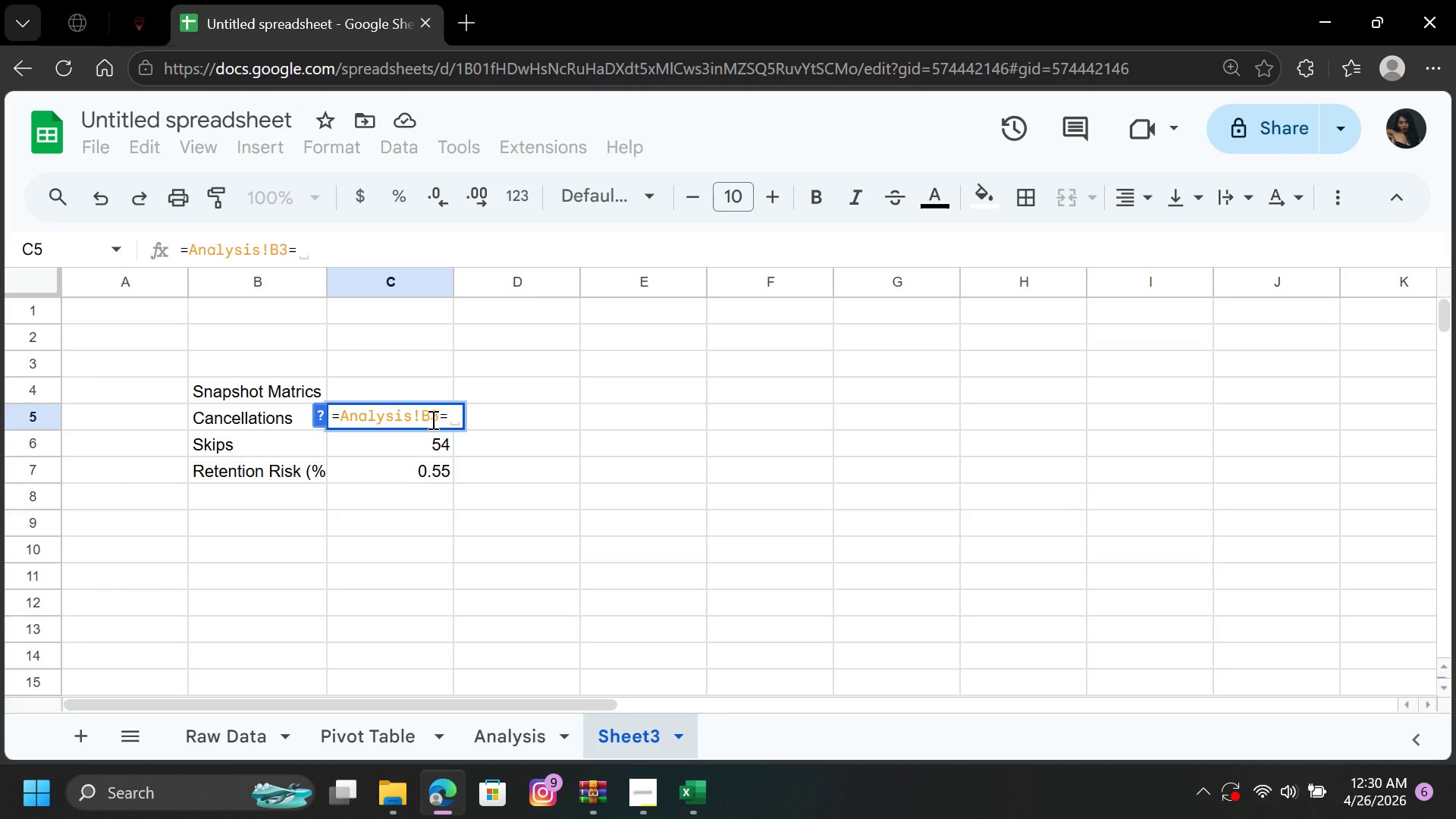 
hold_key(key=Backspace, duration=1.01)
 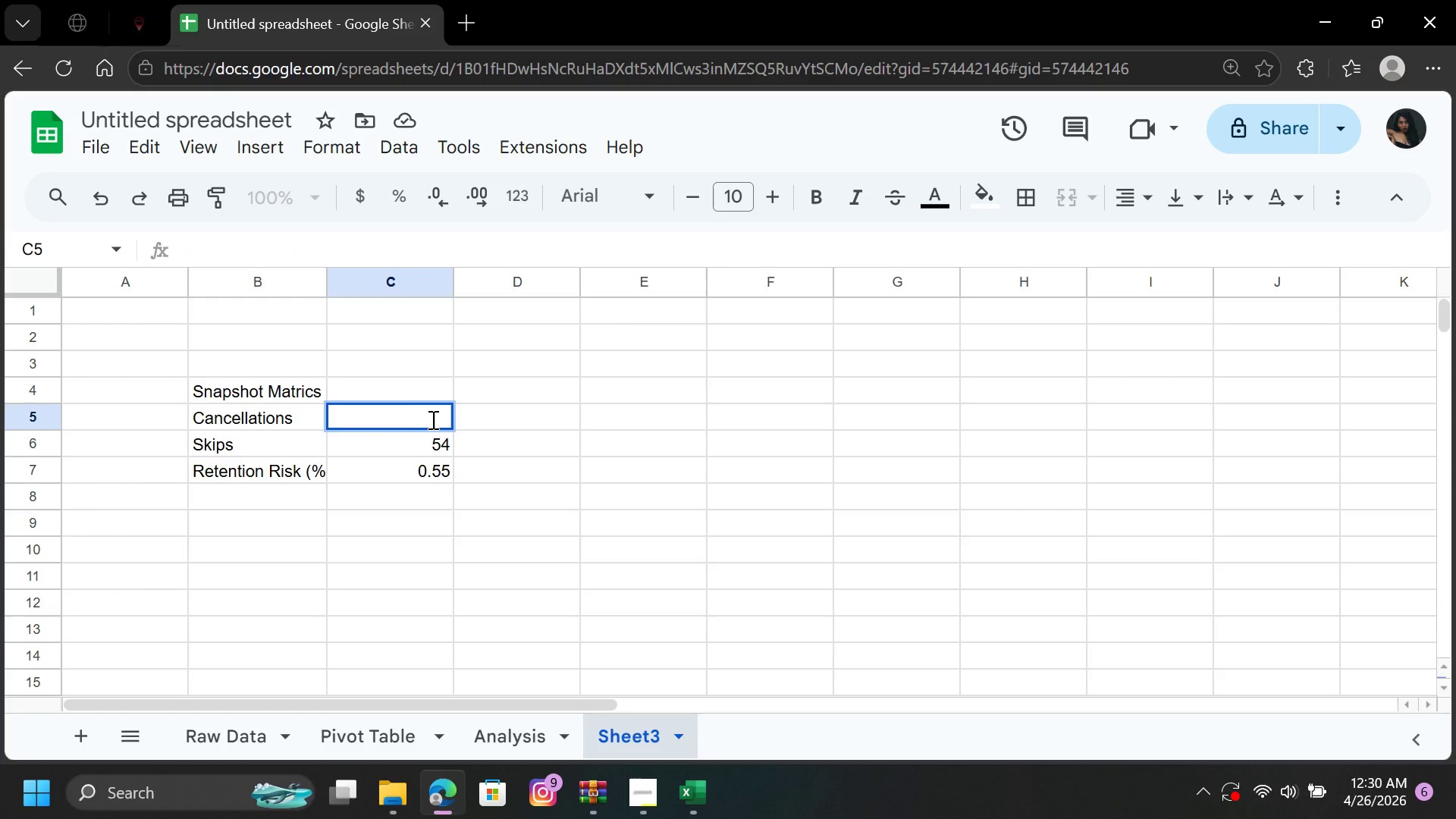 
key(Equal)
 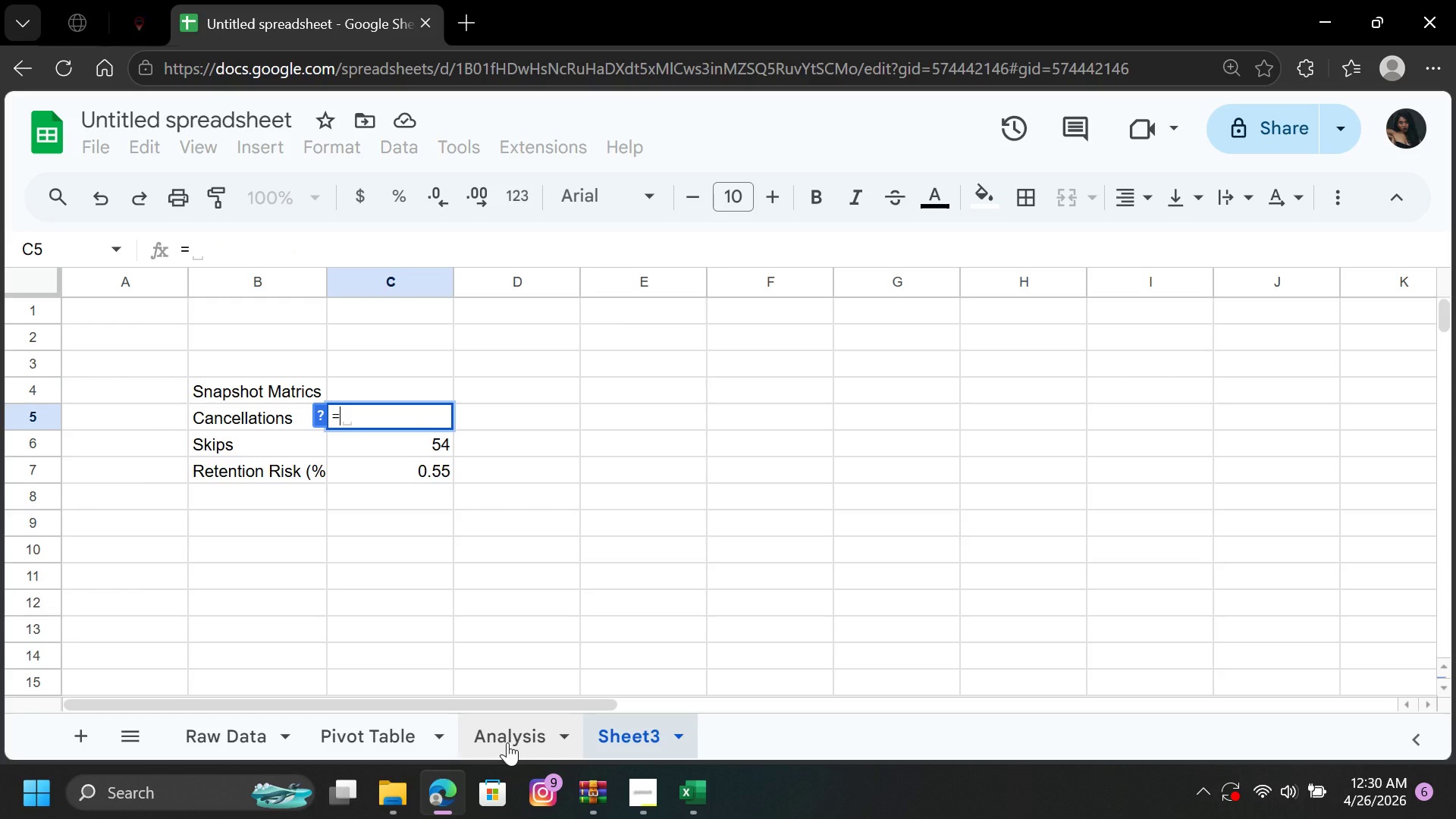 
wait(11.56)
 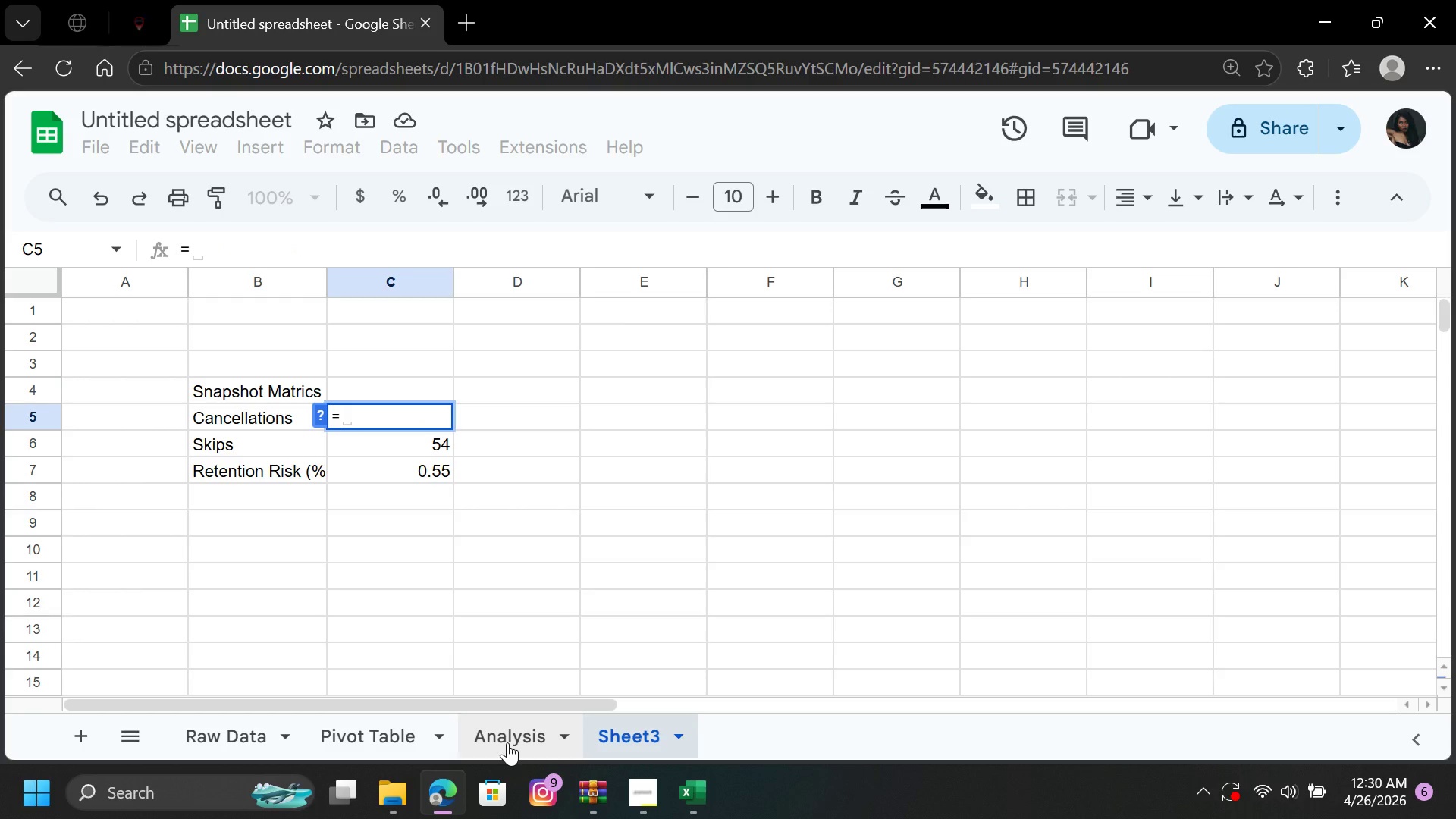 
left_click([513, 740])
 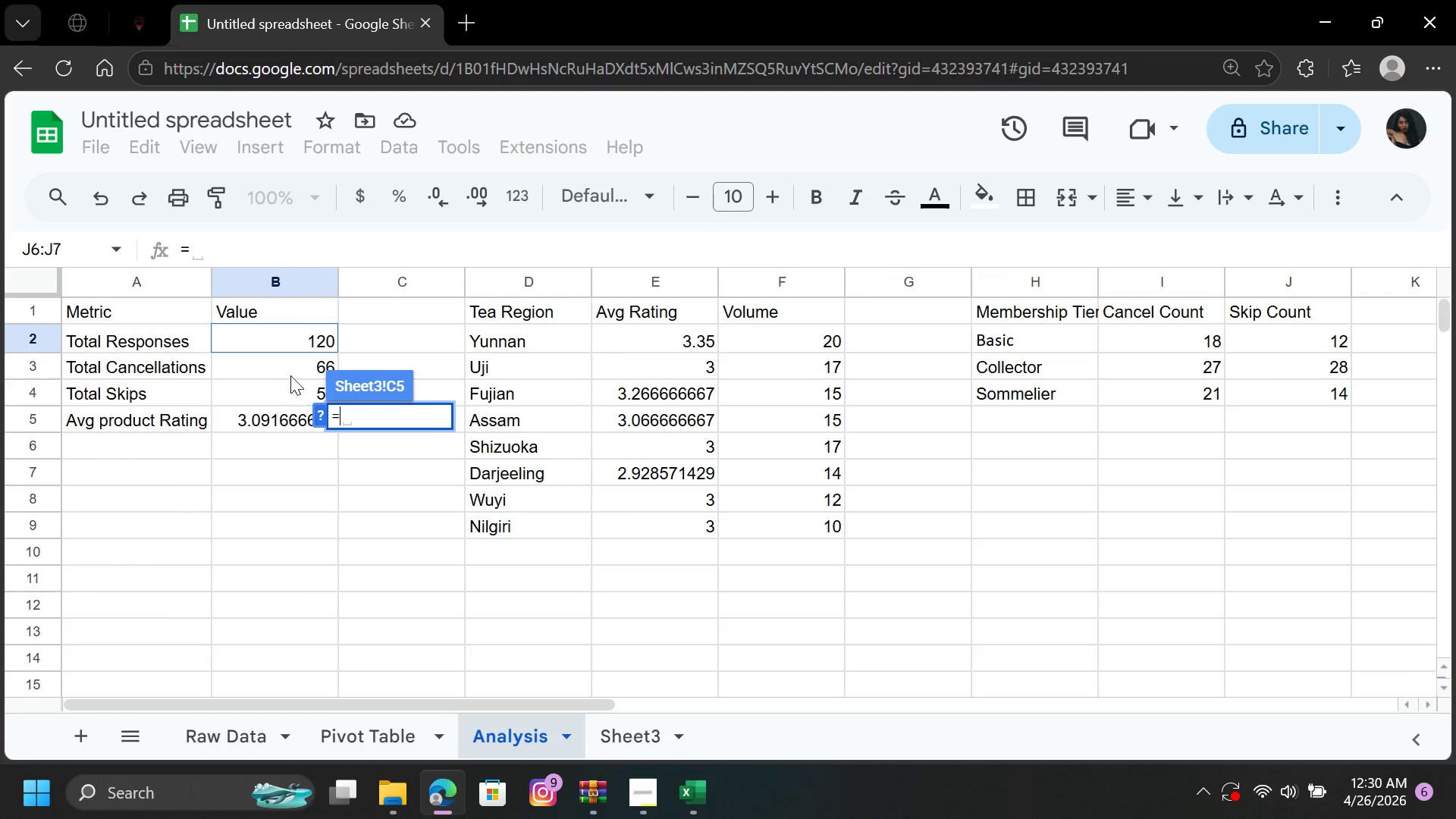 
left_click([290, 366])
 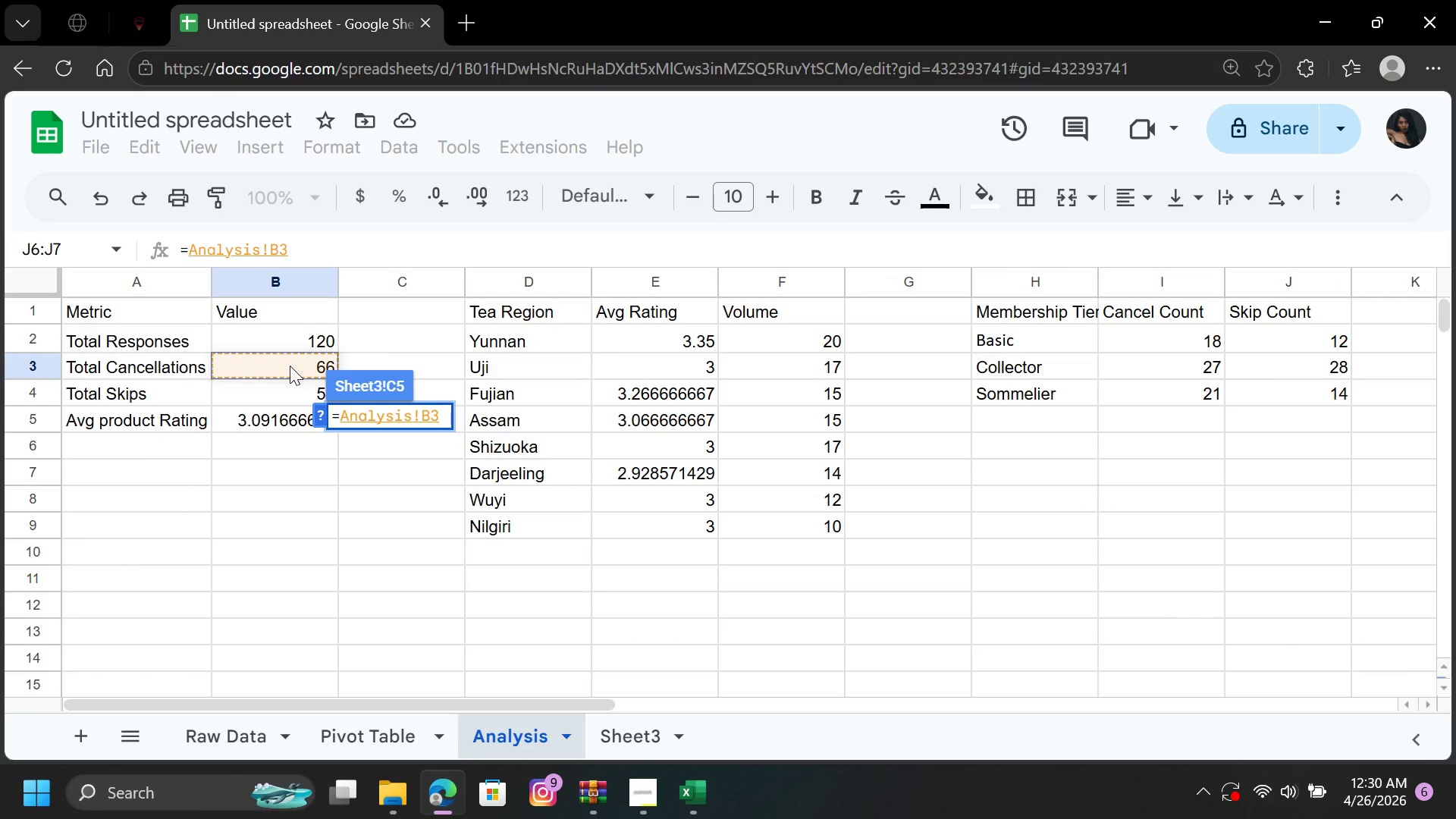 
key(Enter)
 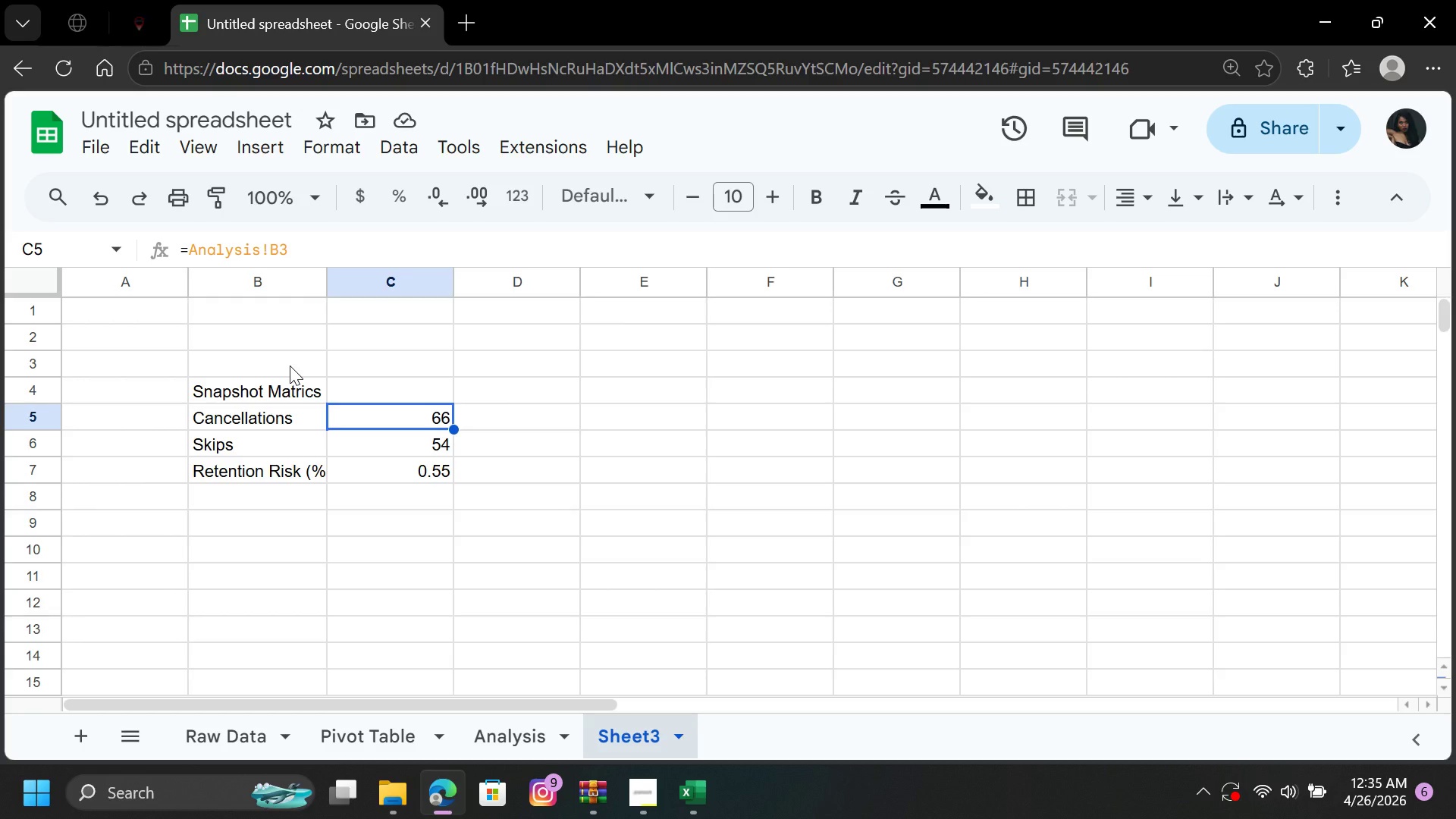 
wait(298.86)
 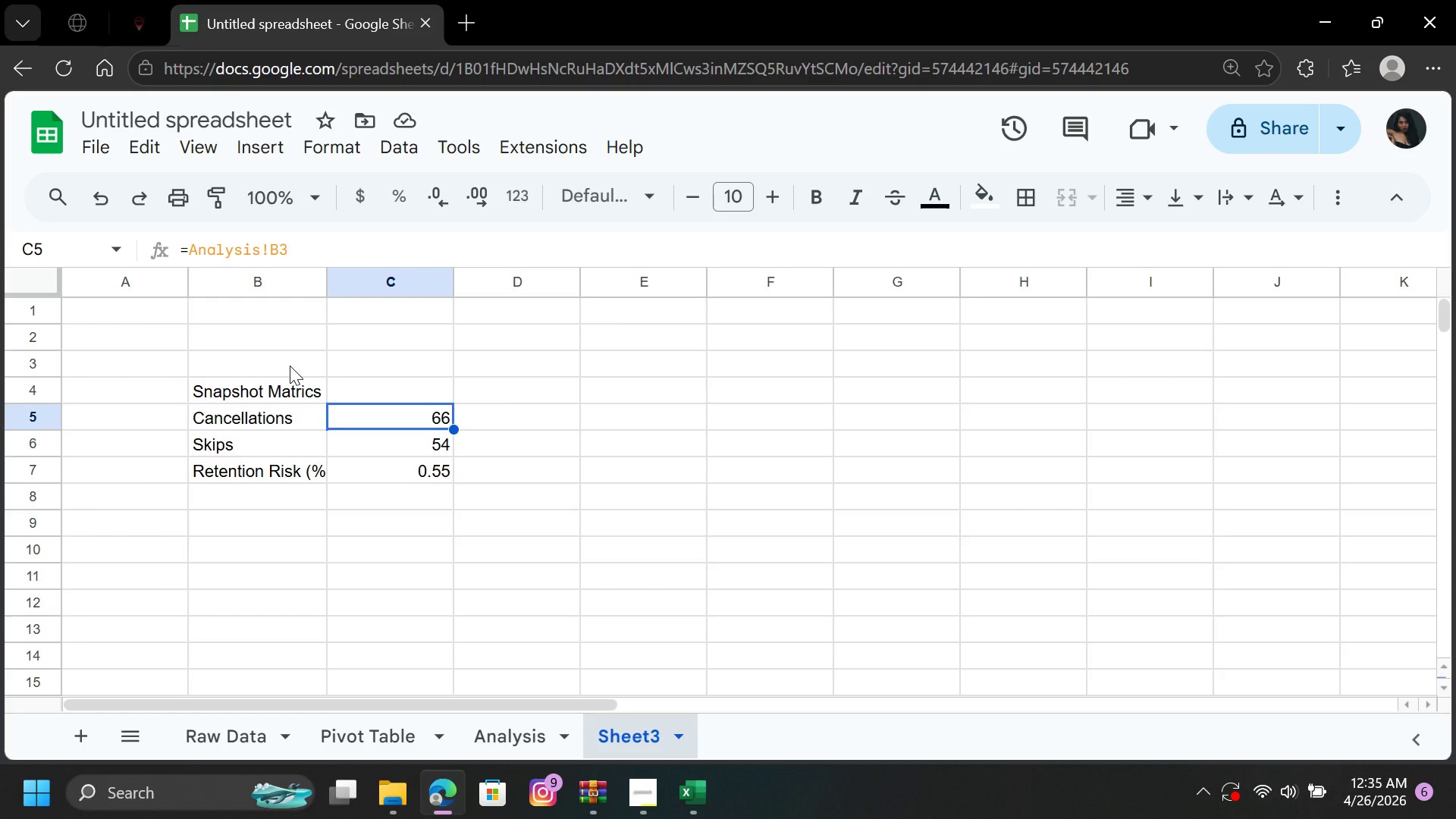 
left_click([604, 424])
 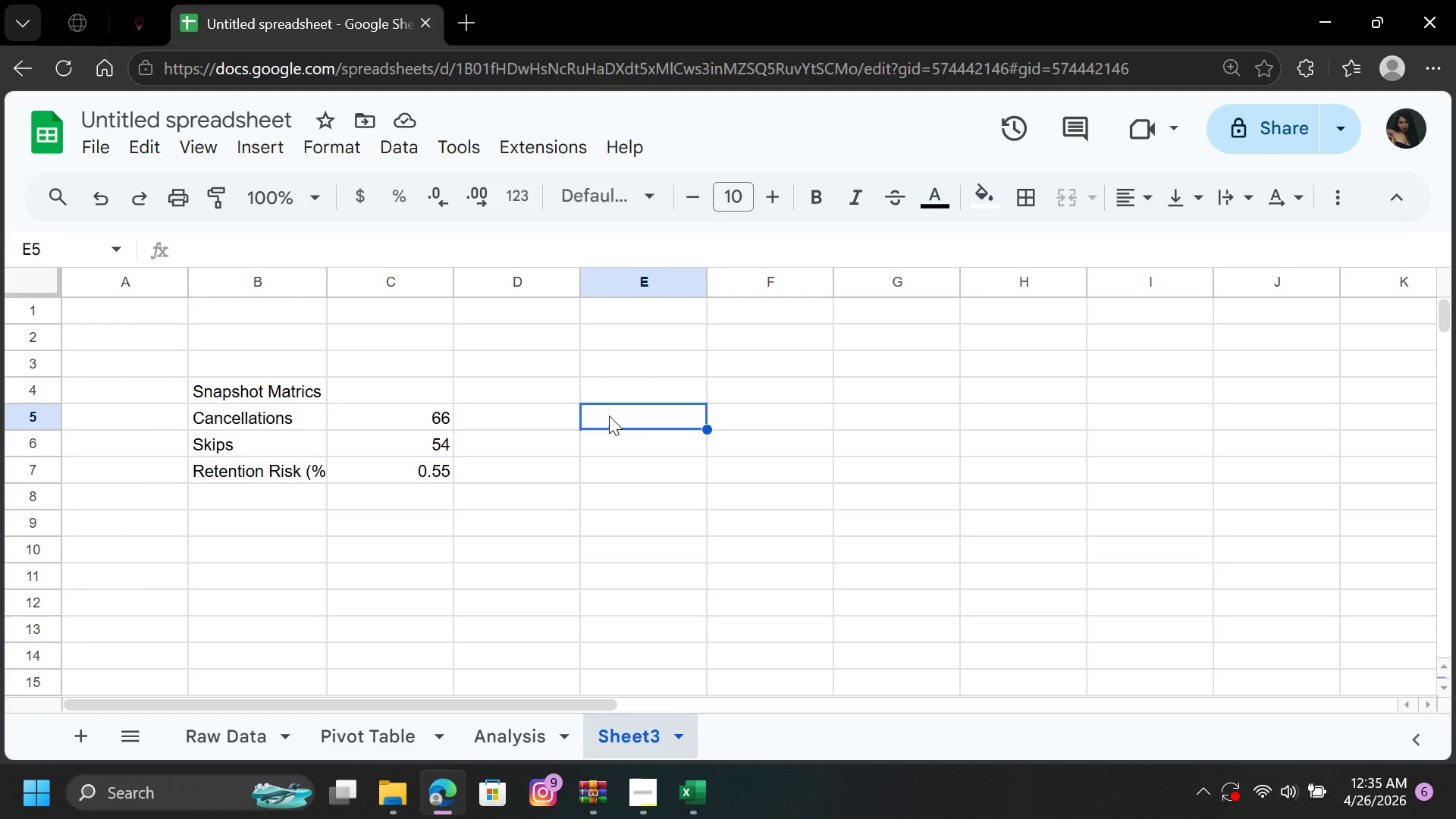 
left_click([609, 402])
 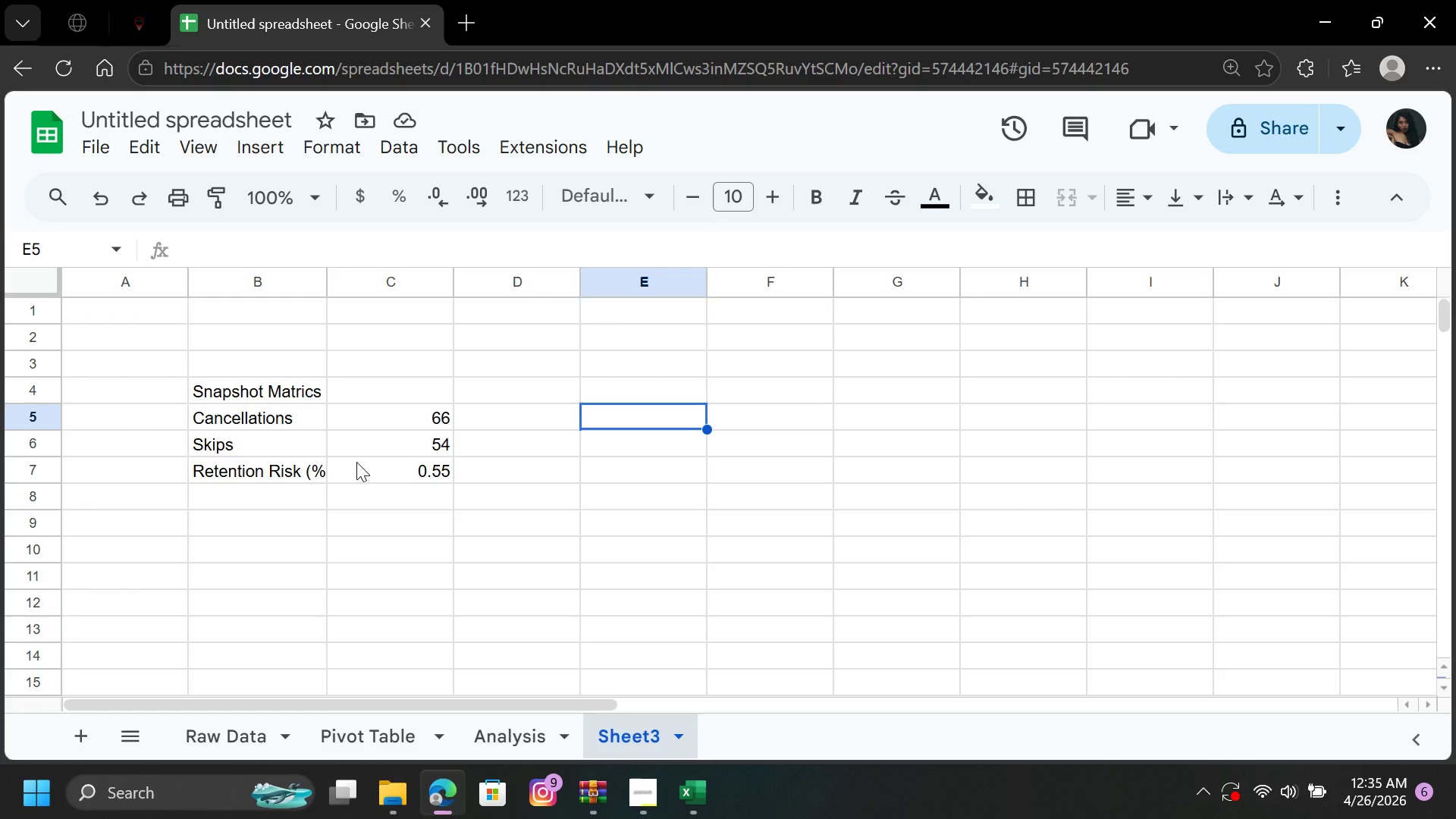 
wait(7.95)
 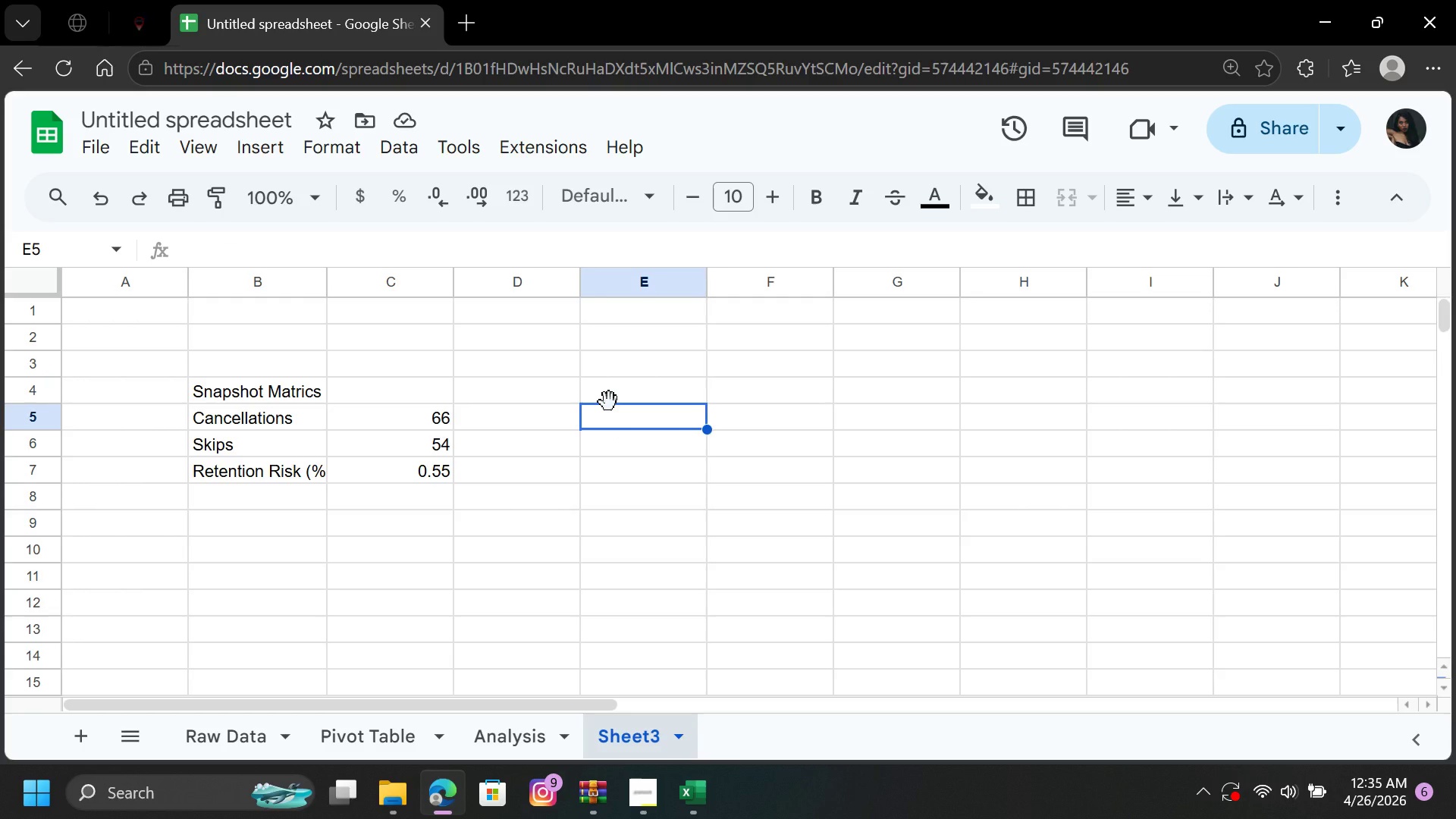 
left_click([598, 448])
 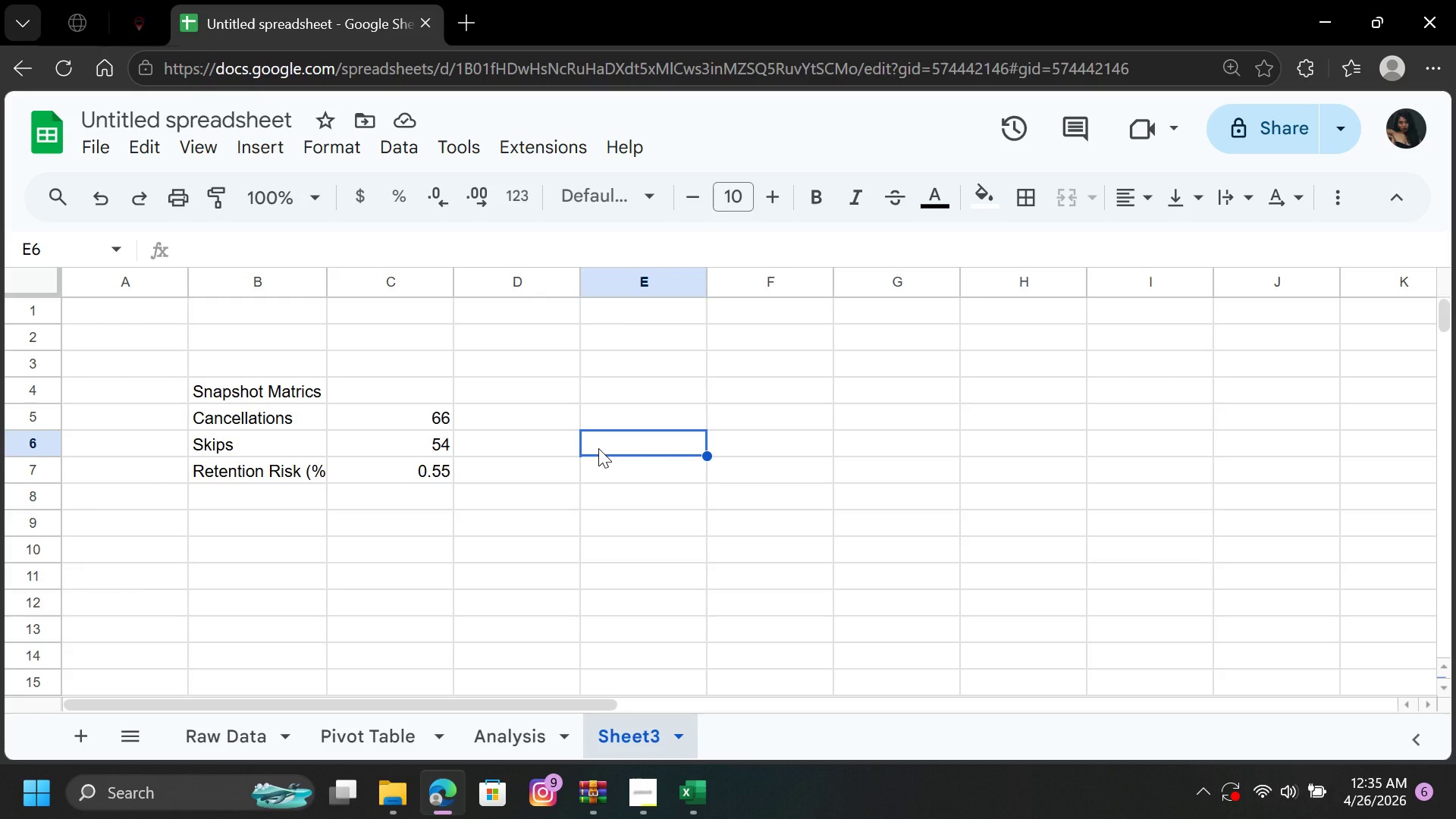 
wait(6.12)
 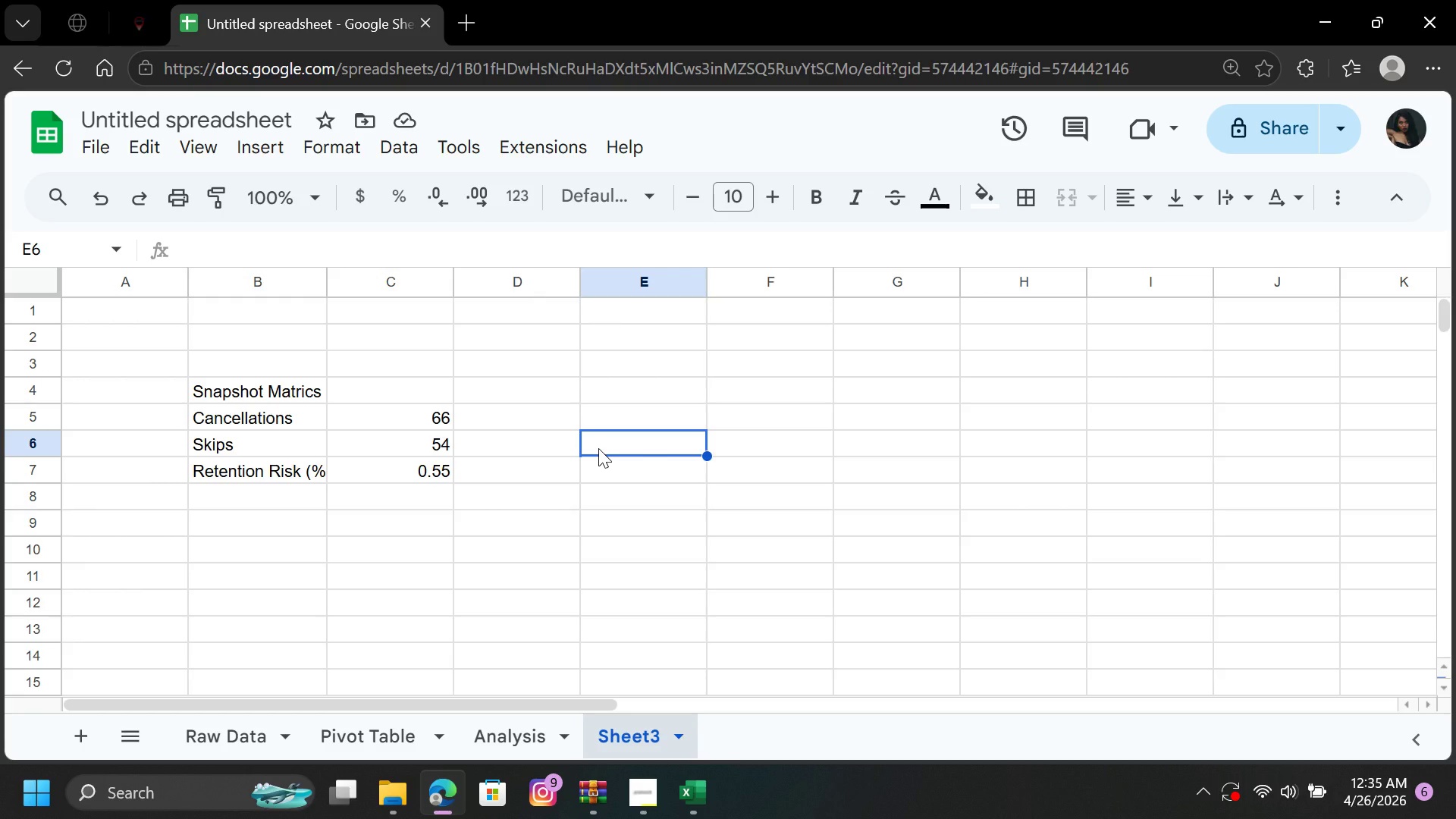 
key(Equal)
 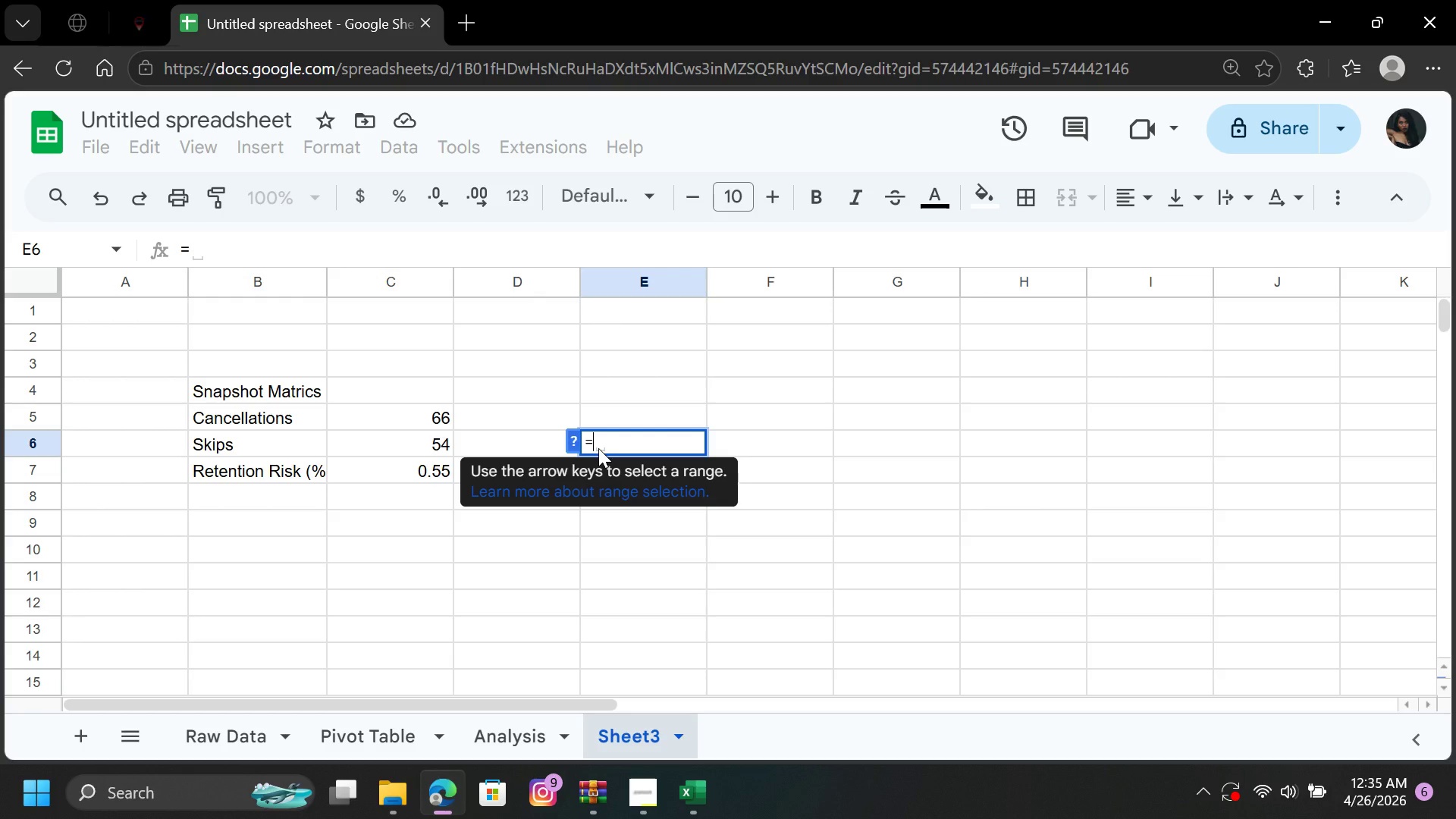 
wait(5.72)
 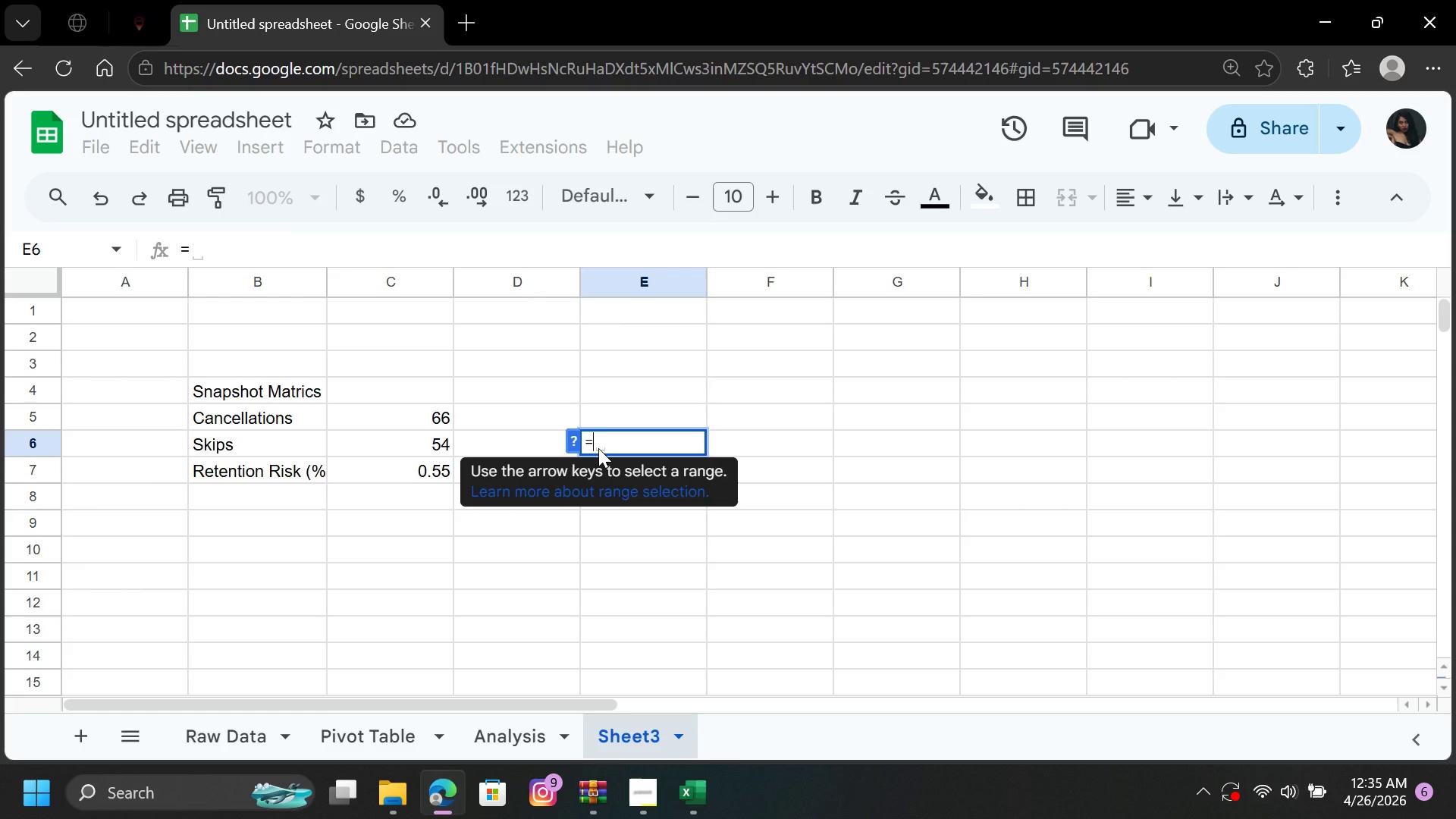 
type(FI)
 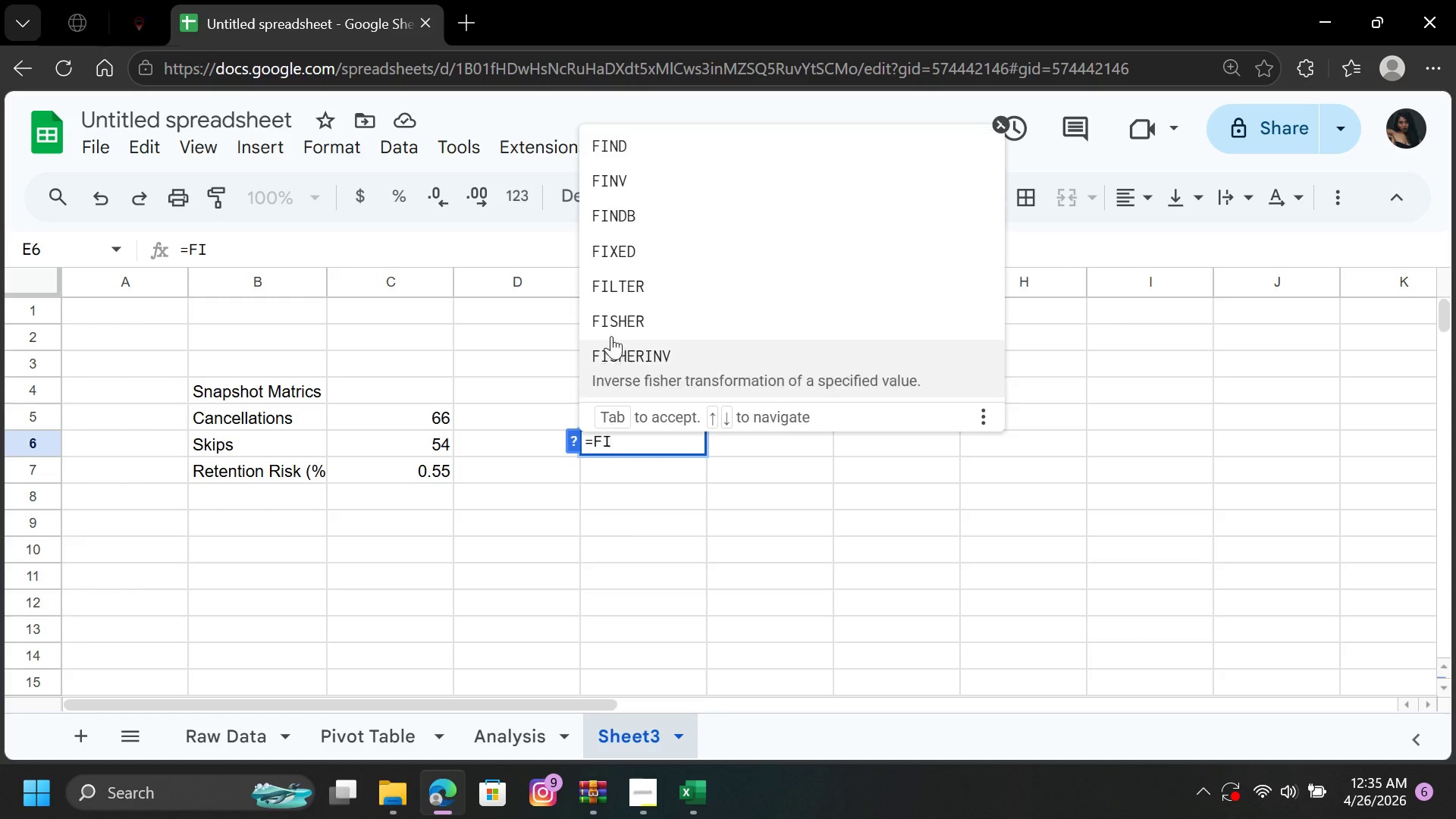 
left_click([617, 287])
 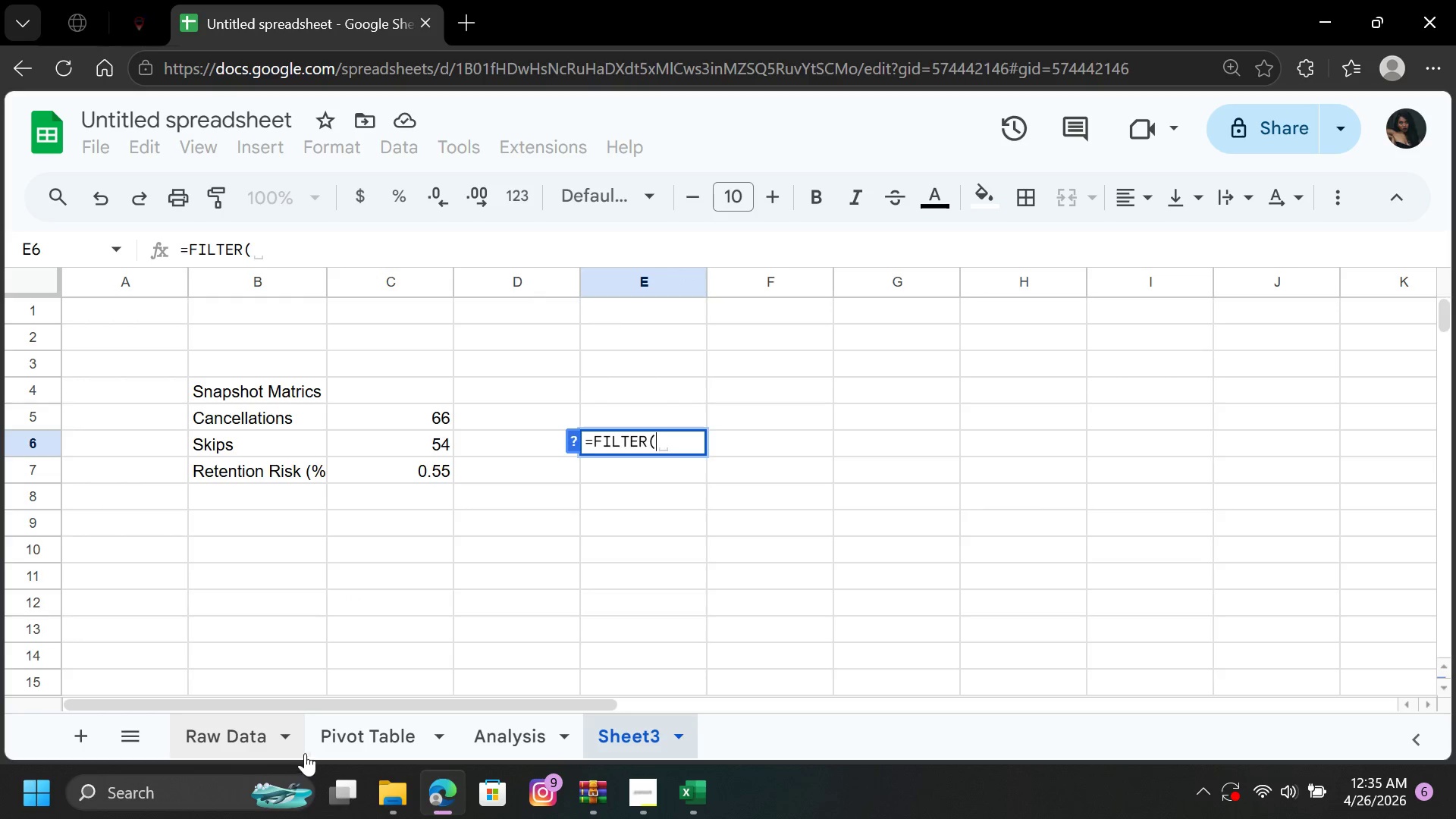 
wait(5.09)
 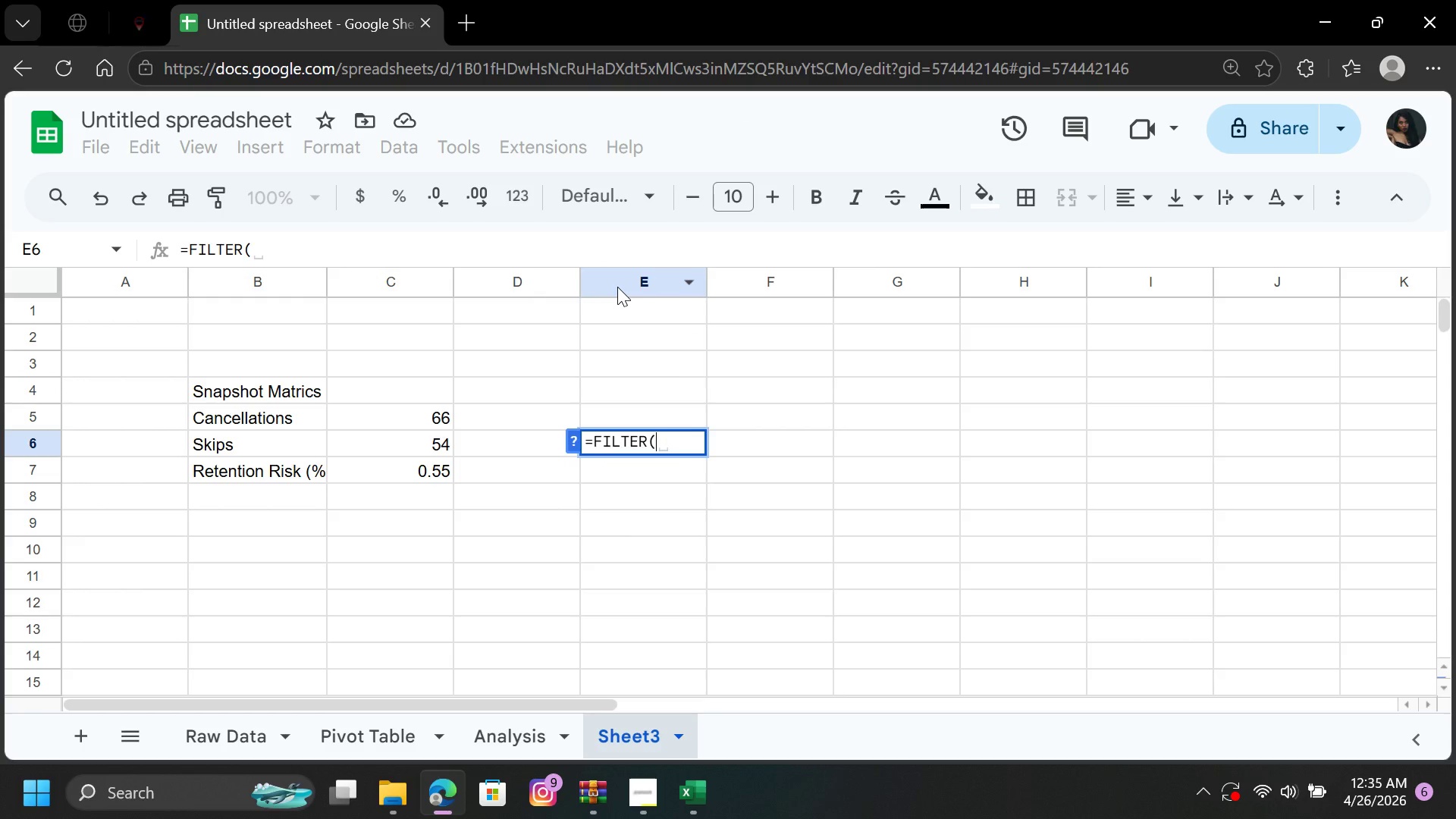 
left_click([224, 740])
 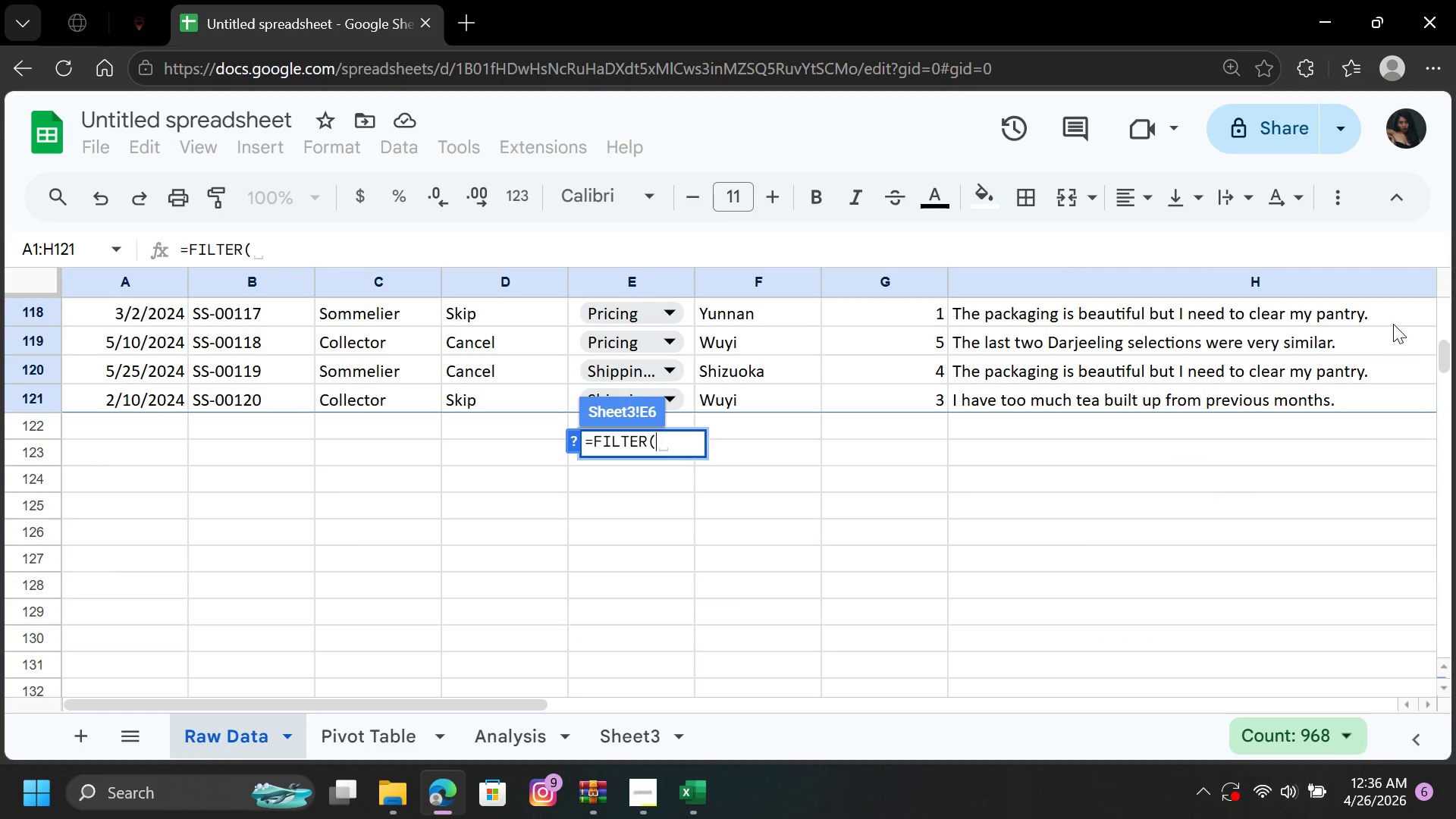 
left_click_drag(start_coordinate=[1443, 357], to_coordinate=[1434, 166])
 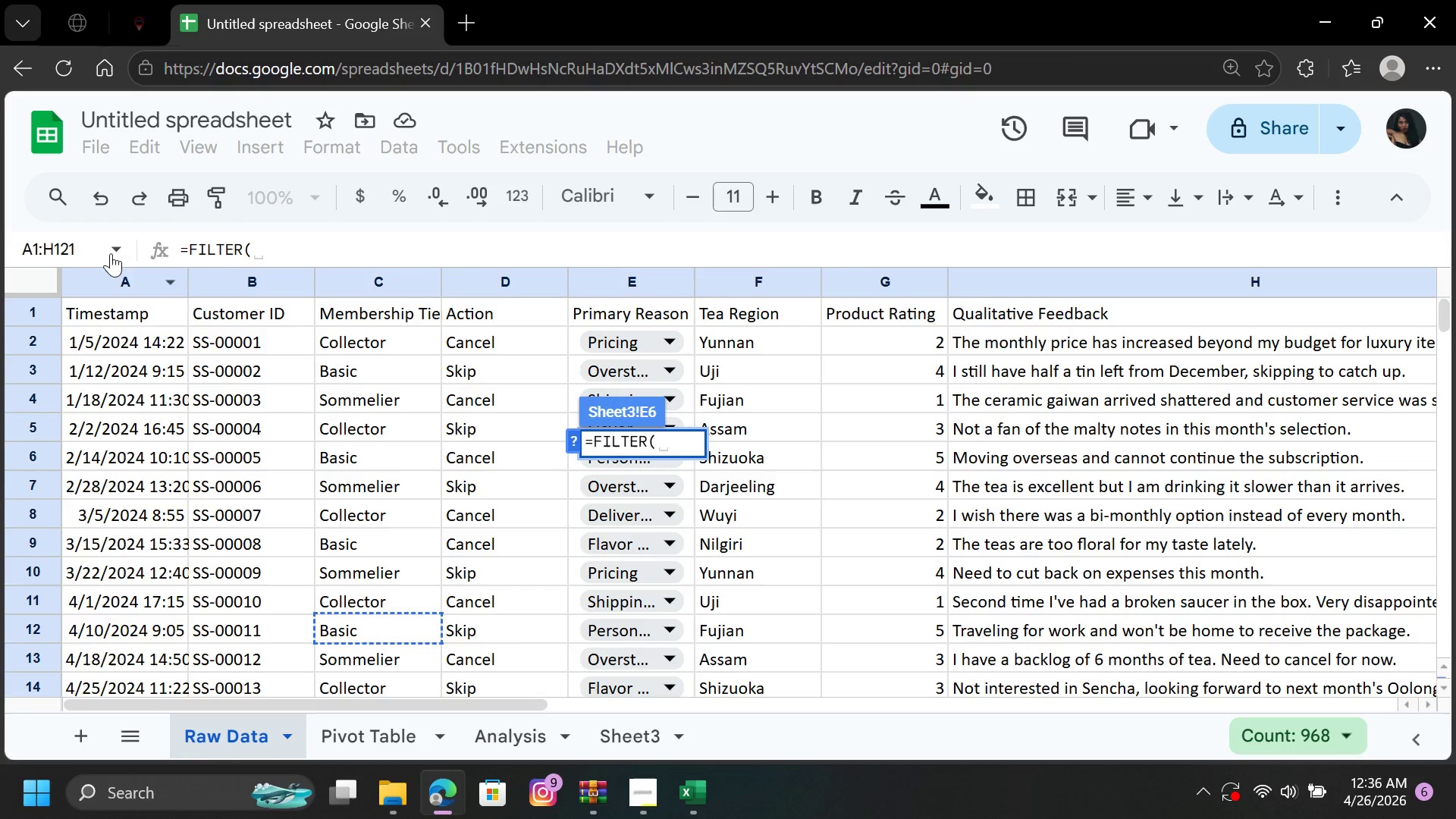 
left_click([228, 284])
 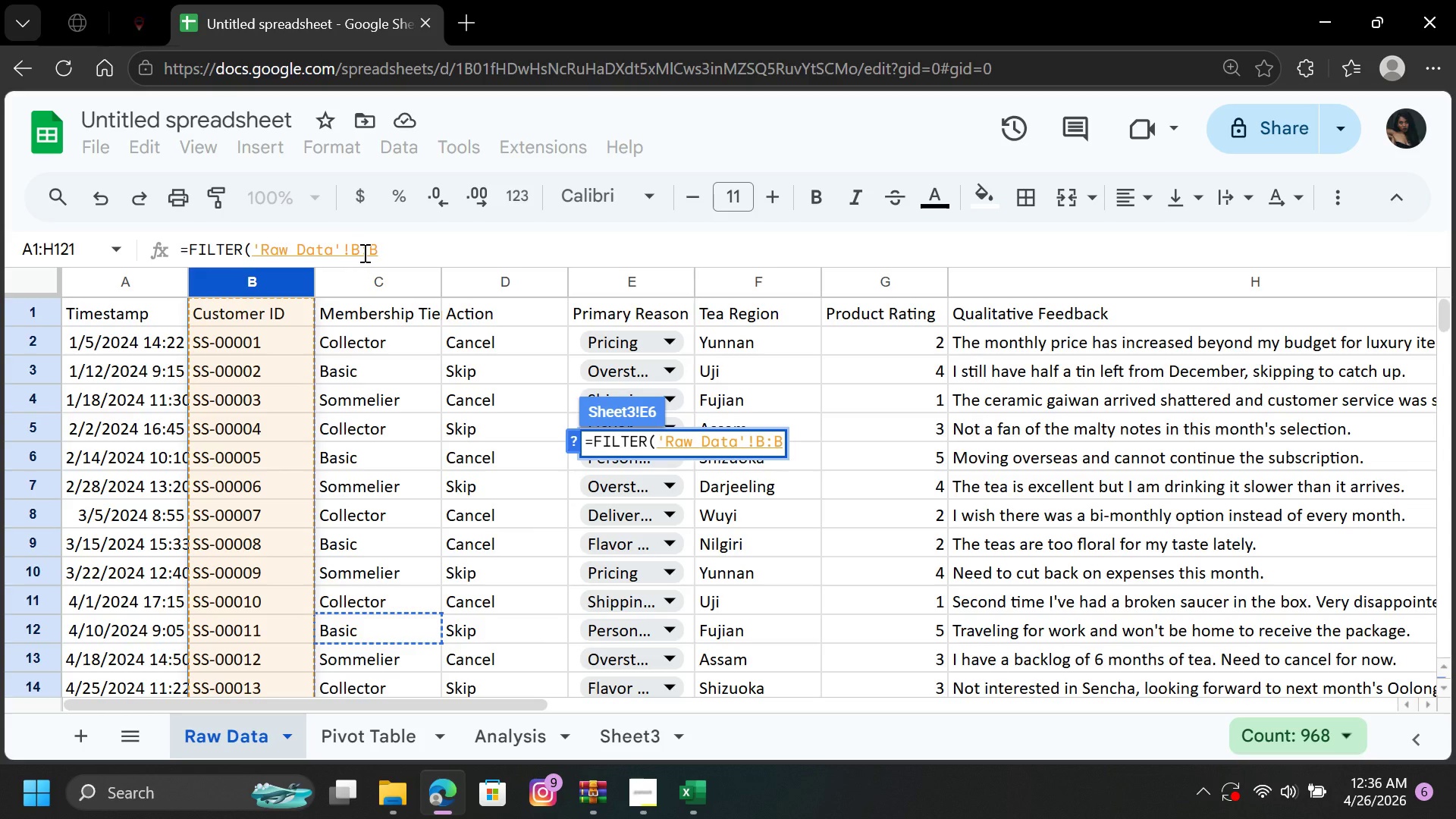 
left_click([392, 256])
 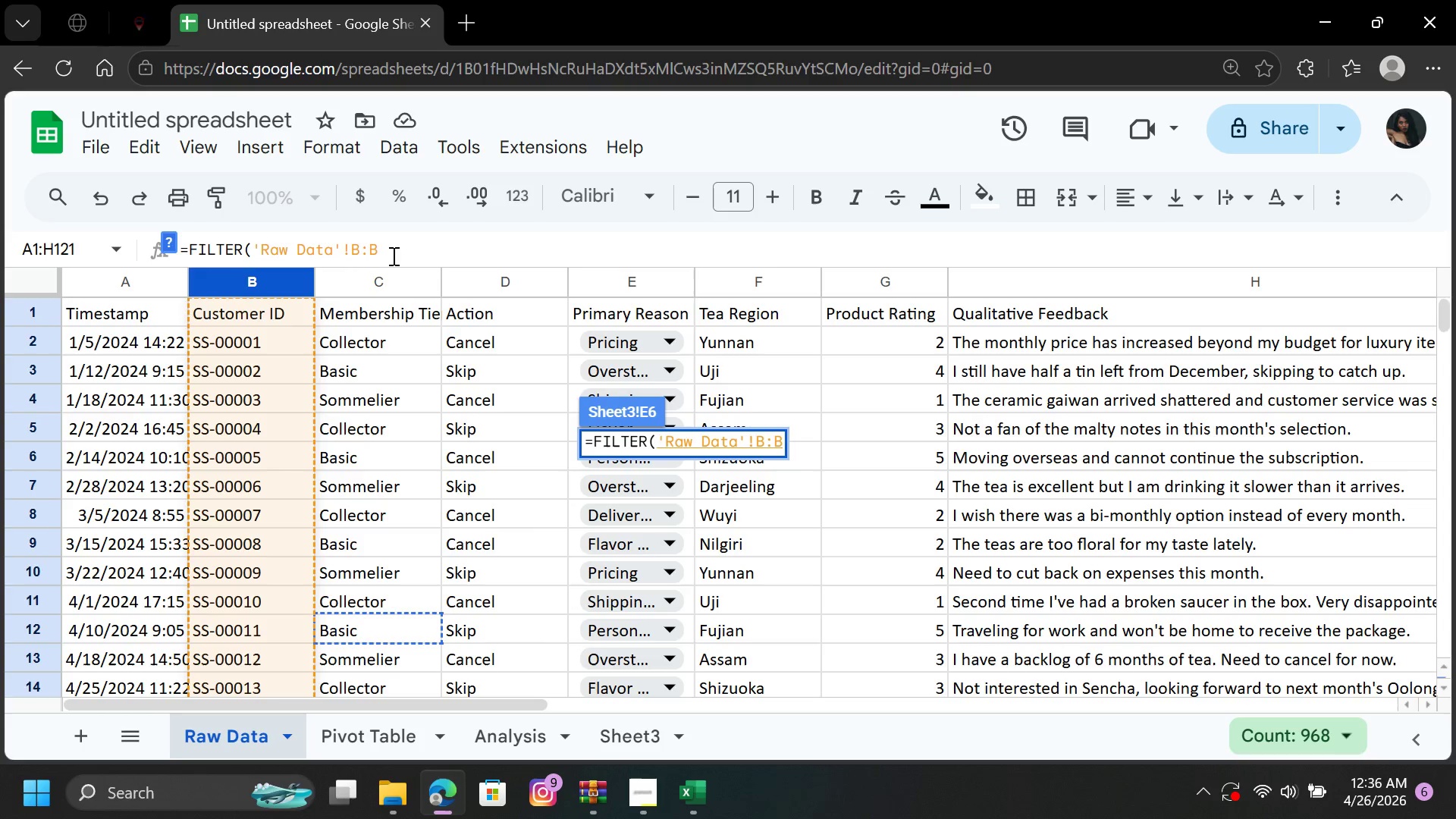 
key(Backspace)
 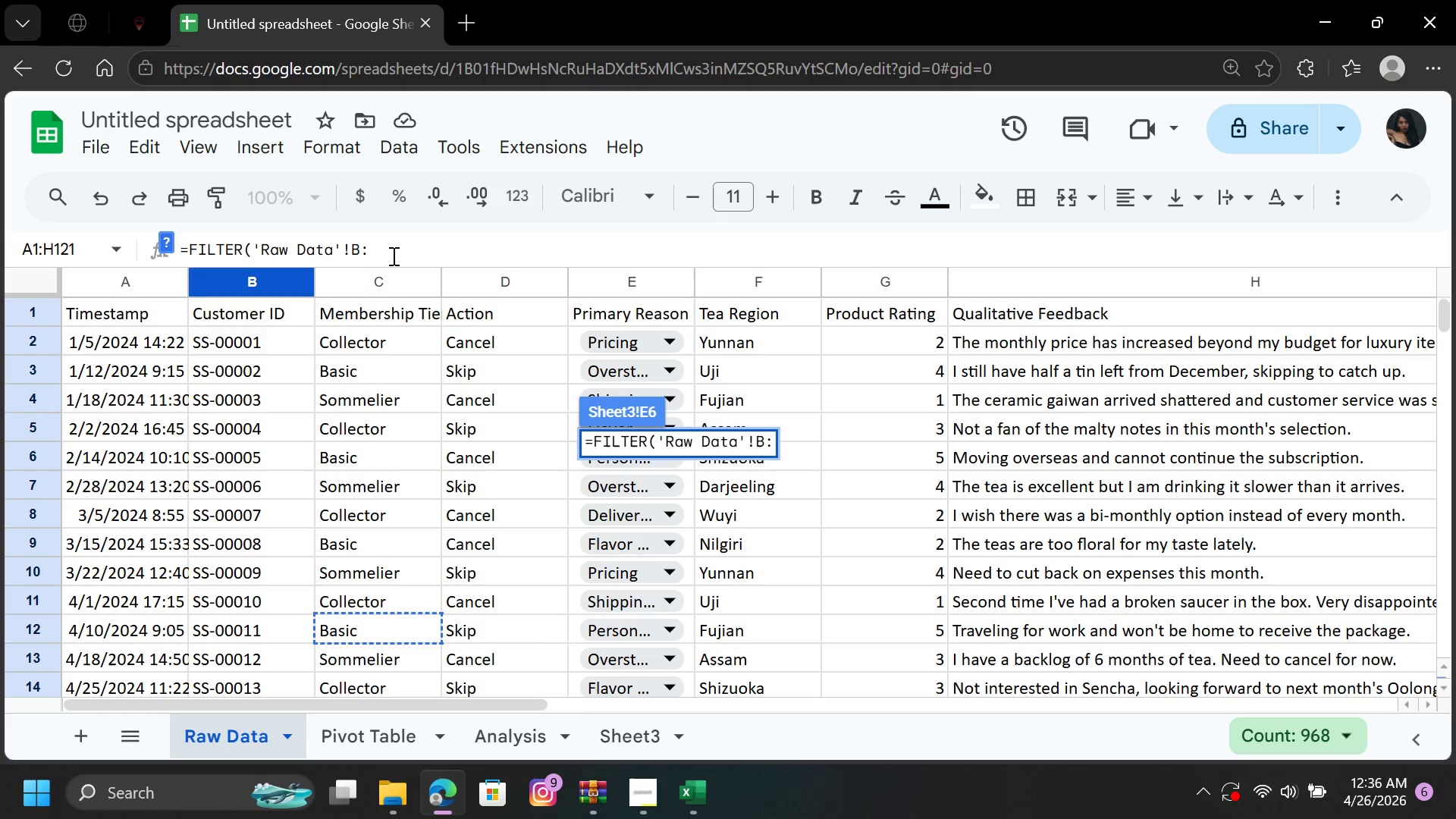 
key(H)
 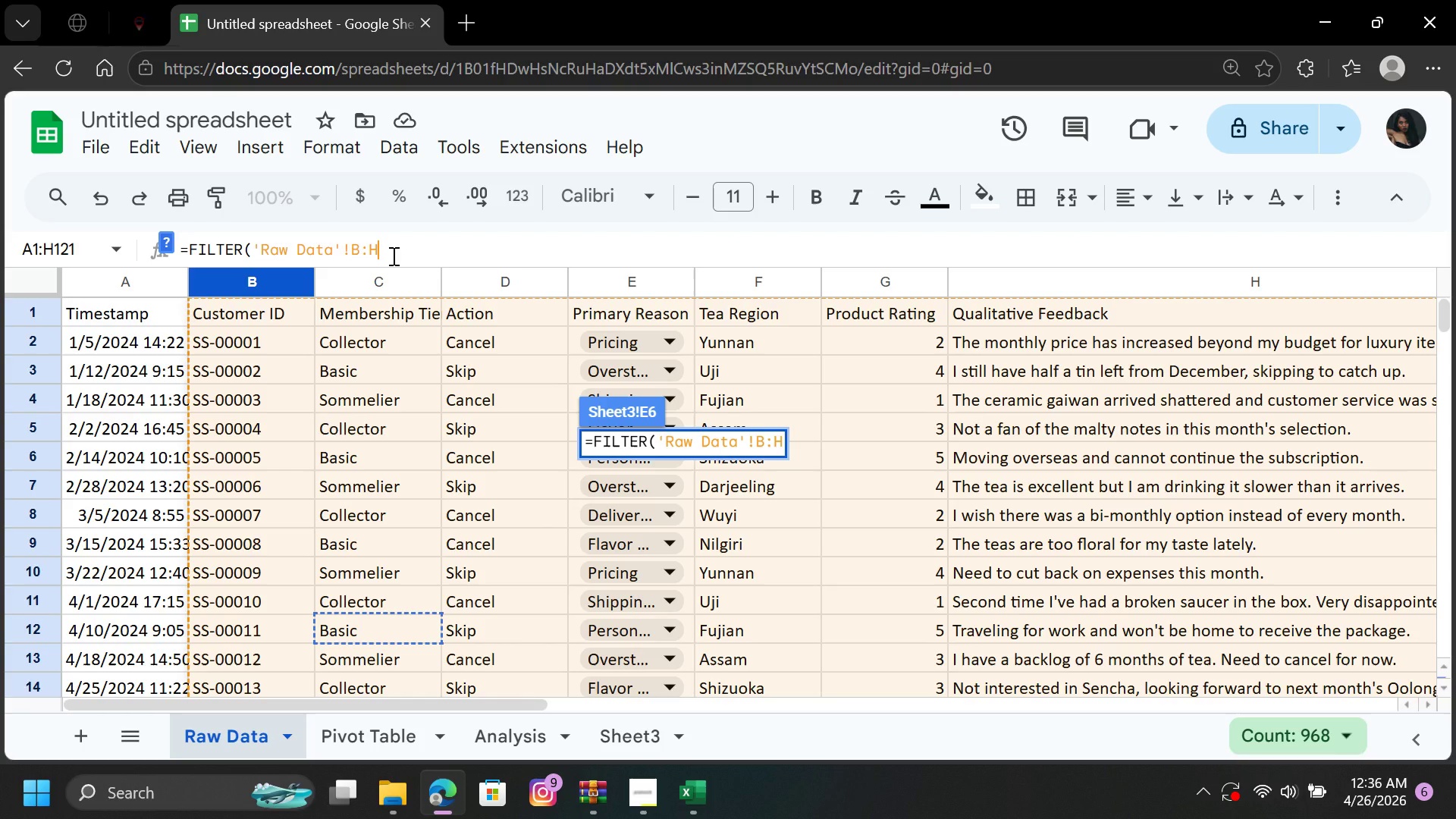 
type(121)
 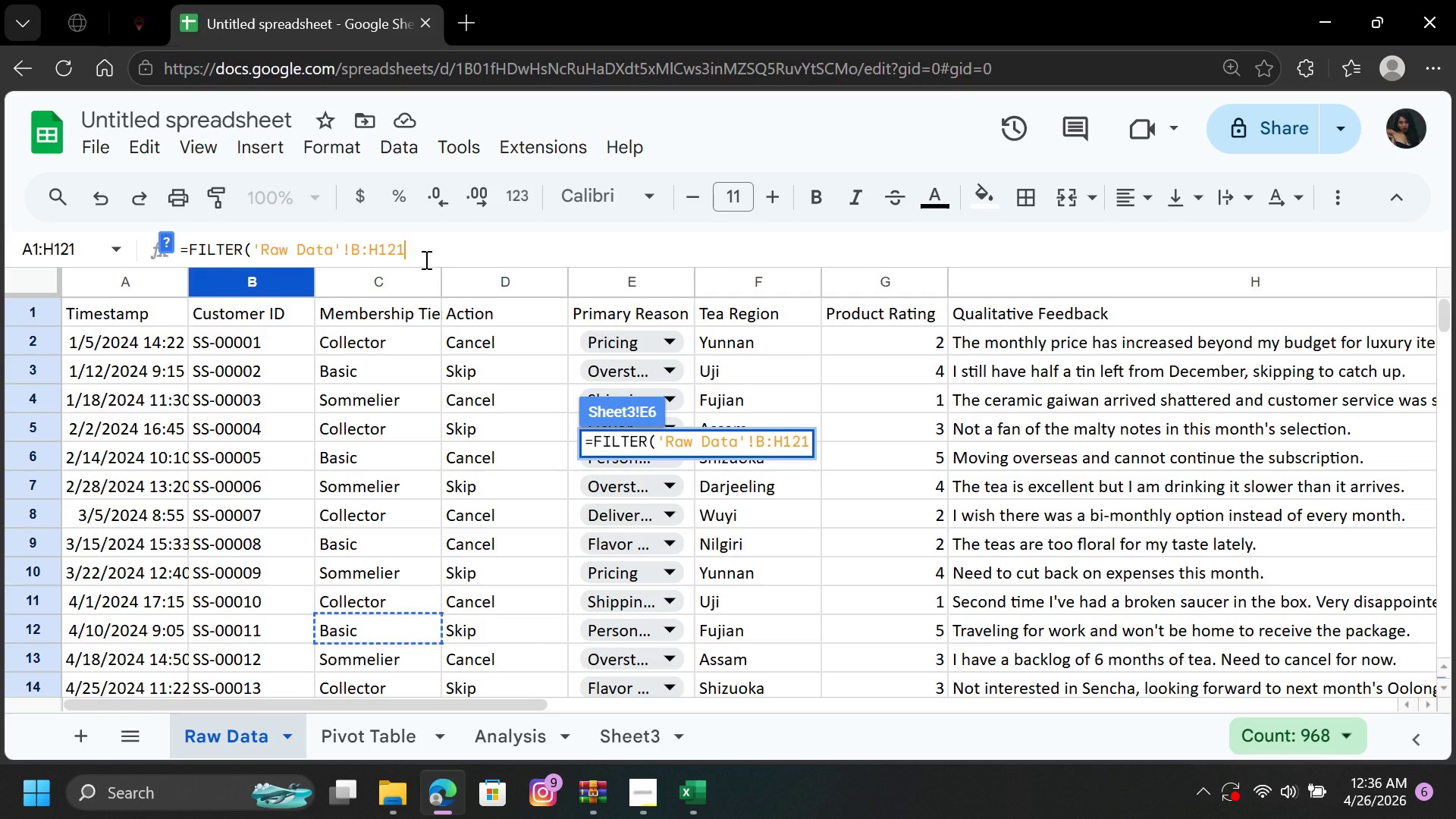 
wait(6.27)
 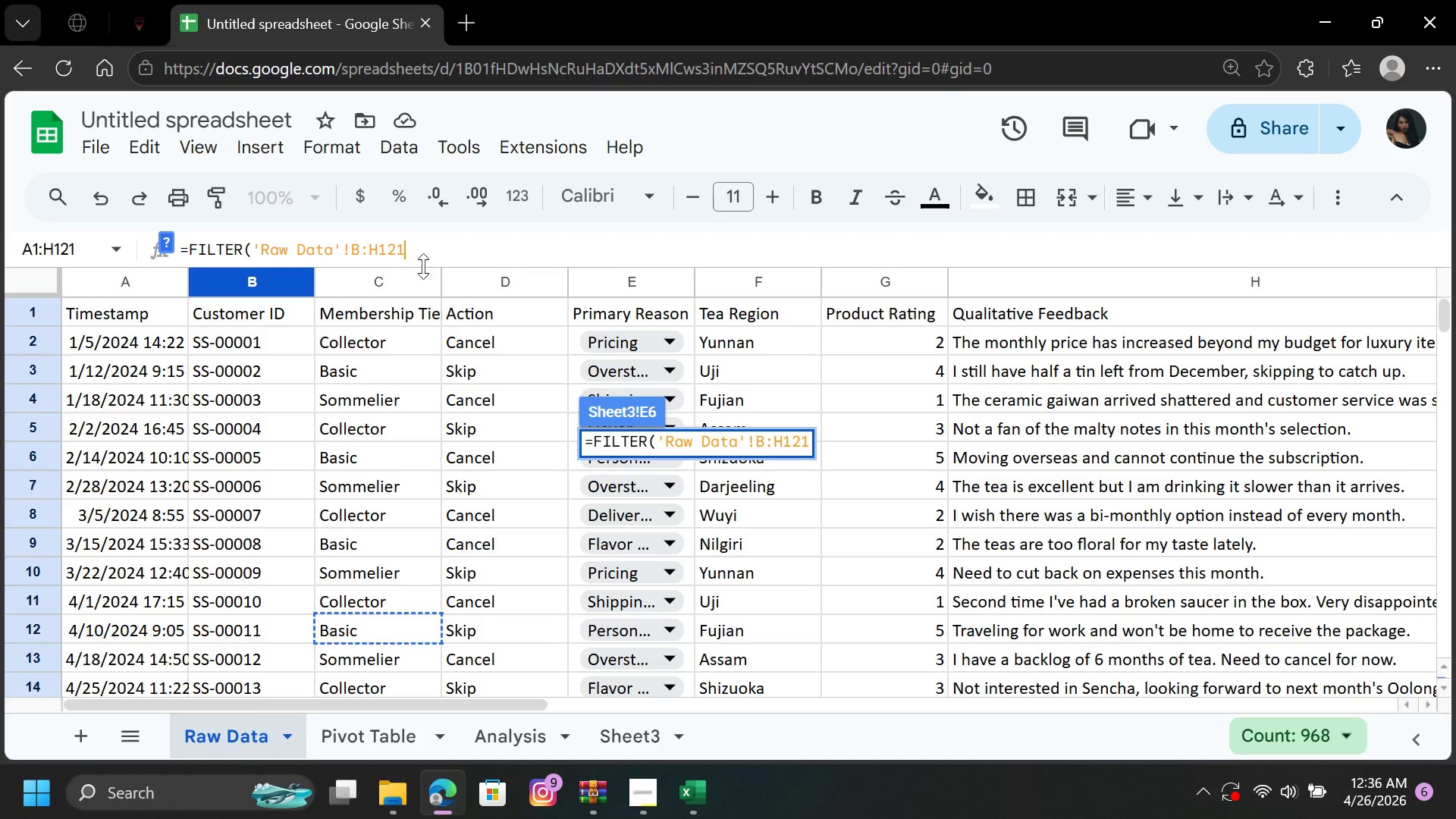 
key(Period)
 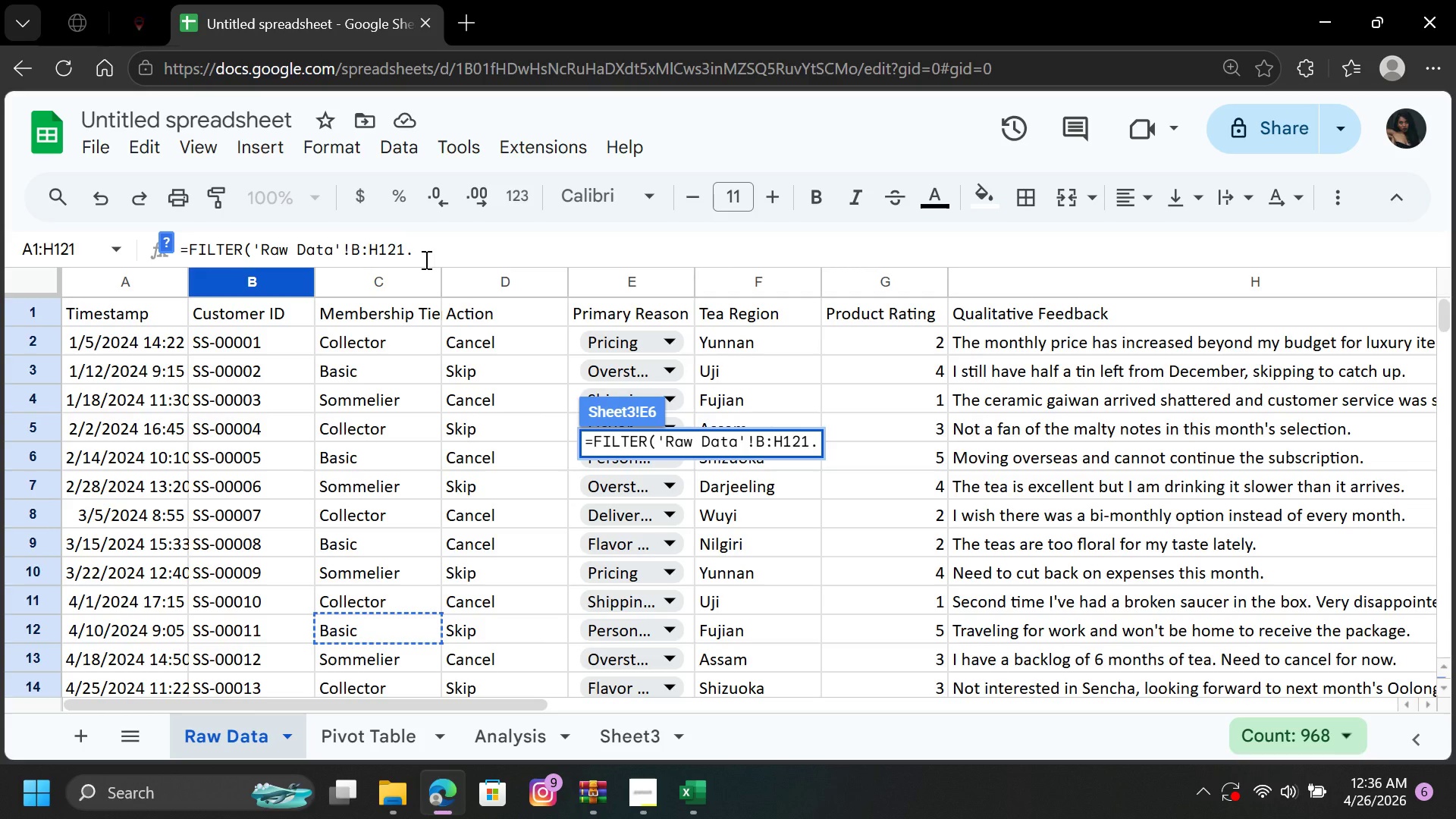 
key(Backspace)
 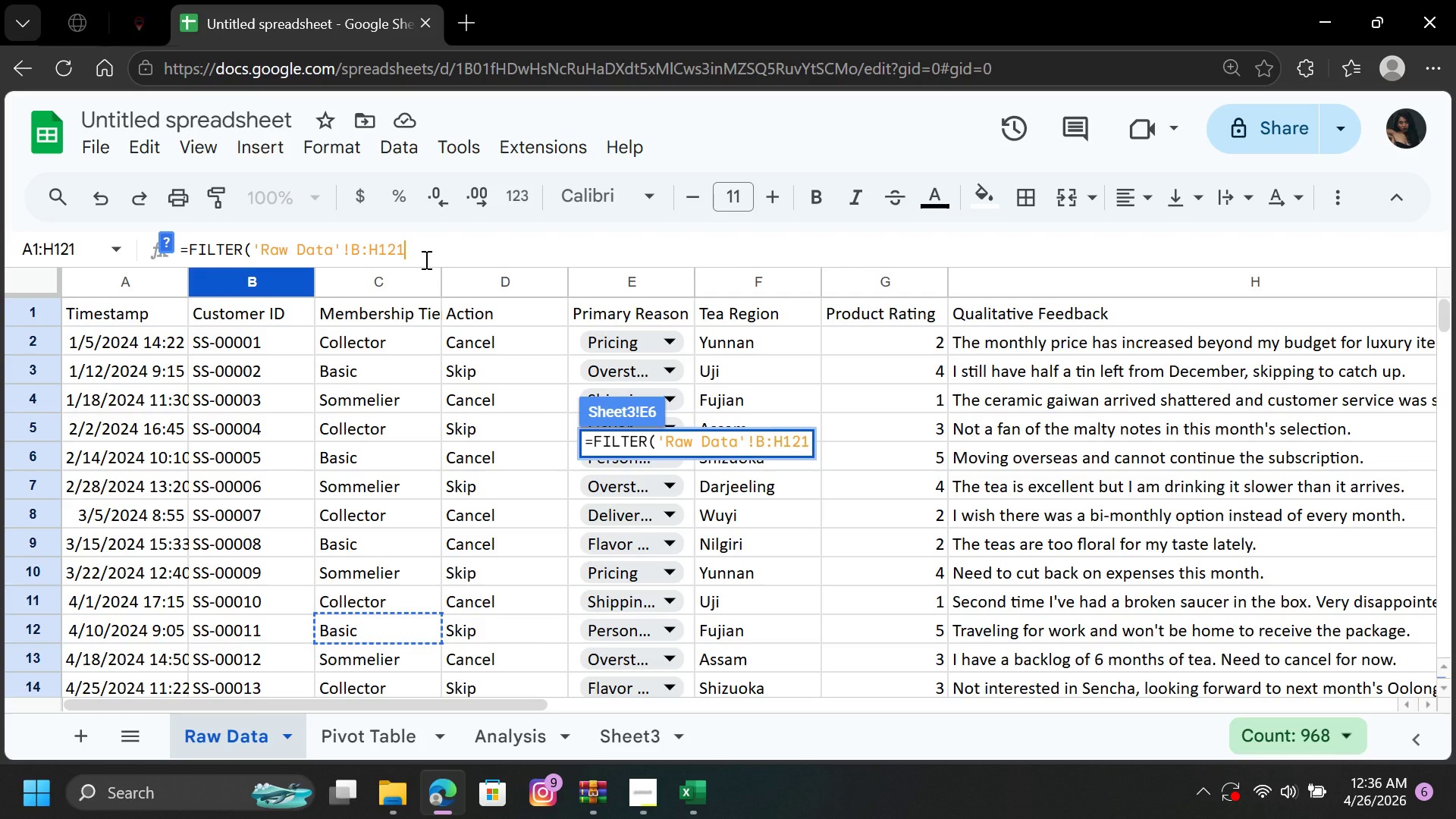 
key(Comma)
 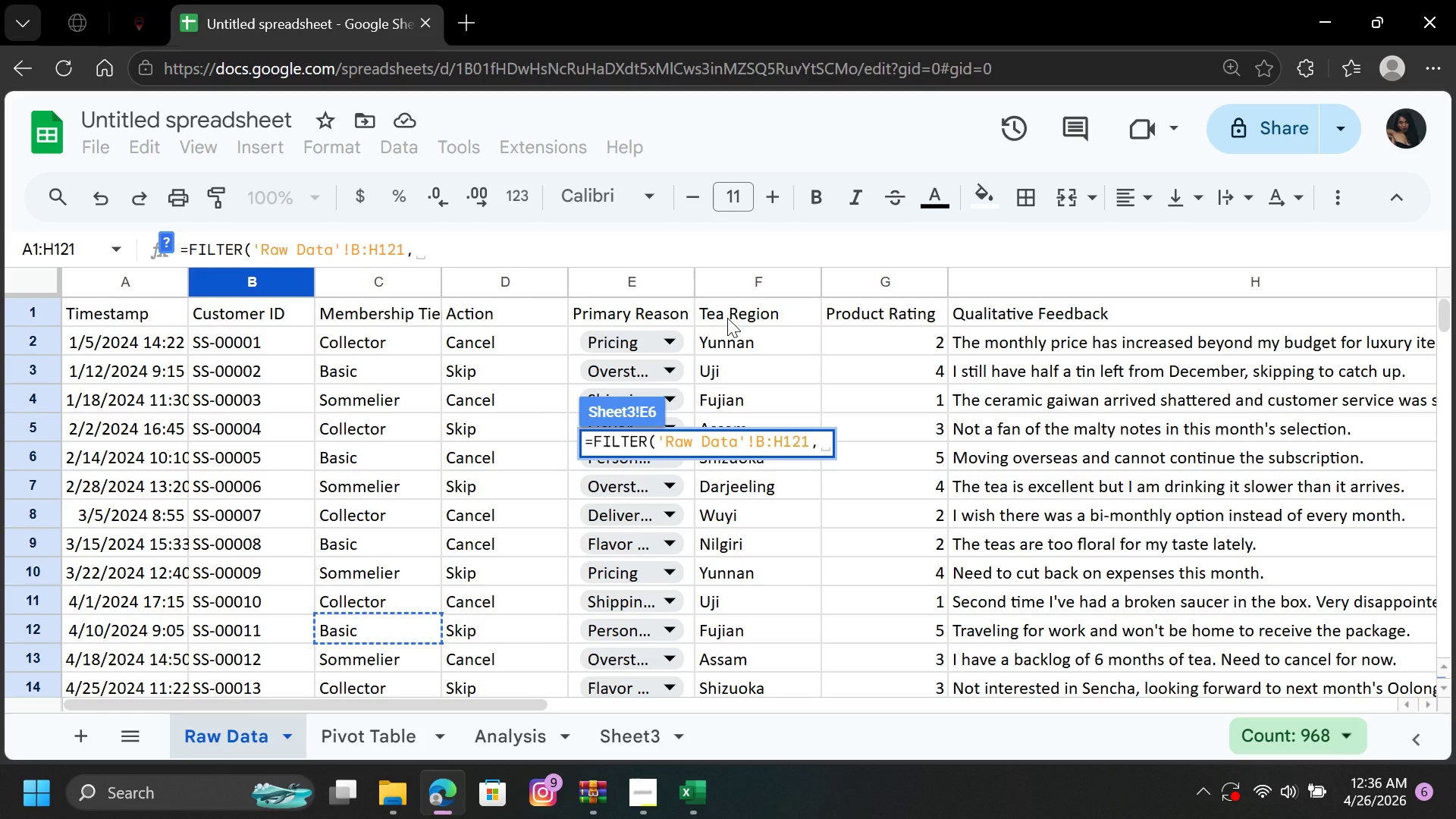 
wait(8.06)
 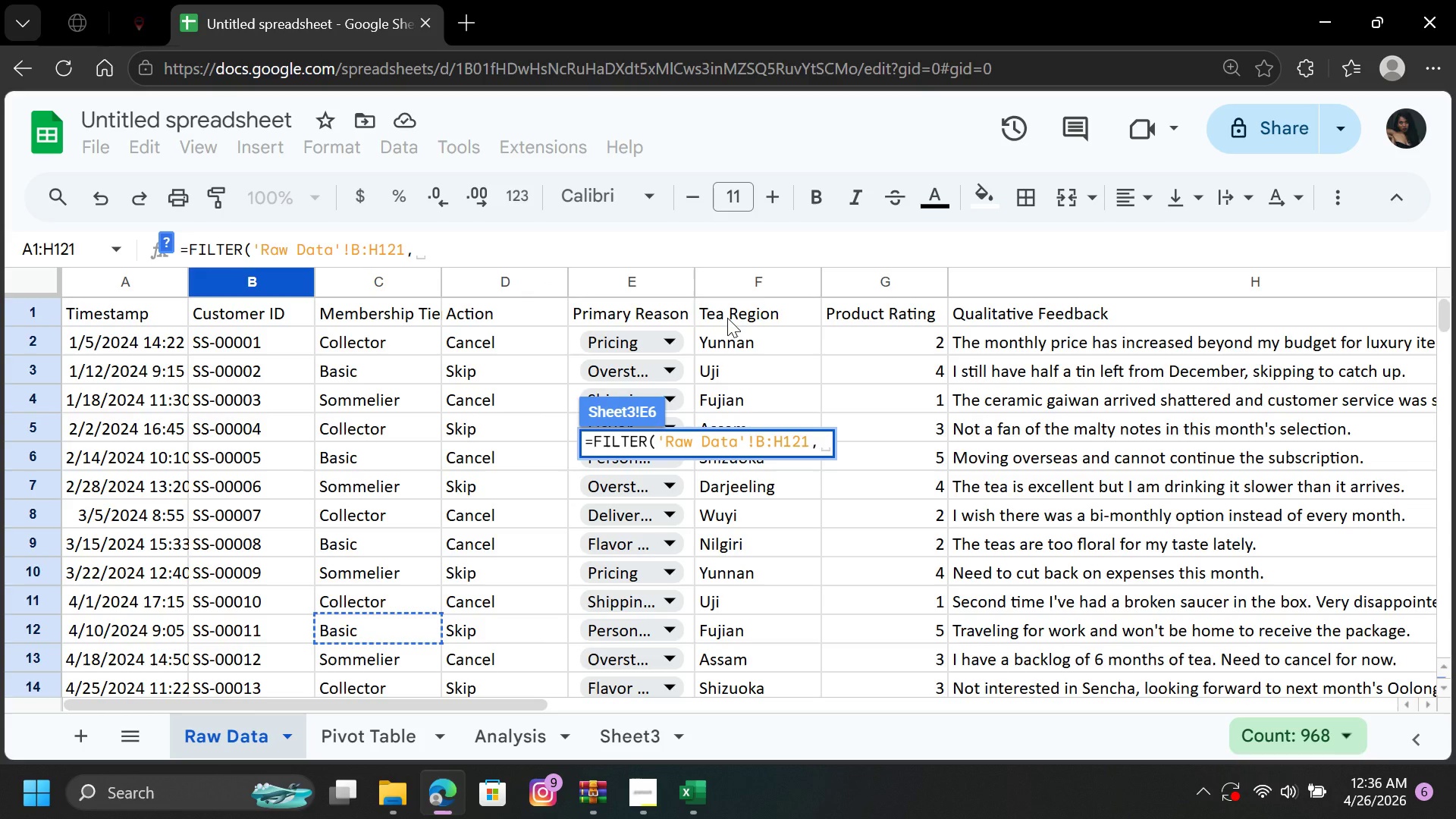 
left_click([868, 287])
 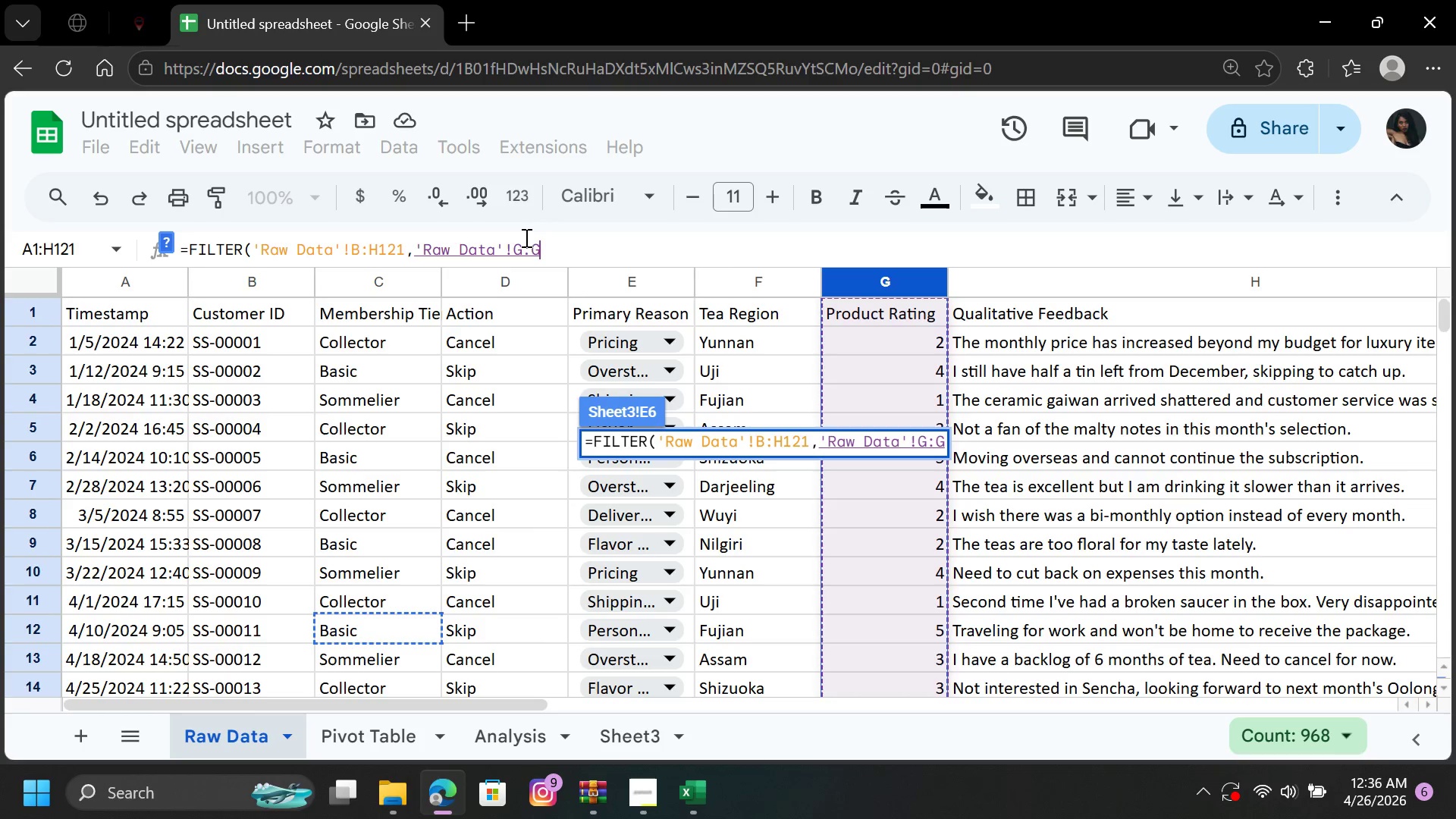 
left_click([524, 246])
 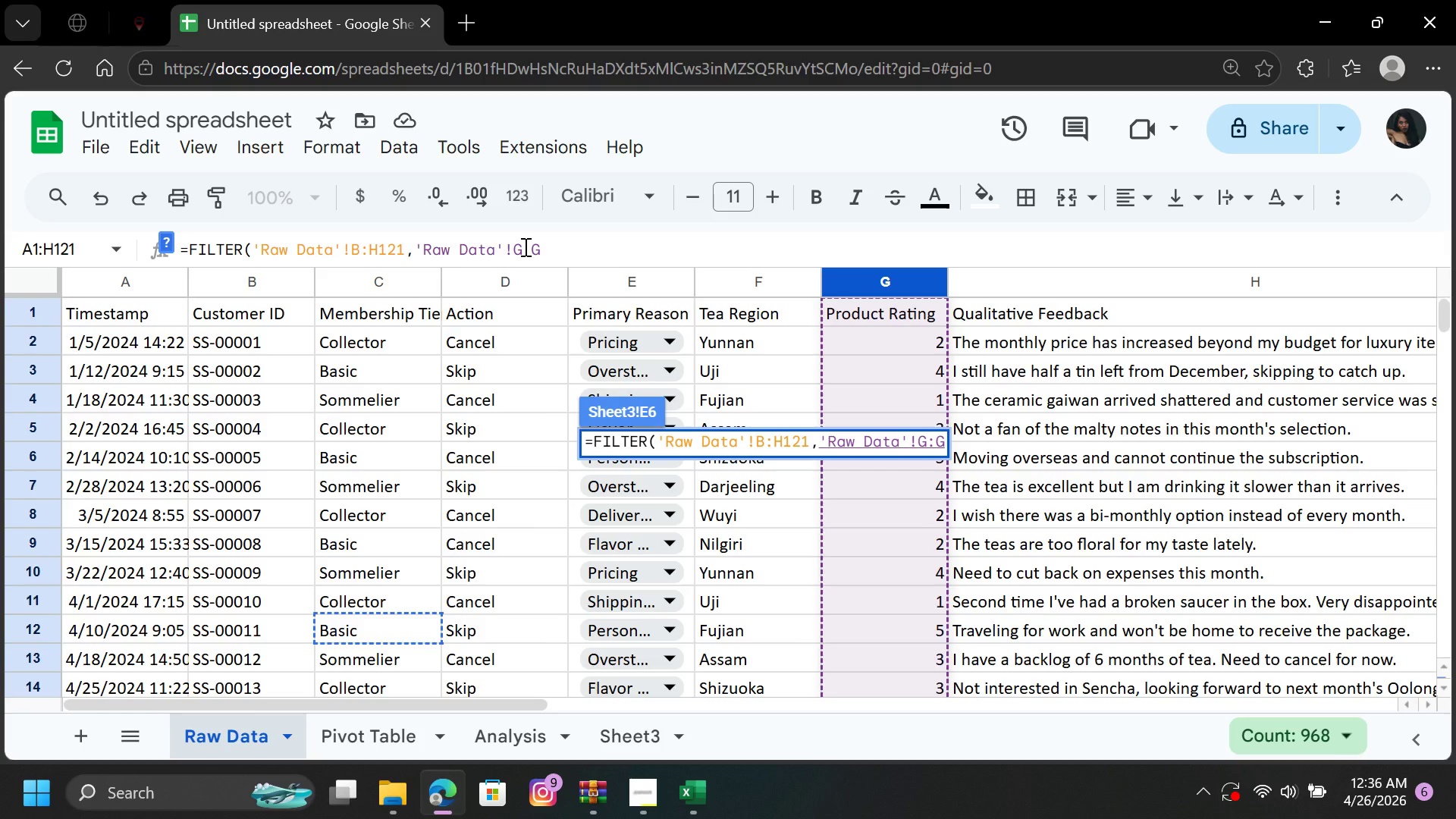 
key(2)
 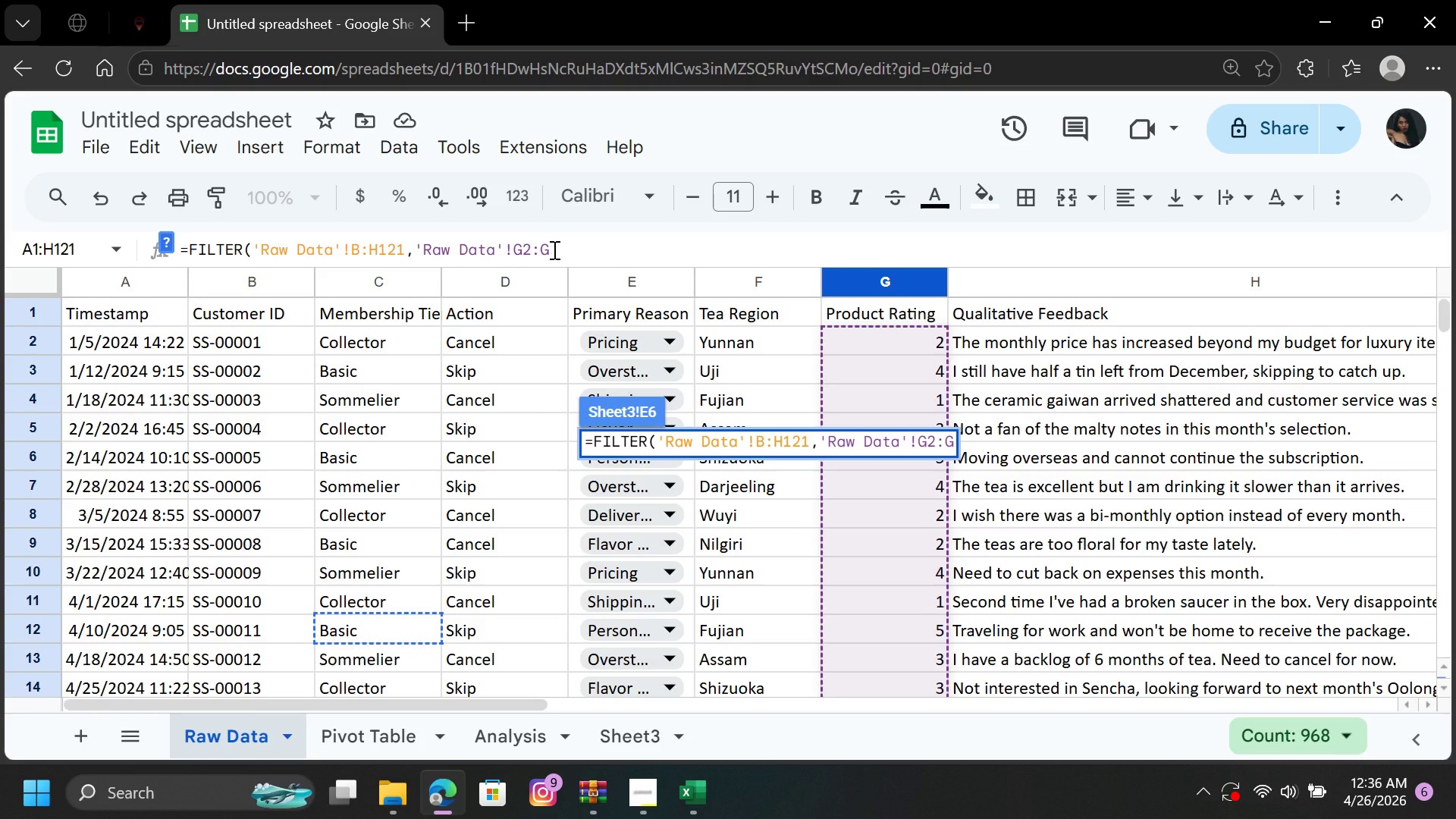 
left_click([553, 249])
 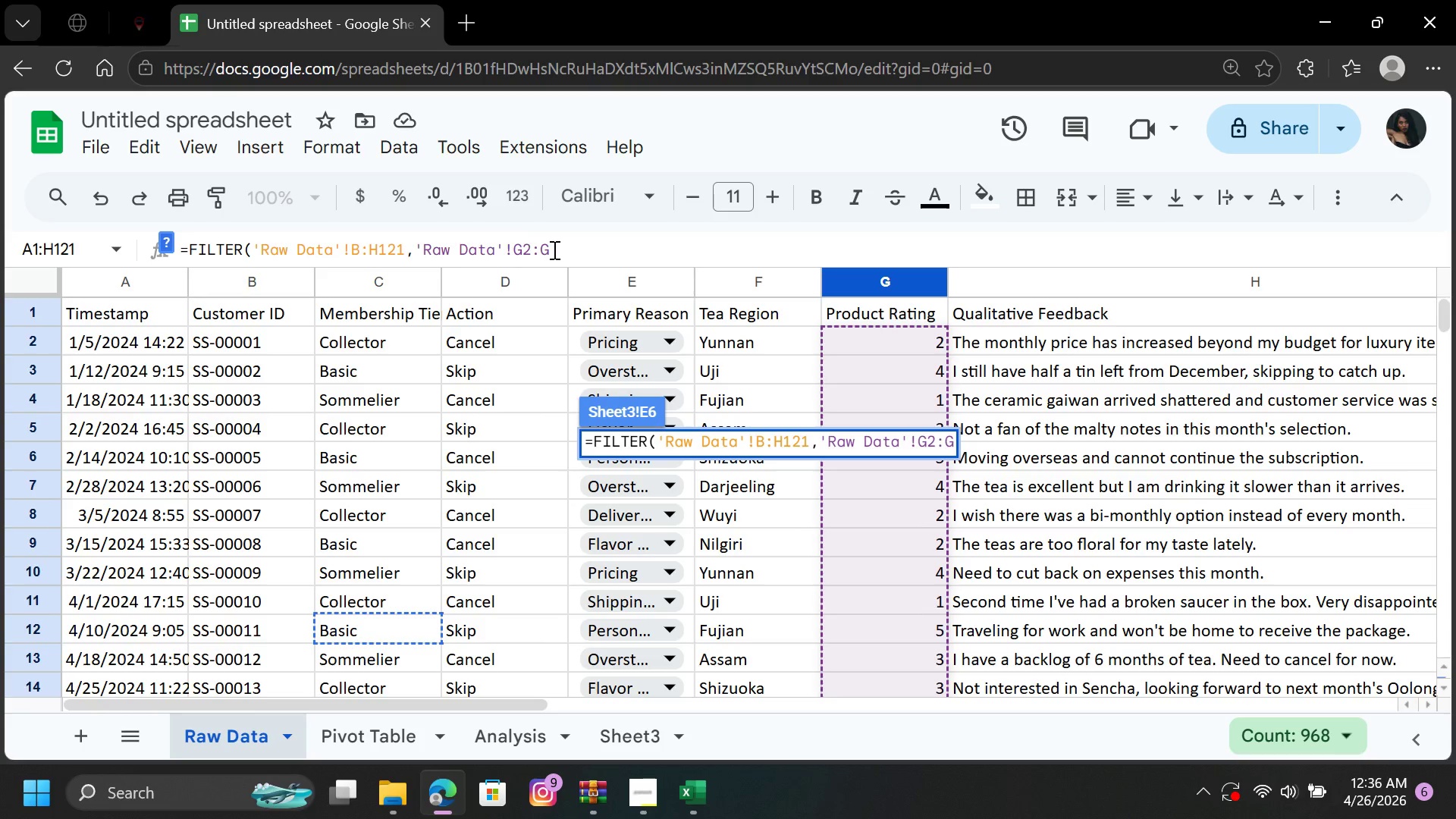 
type(121<)
 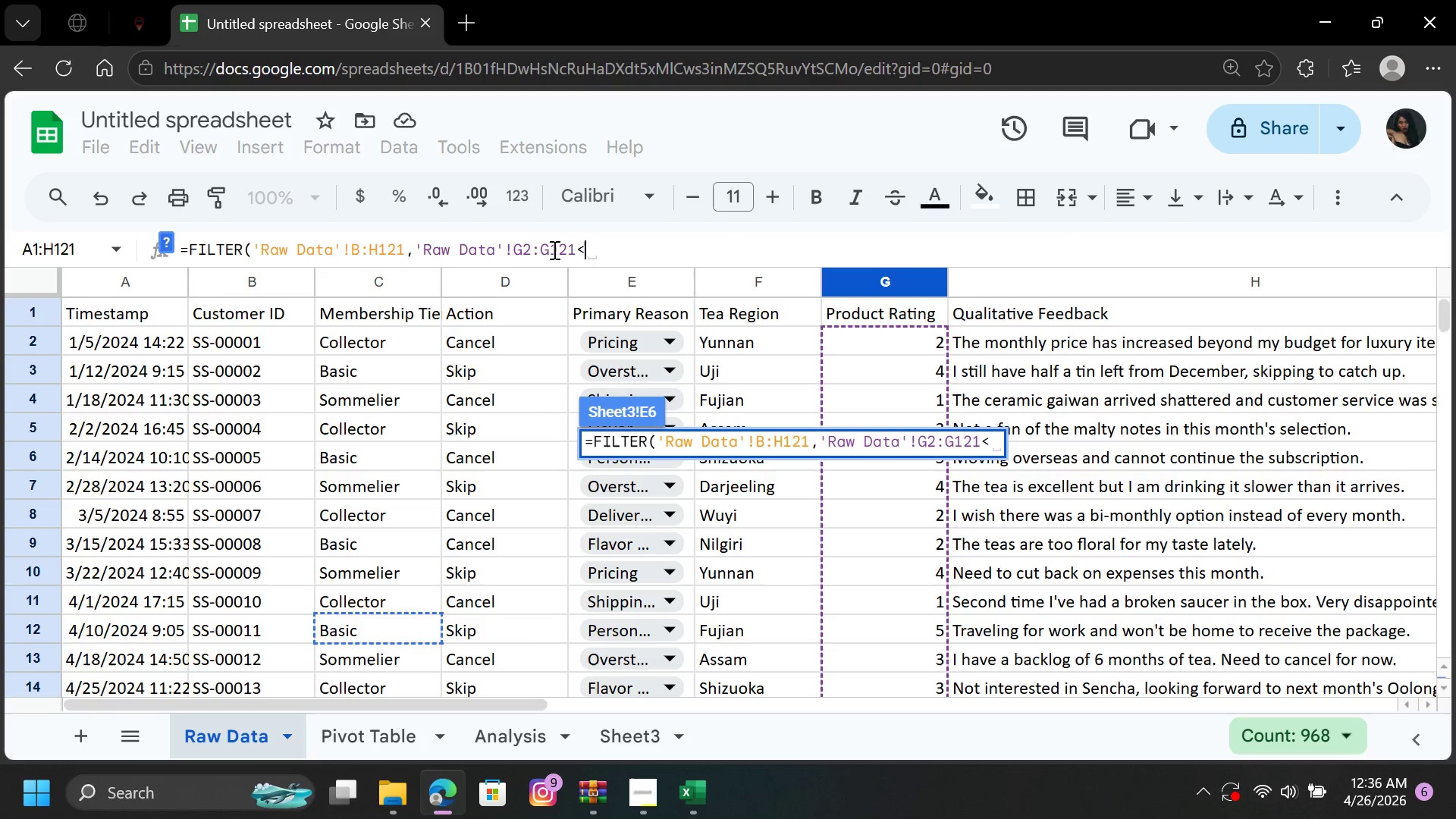 
key(Equal)
 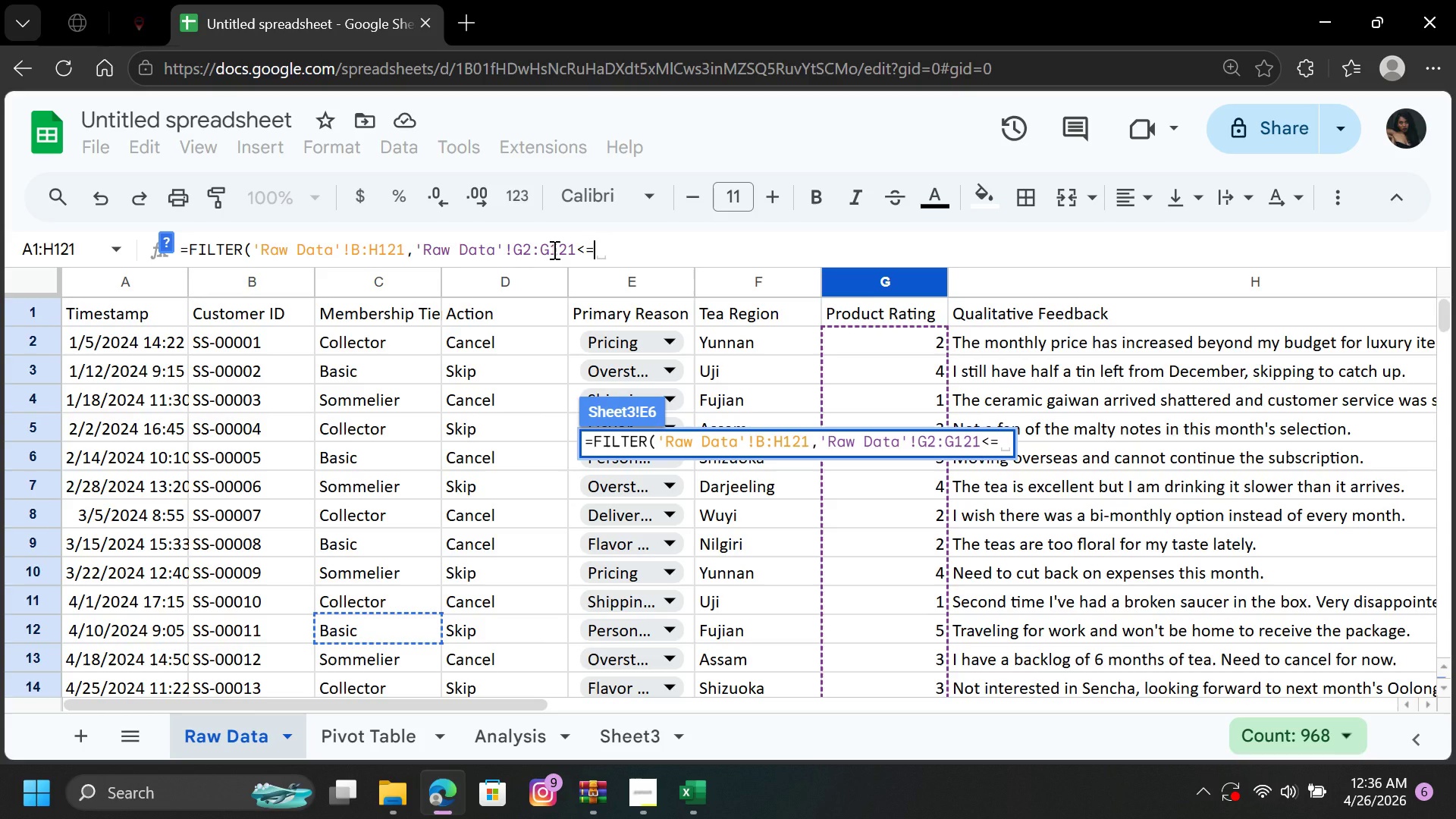 
type(2))
 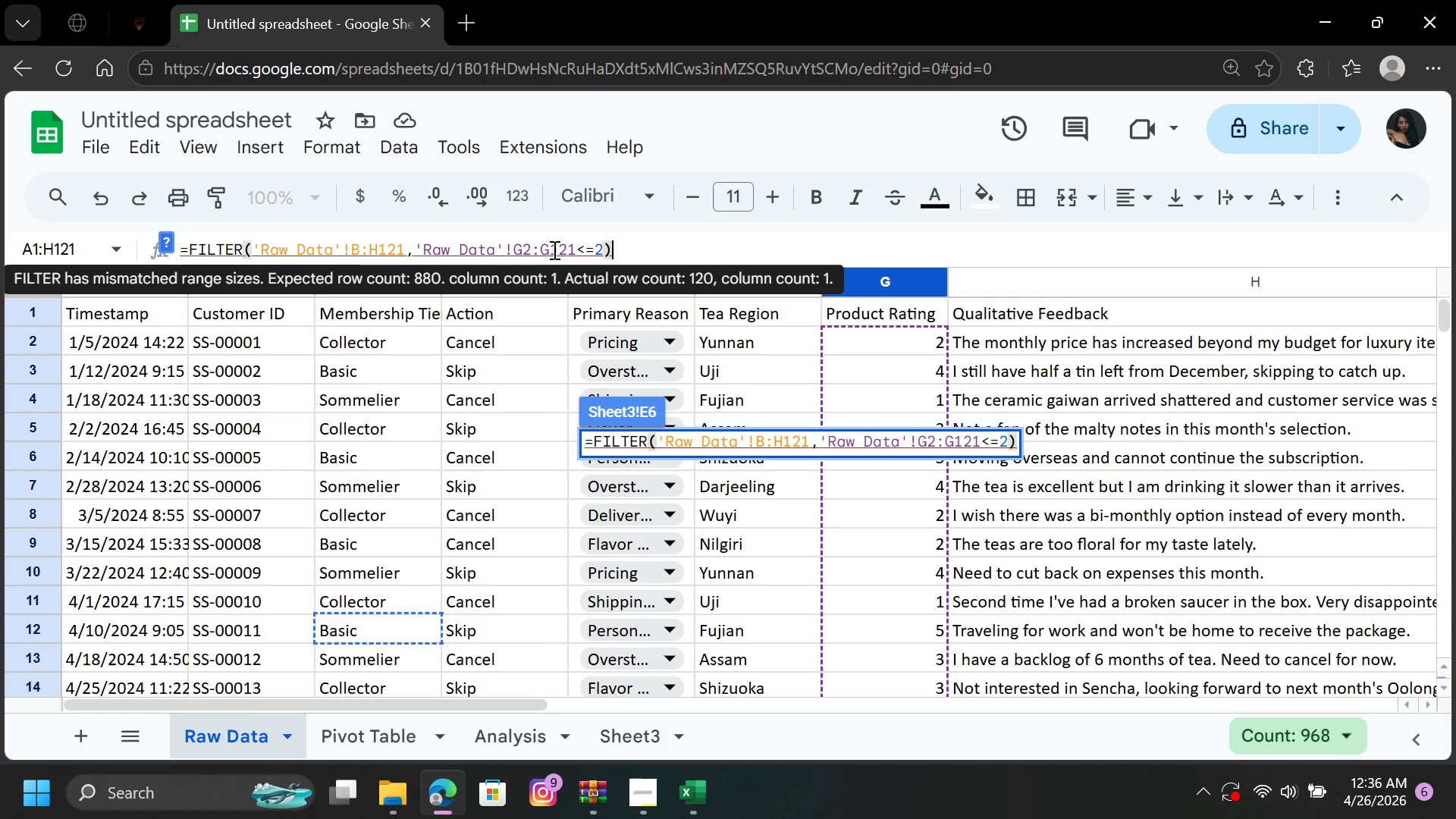 
key(Enter)
 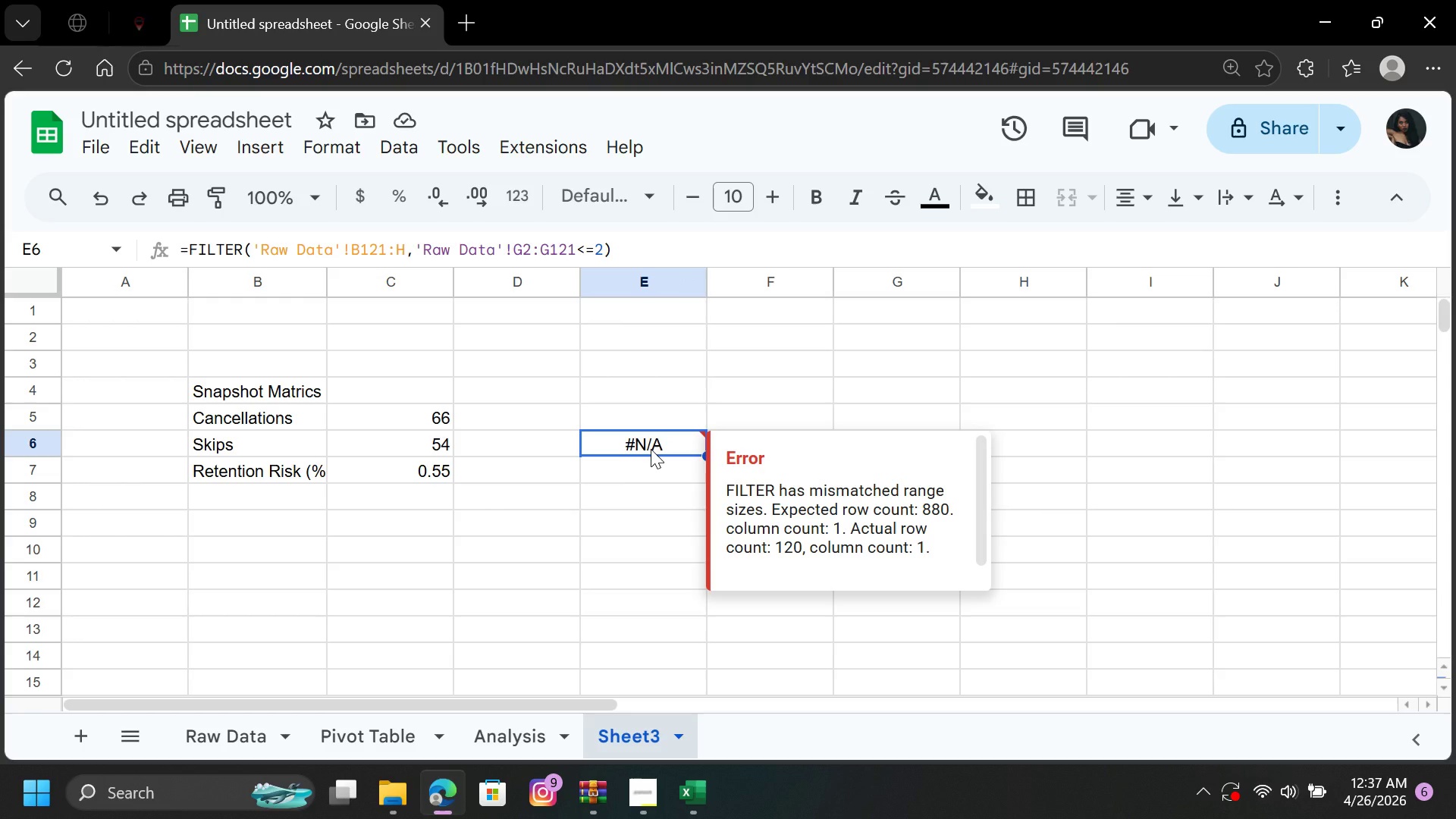 
wait(27.5)
 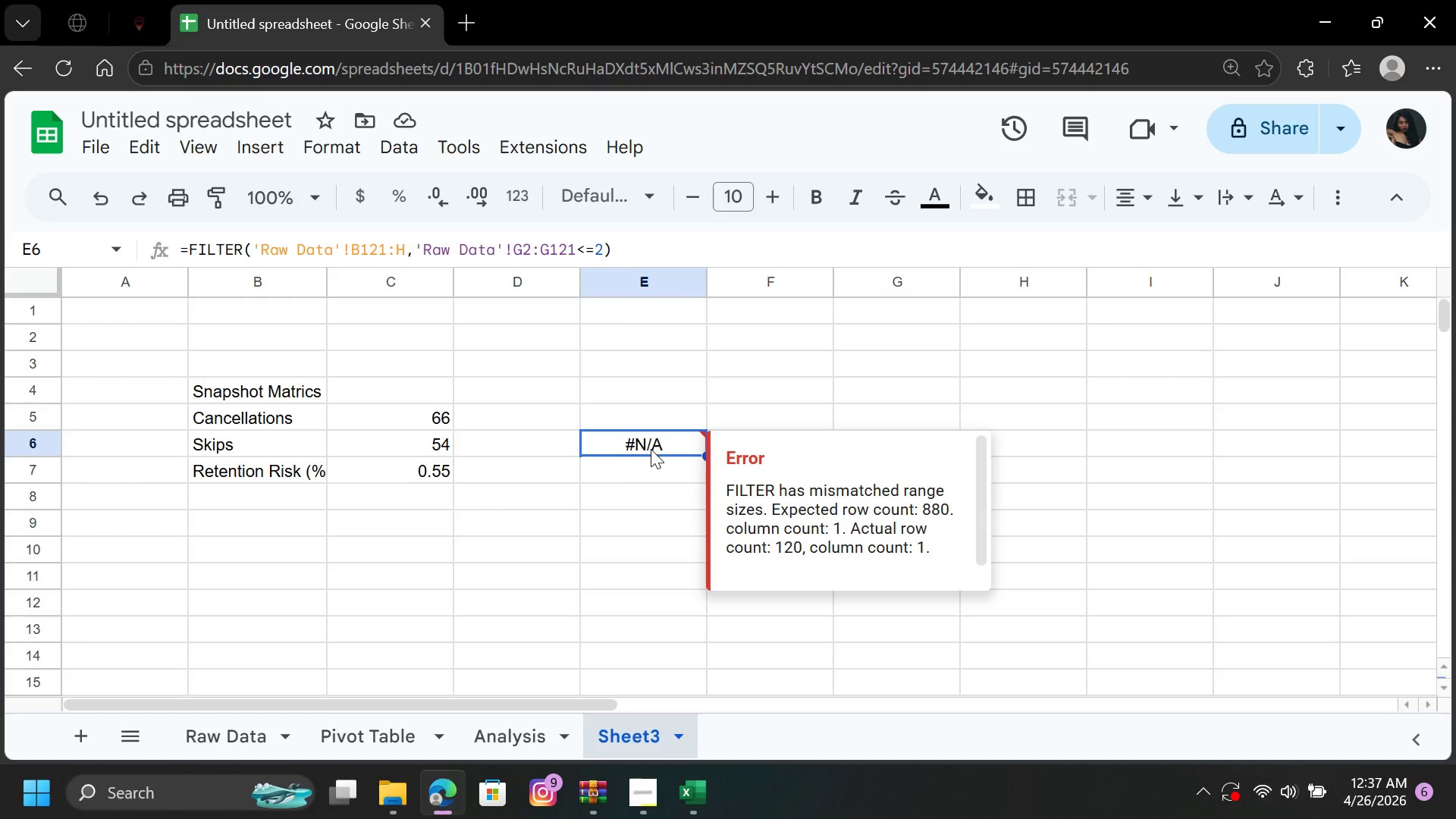 
double_click([651, 449])
 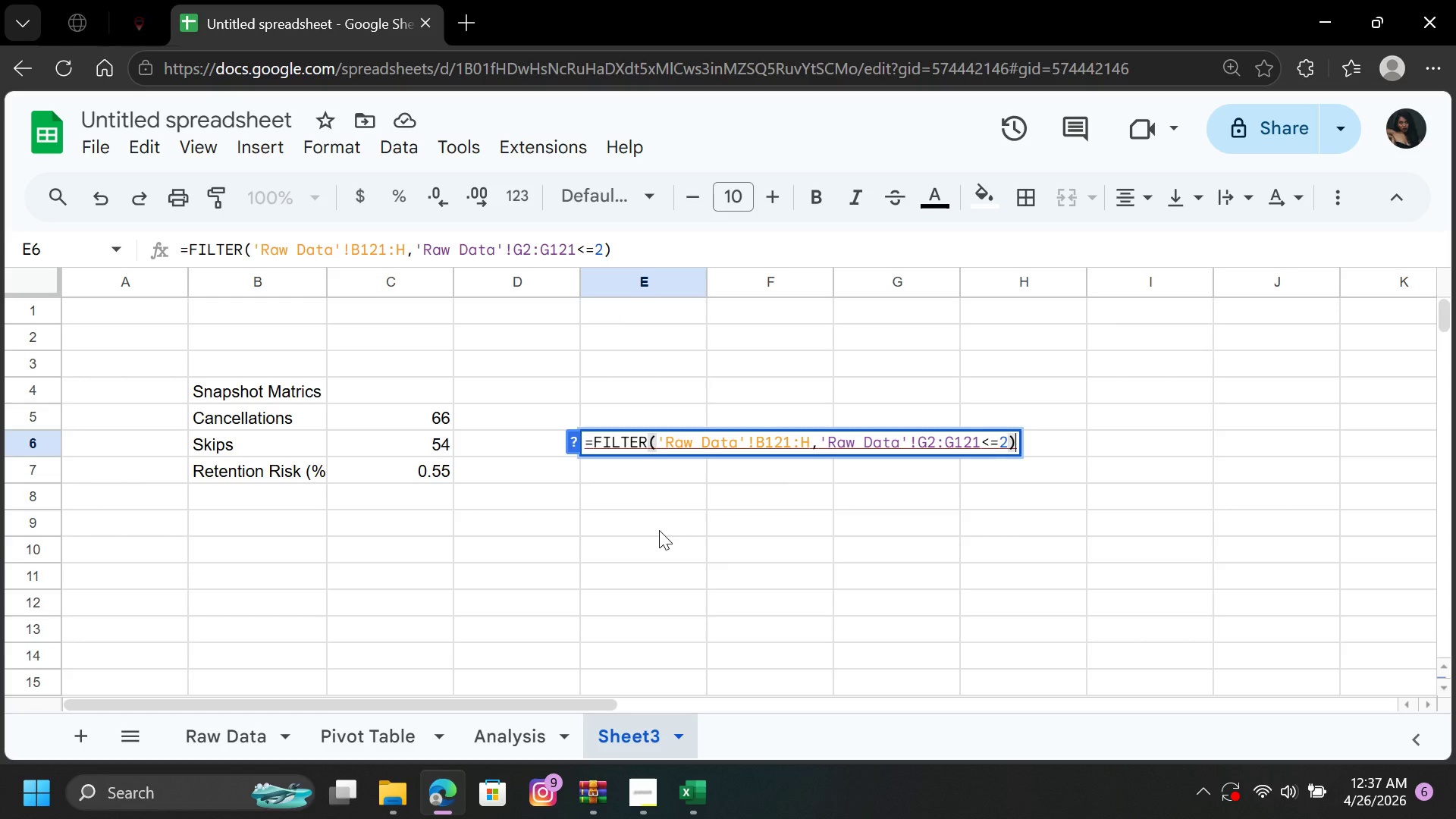 
wait(9.86)
 